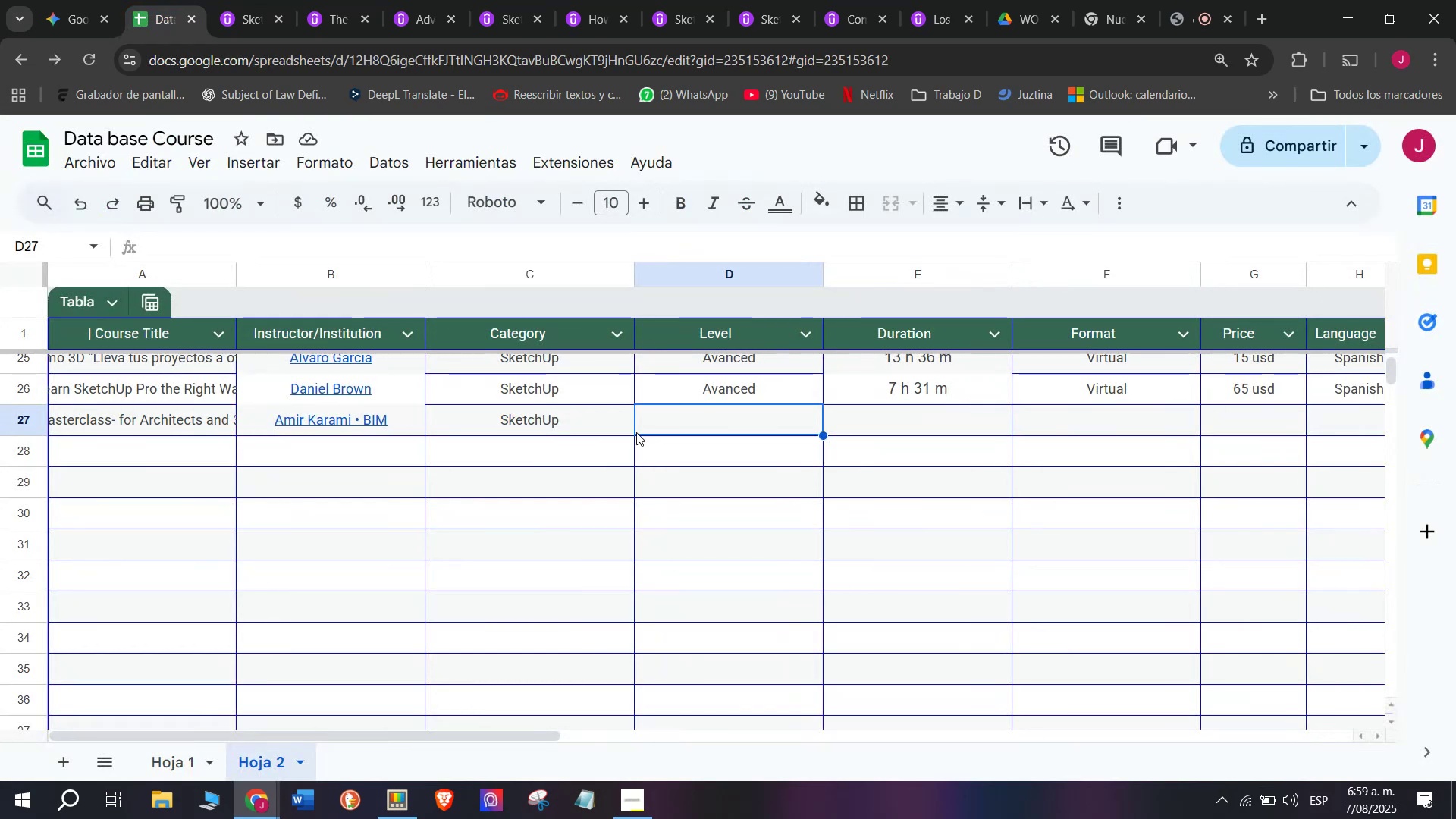 
key(Control+ControlLeft)
 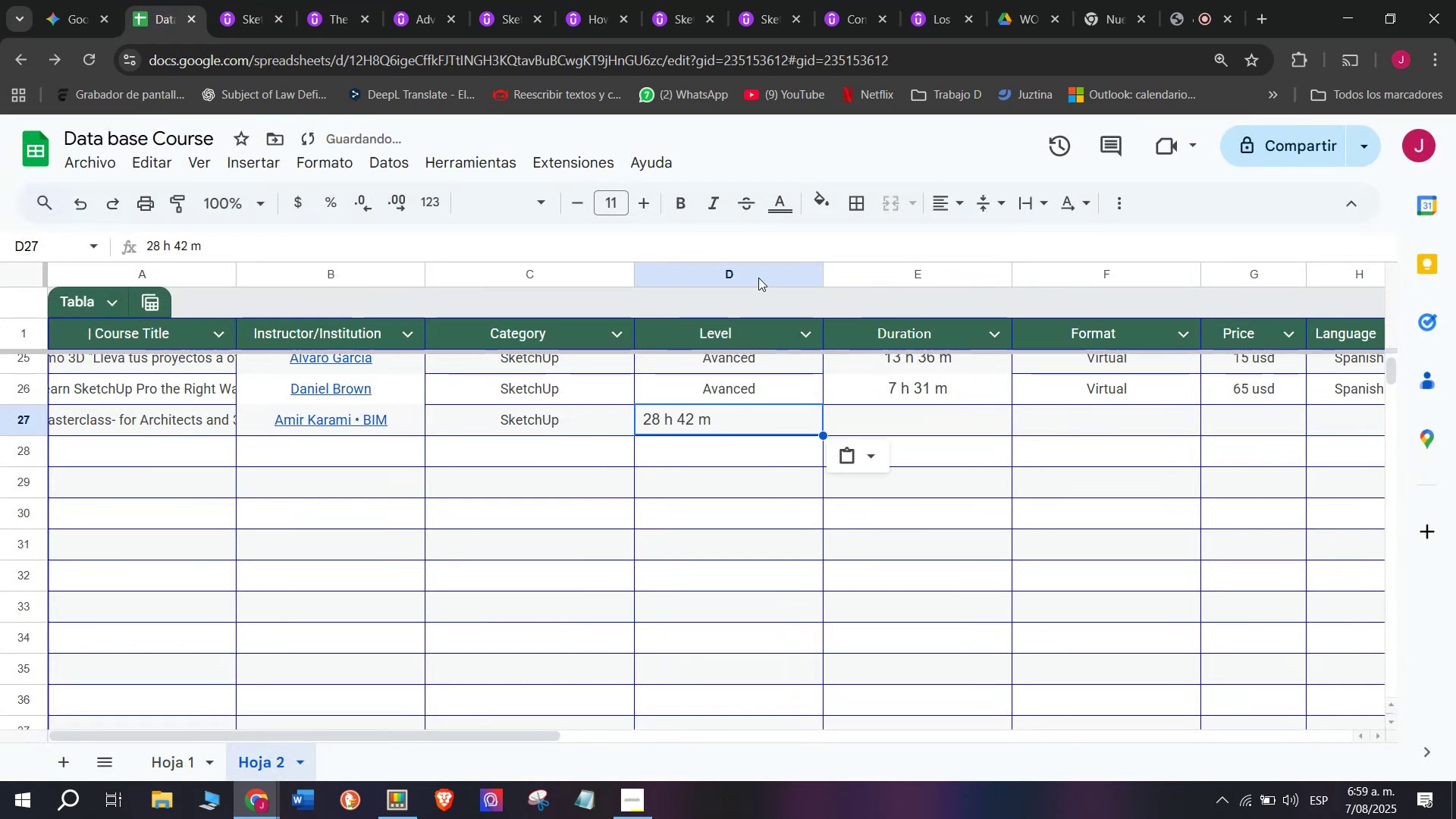 
key(Control+V)
 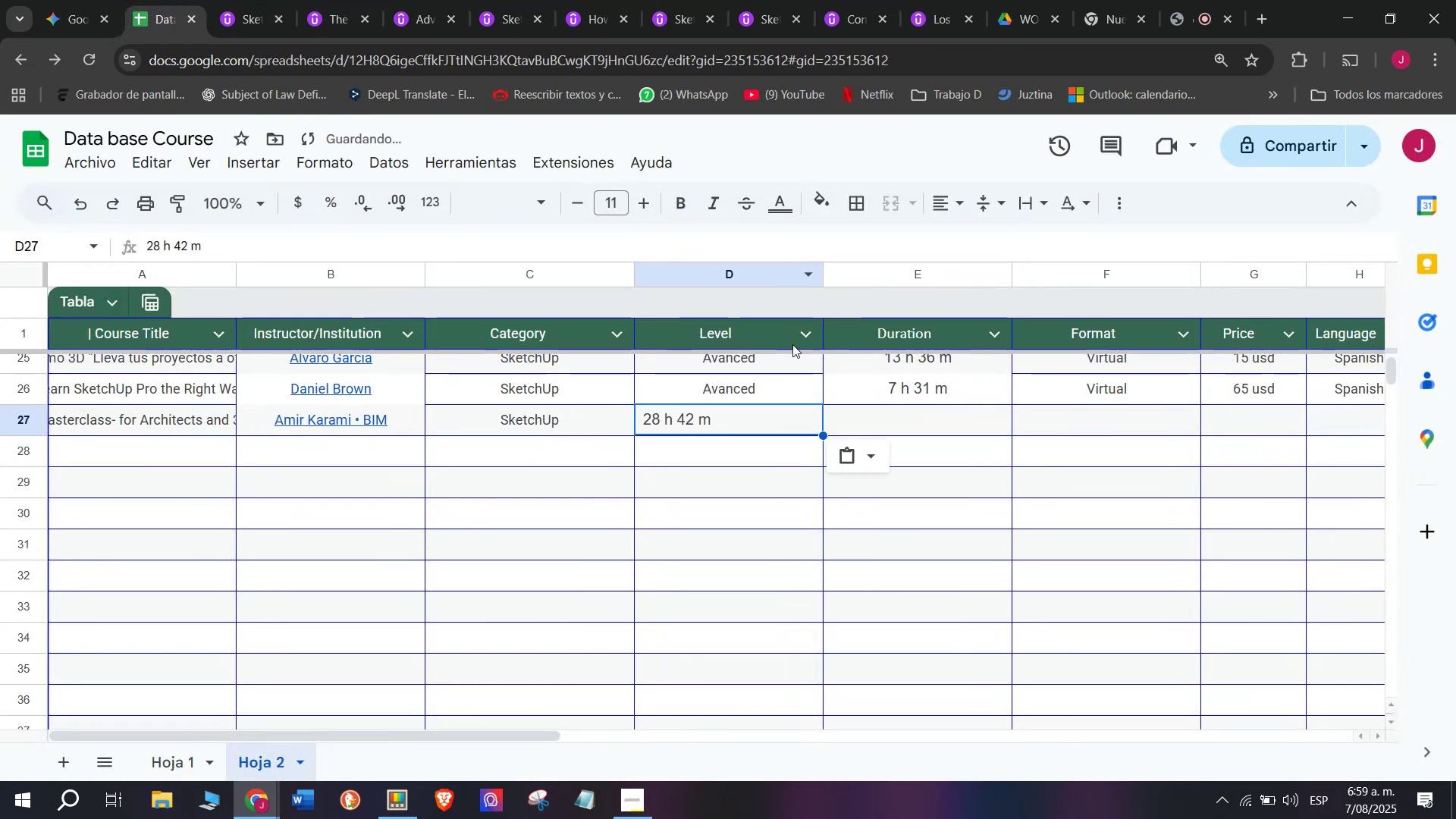 
key(Control+Shift+ControlLeft)
 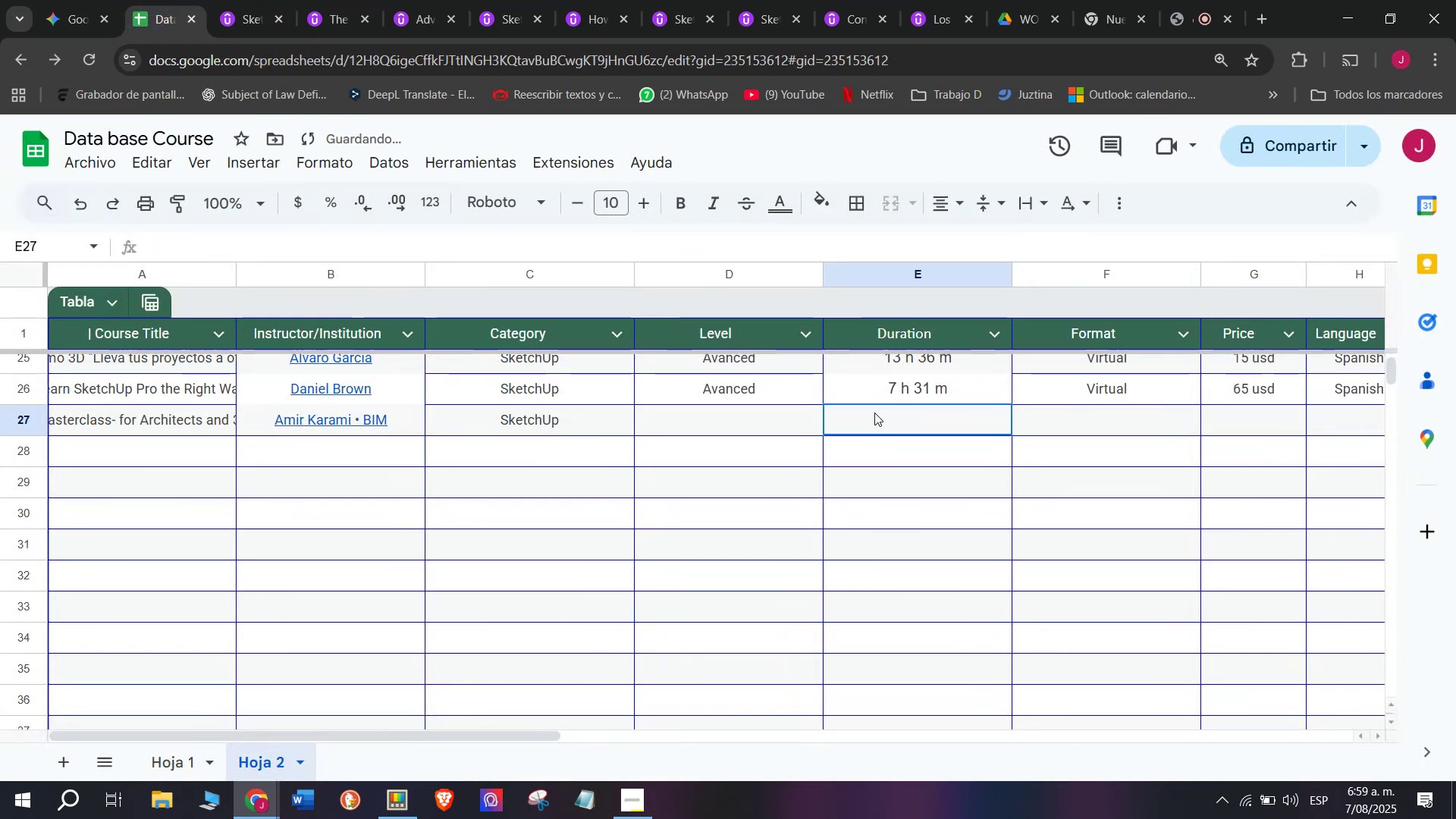 
key(Shift+ShiftLeft)
 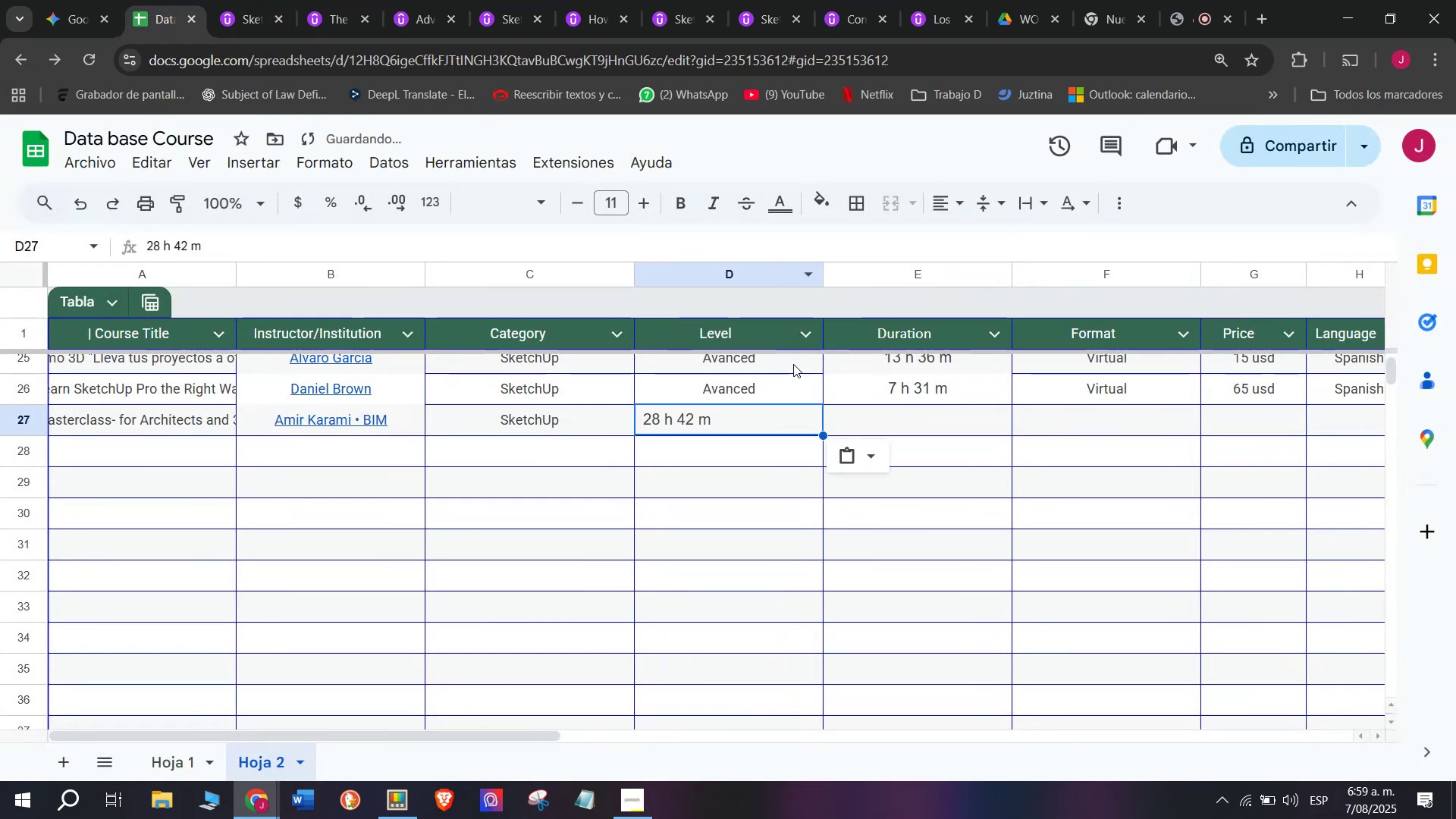 
key(Control+Shift+Z)
 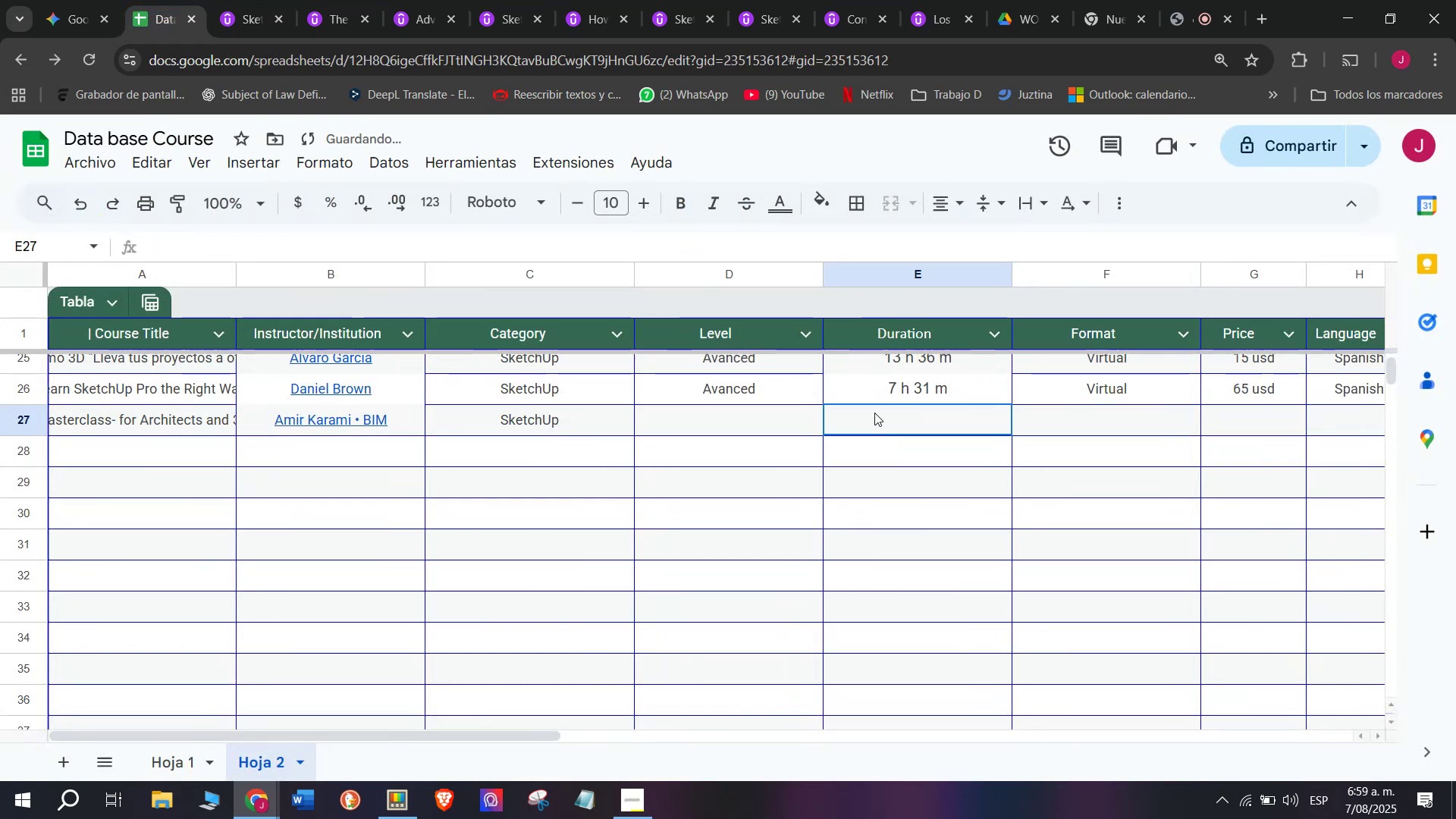 
key(Z)
 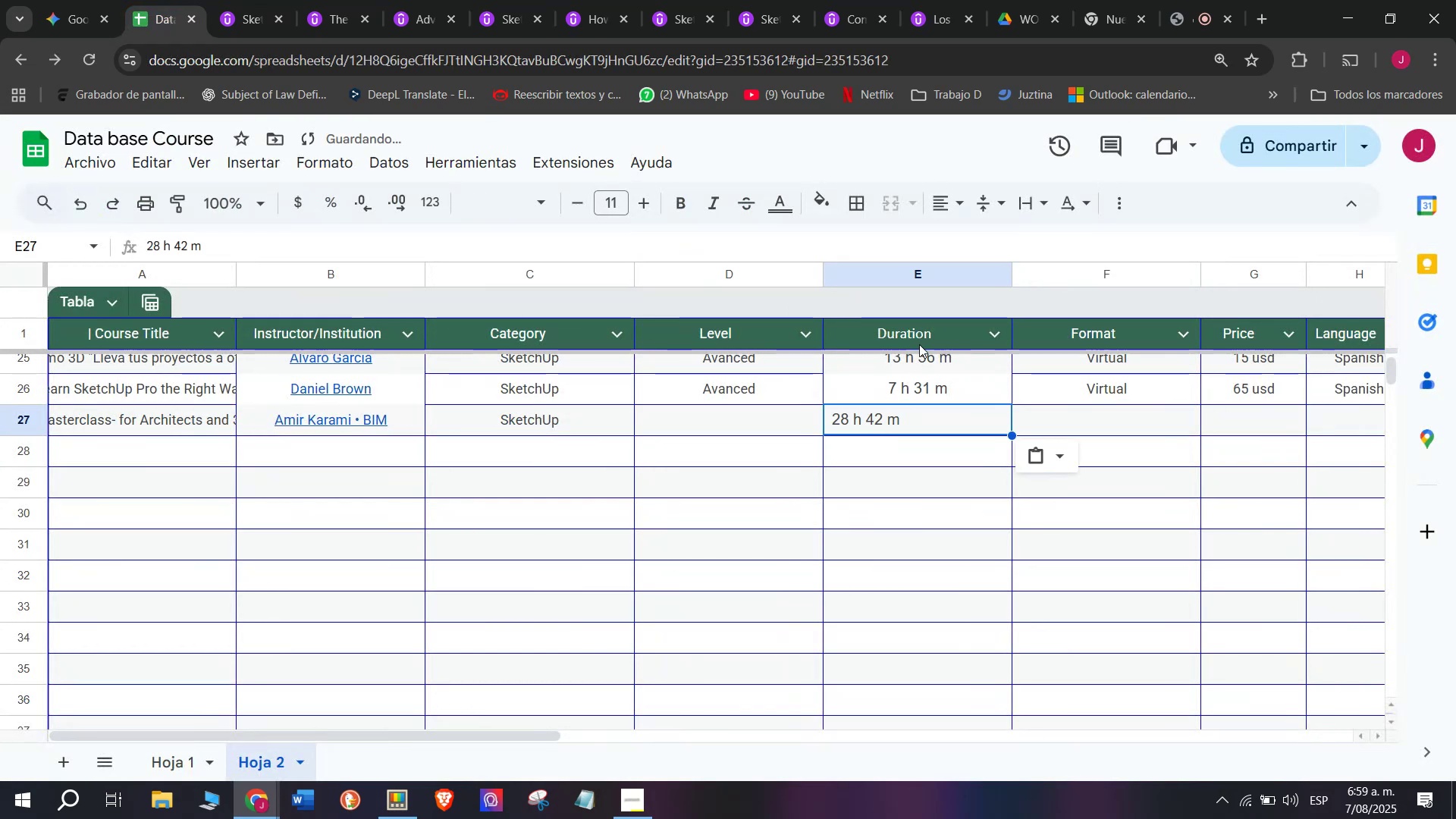 
key(Control+ControlLeft)
 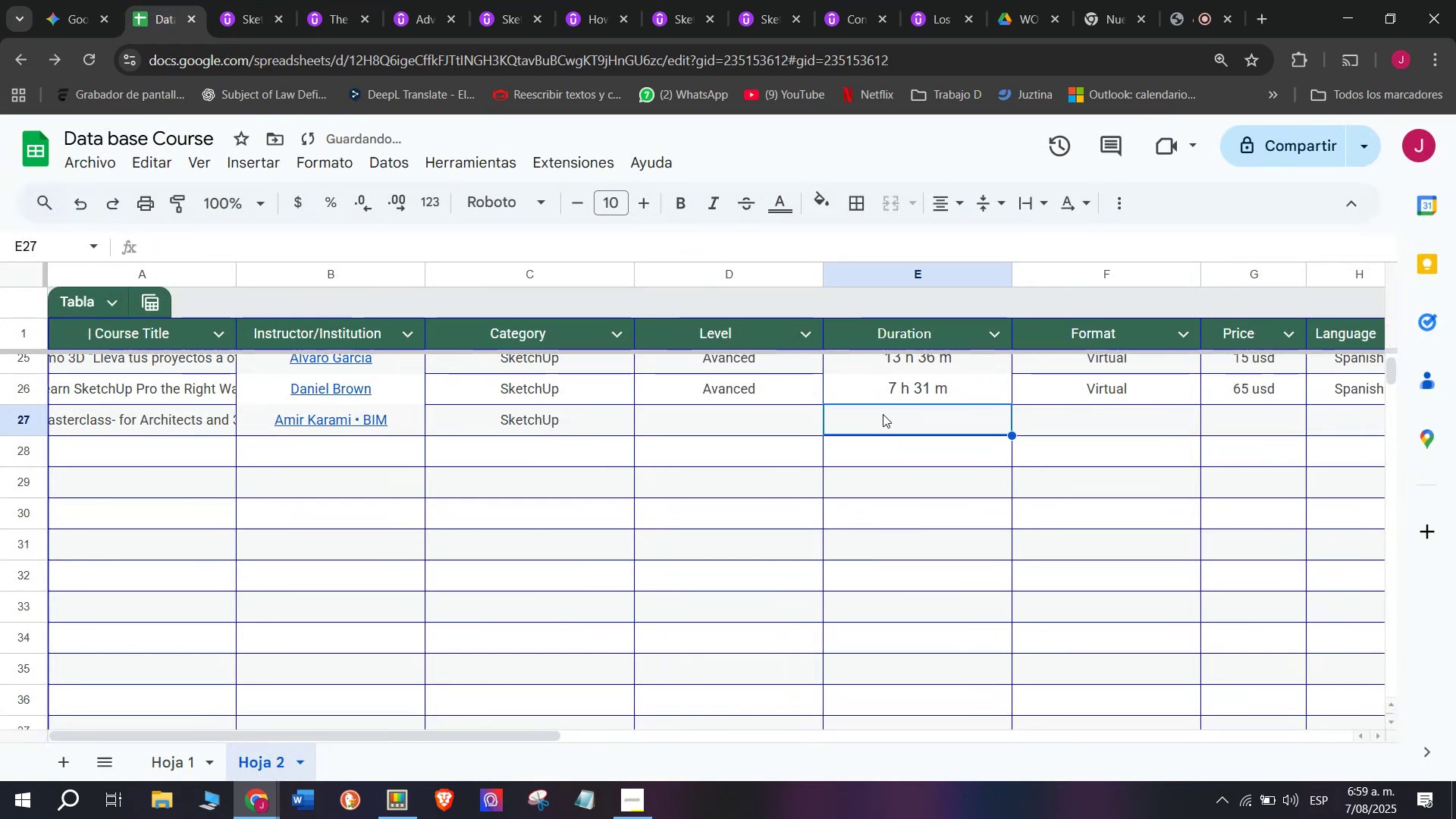 
key(Control+V)
 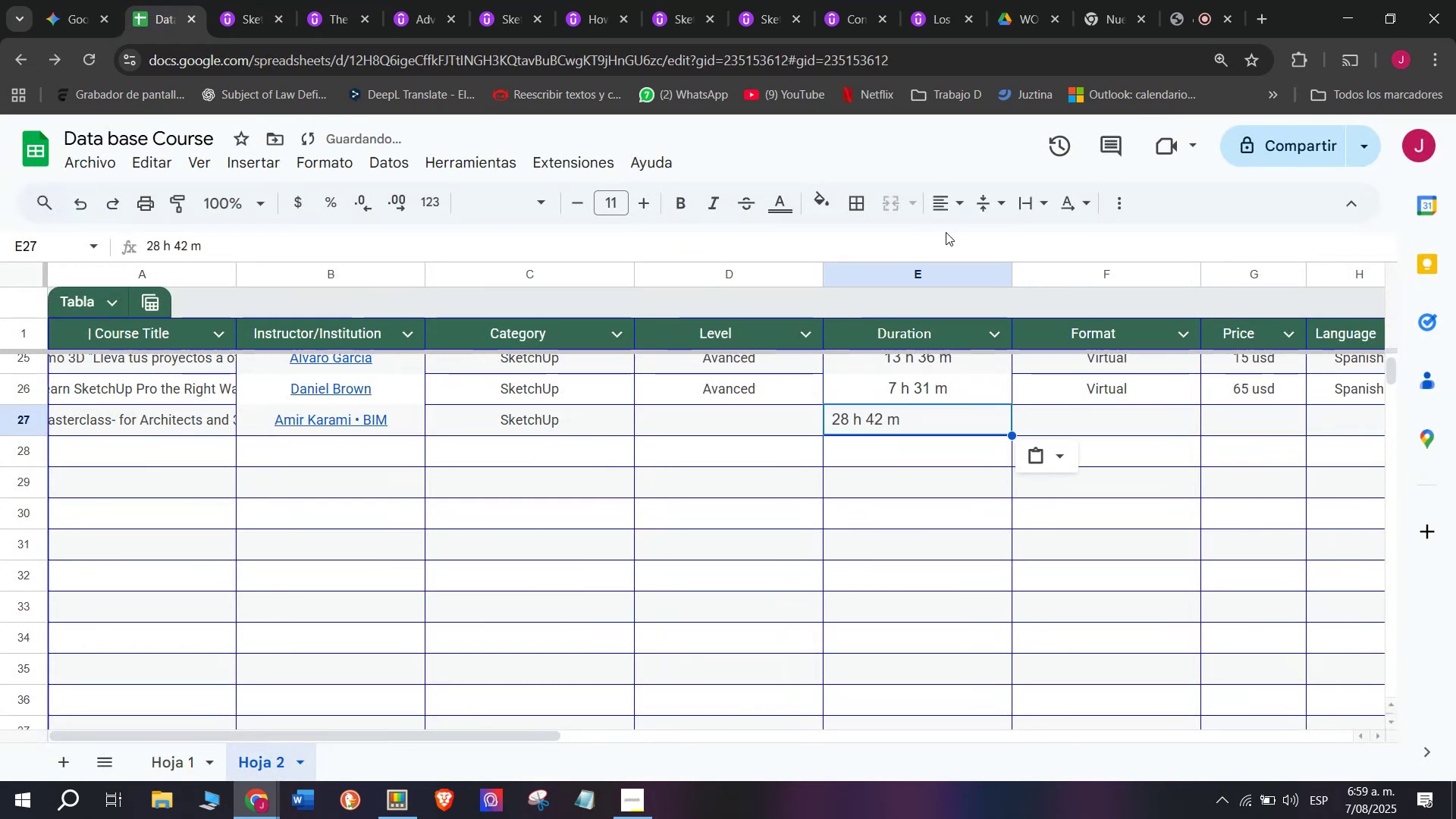 
left_click([959, 215])
 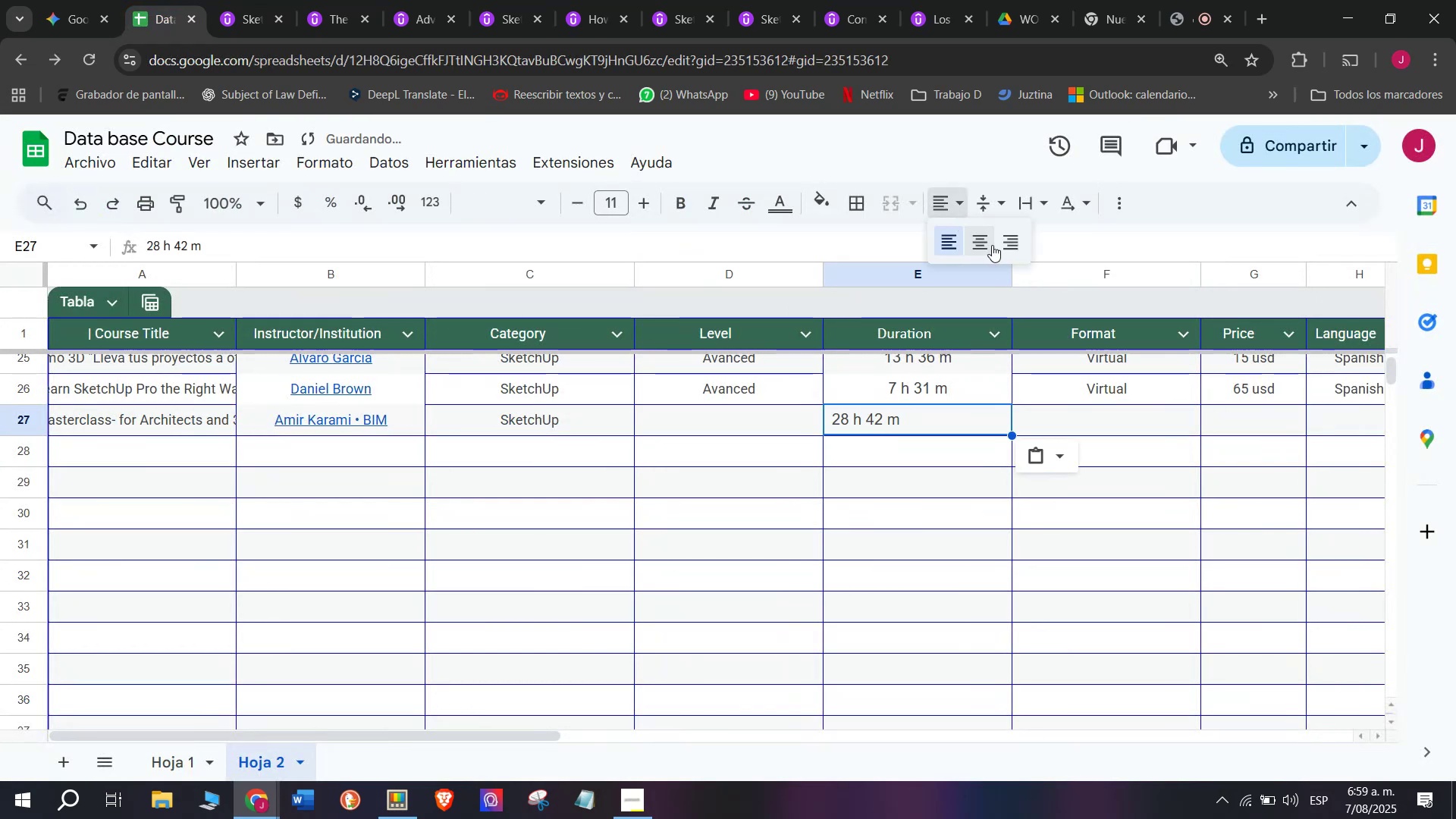 
left_click([992, 245])
 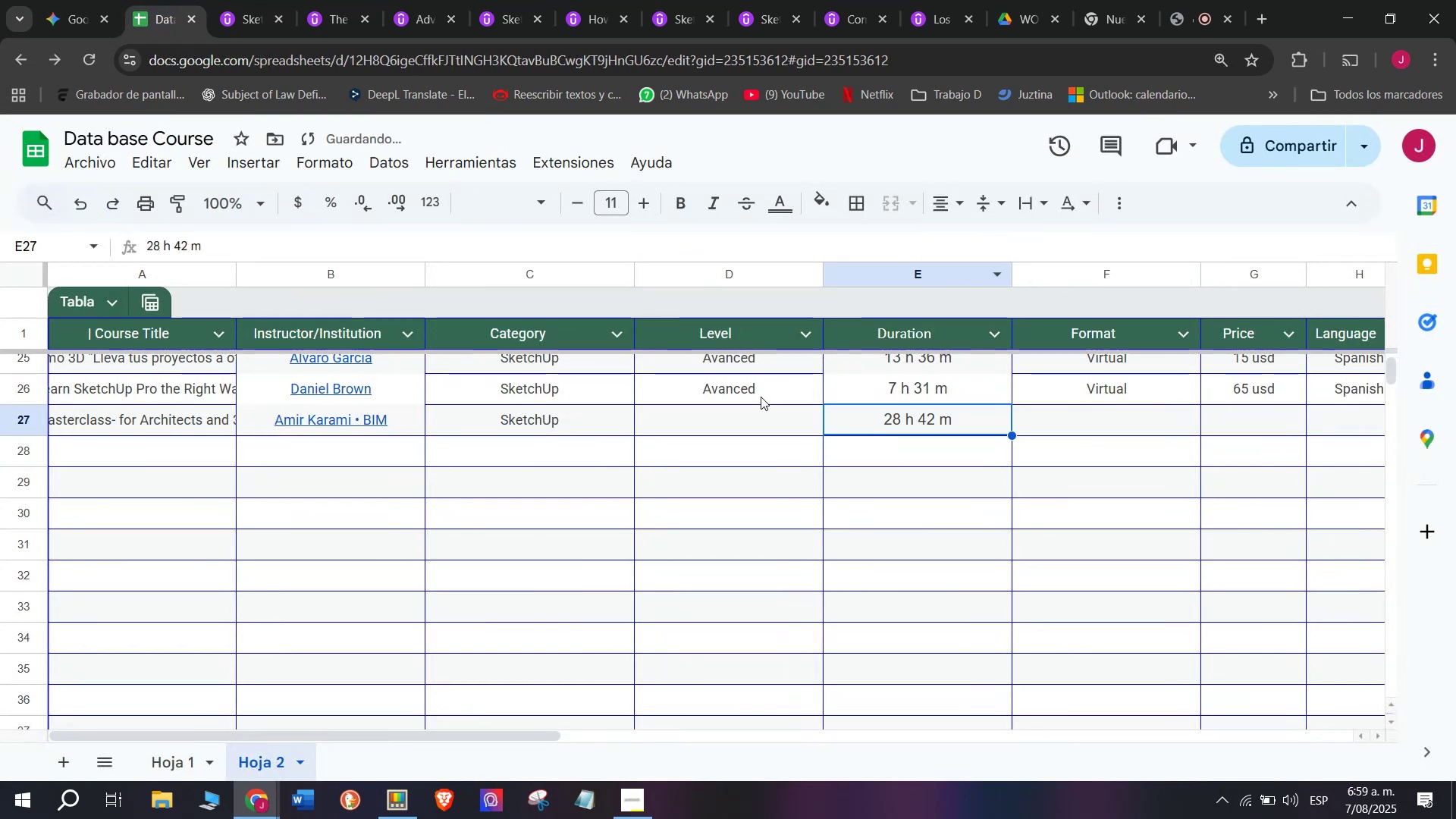 
left_click([761, 397])
 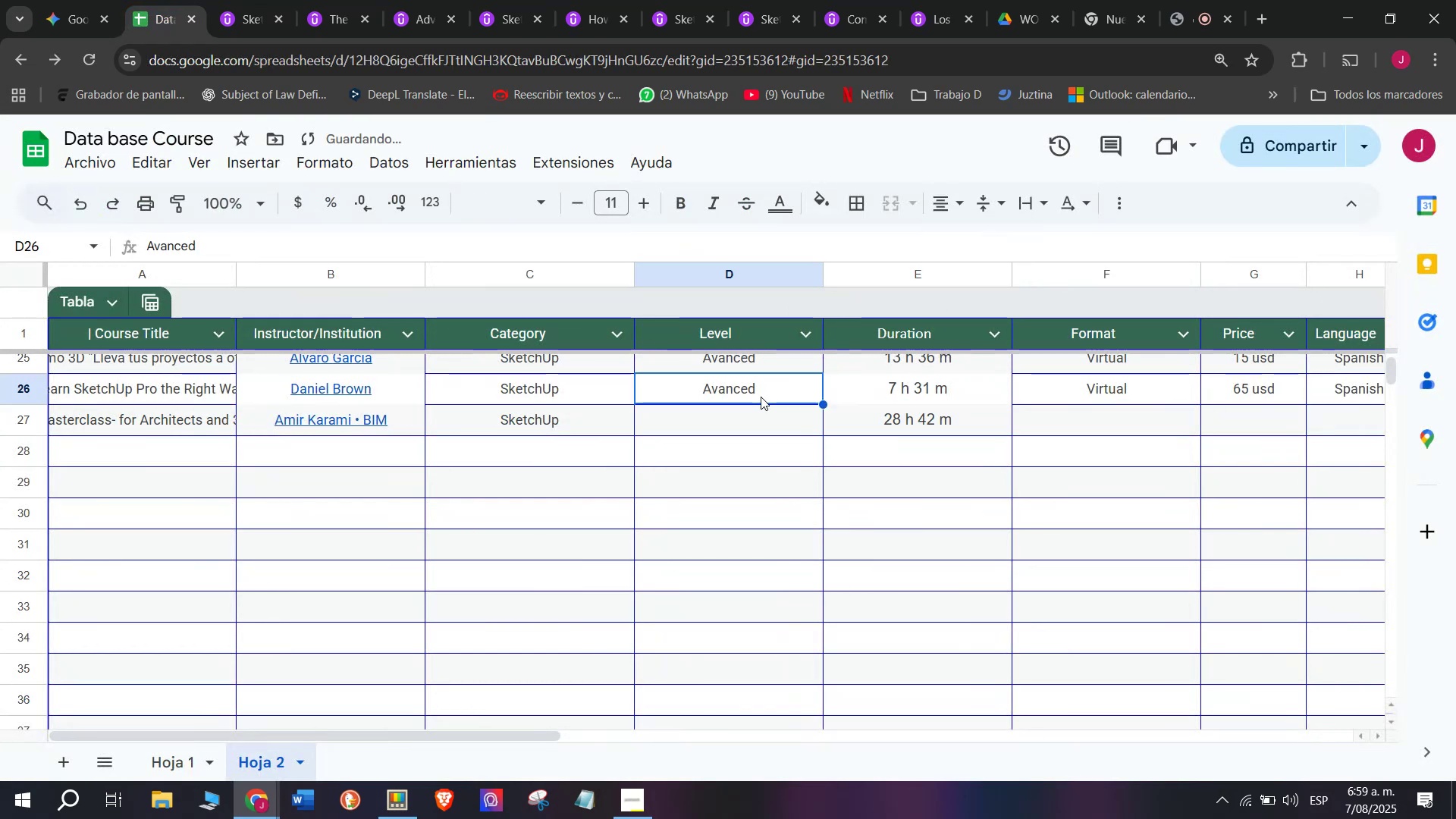 
key(Break)
 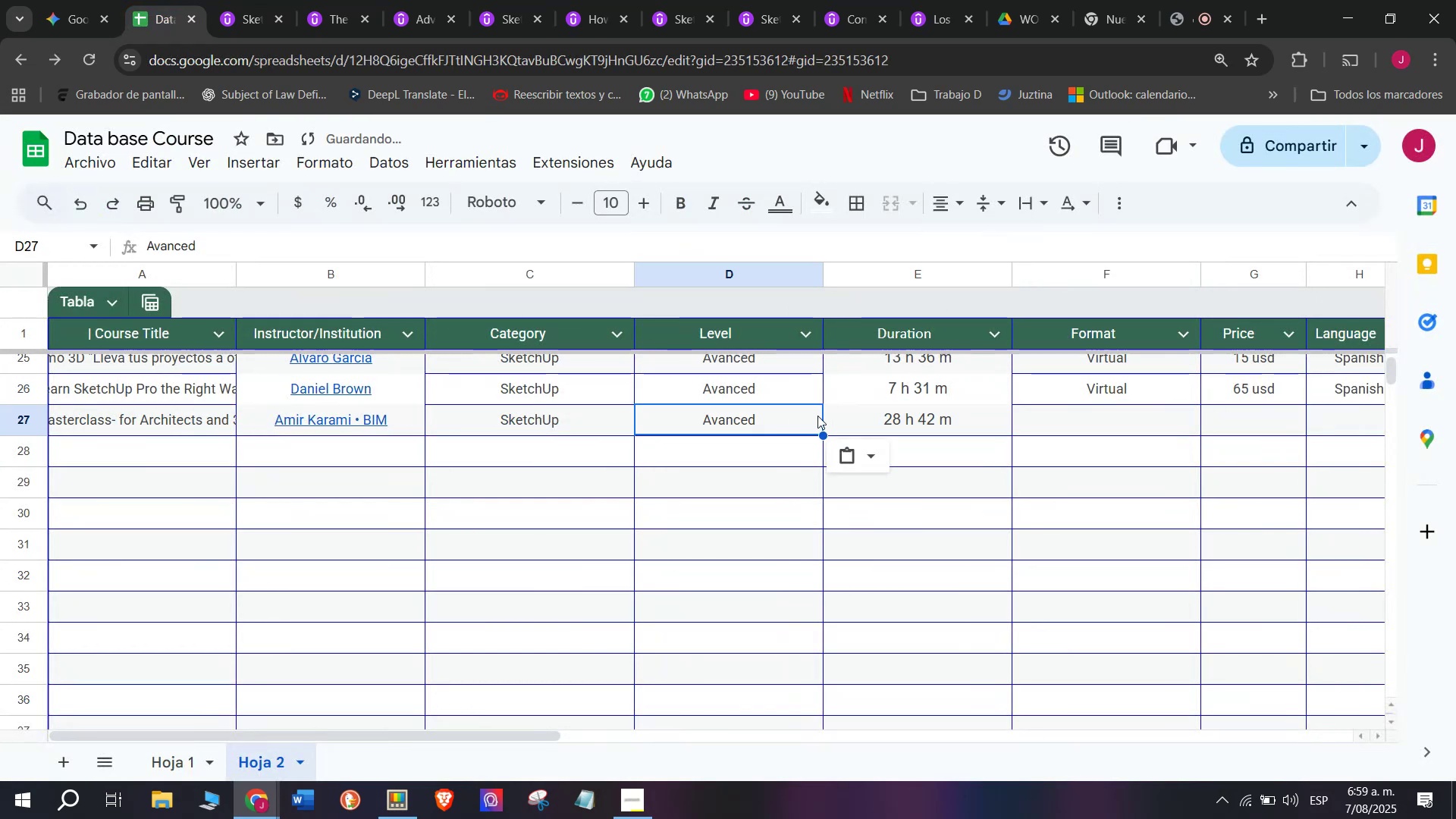 
key(Control+ControlLeft)
 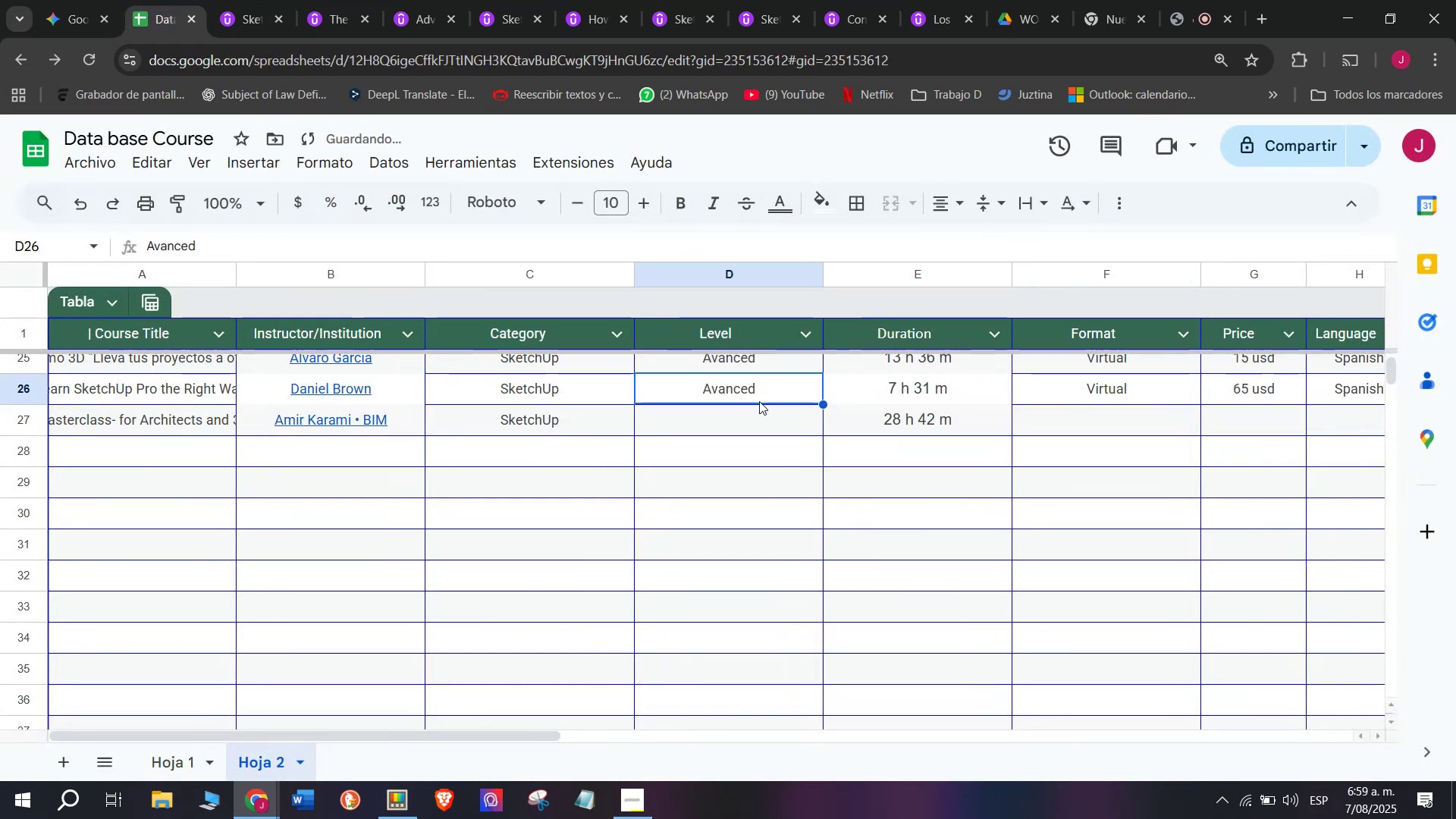 
key(Control+C)
 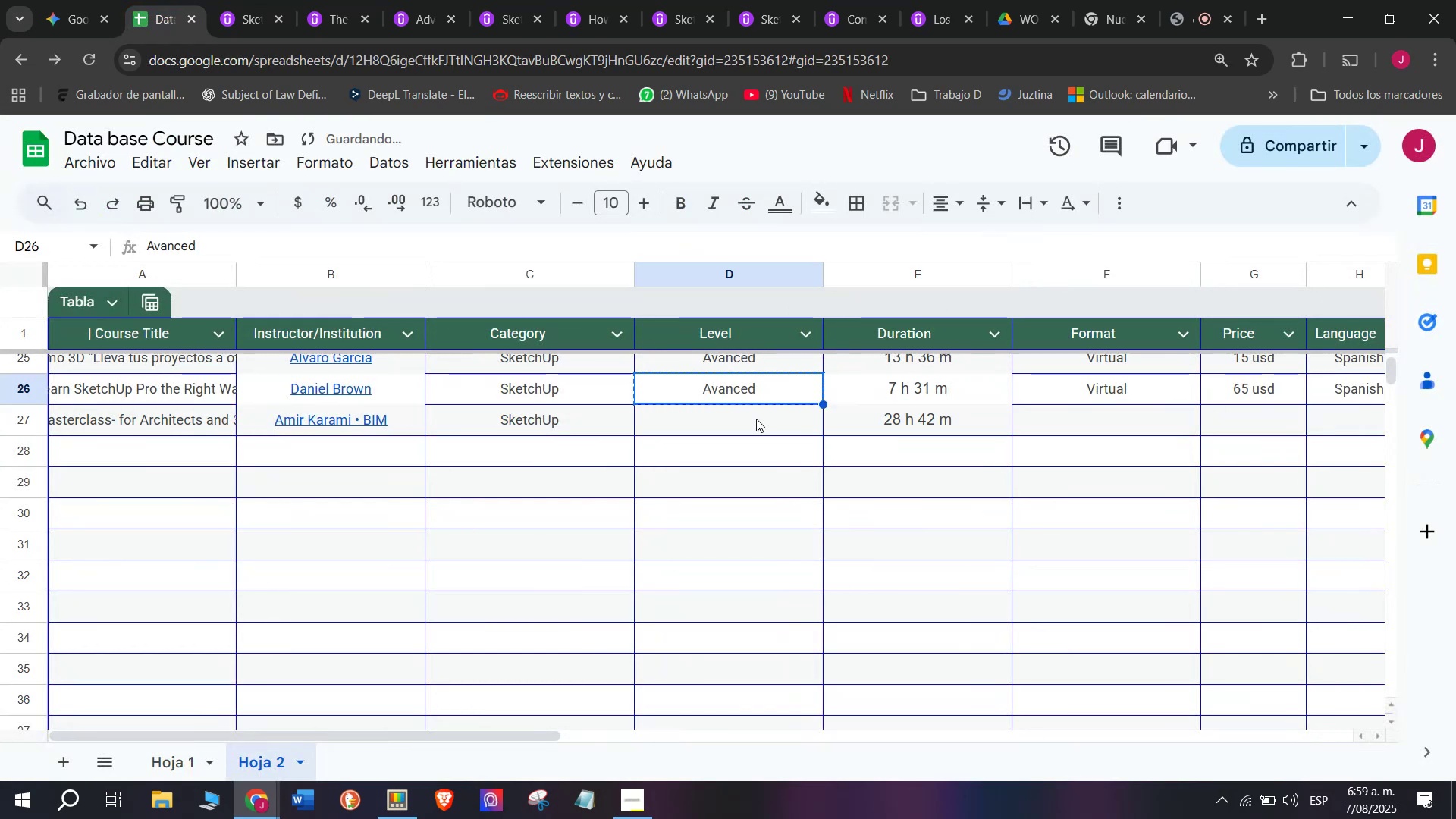 
double_click([756, 419])
 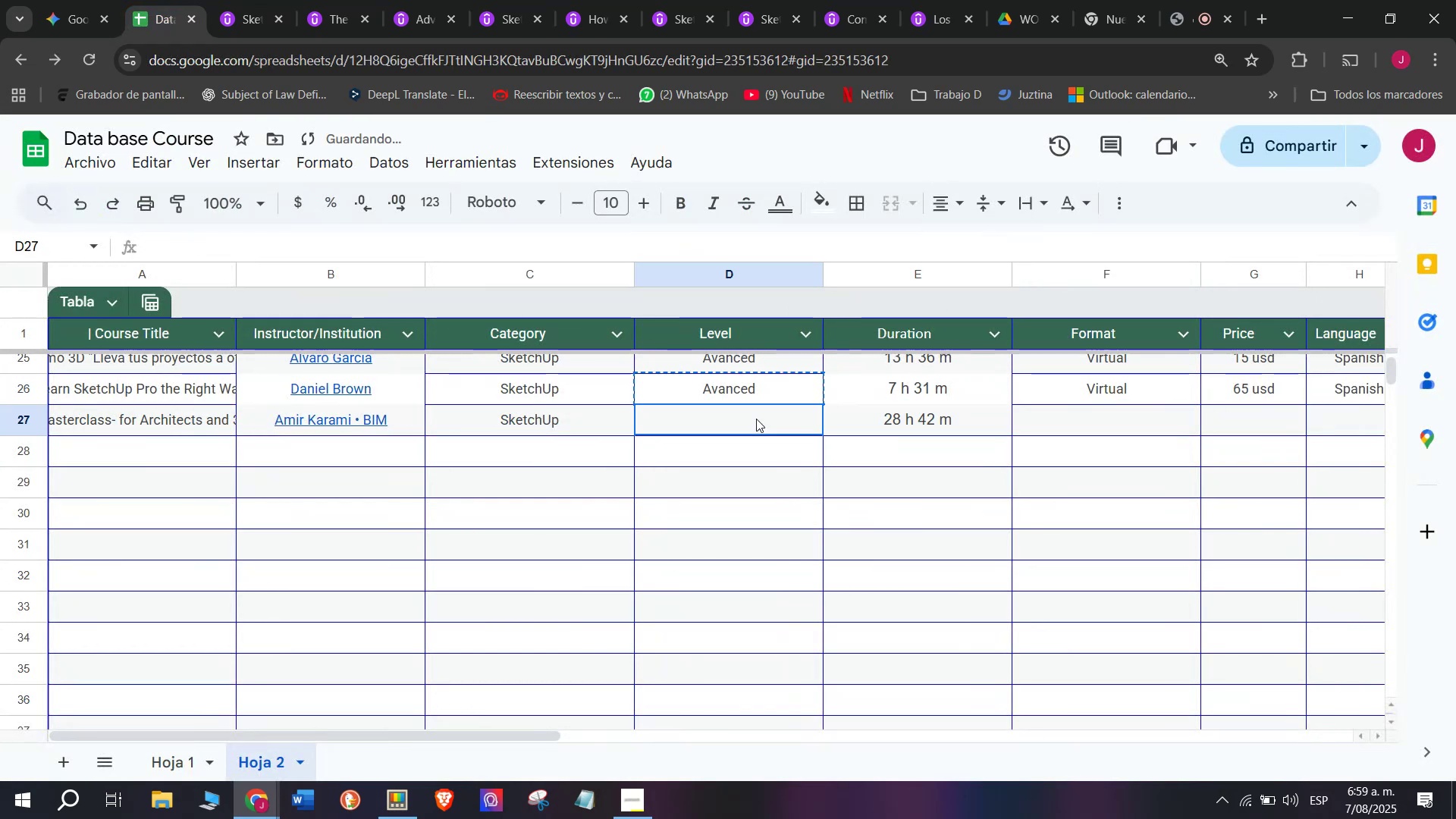 
key(Control+ControlLeft)
 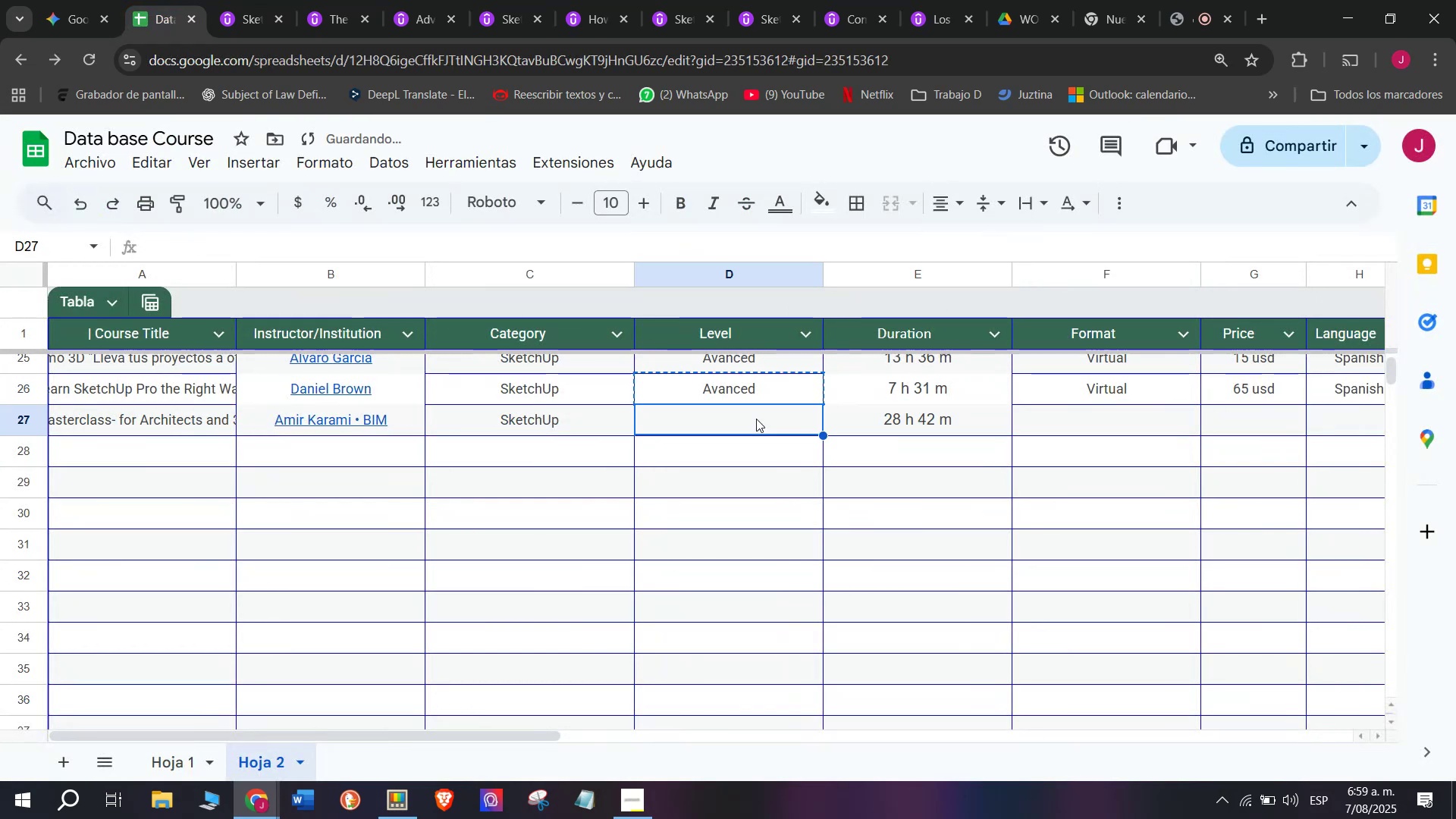 
key(Z)
 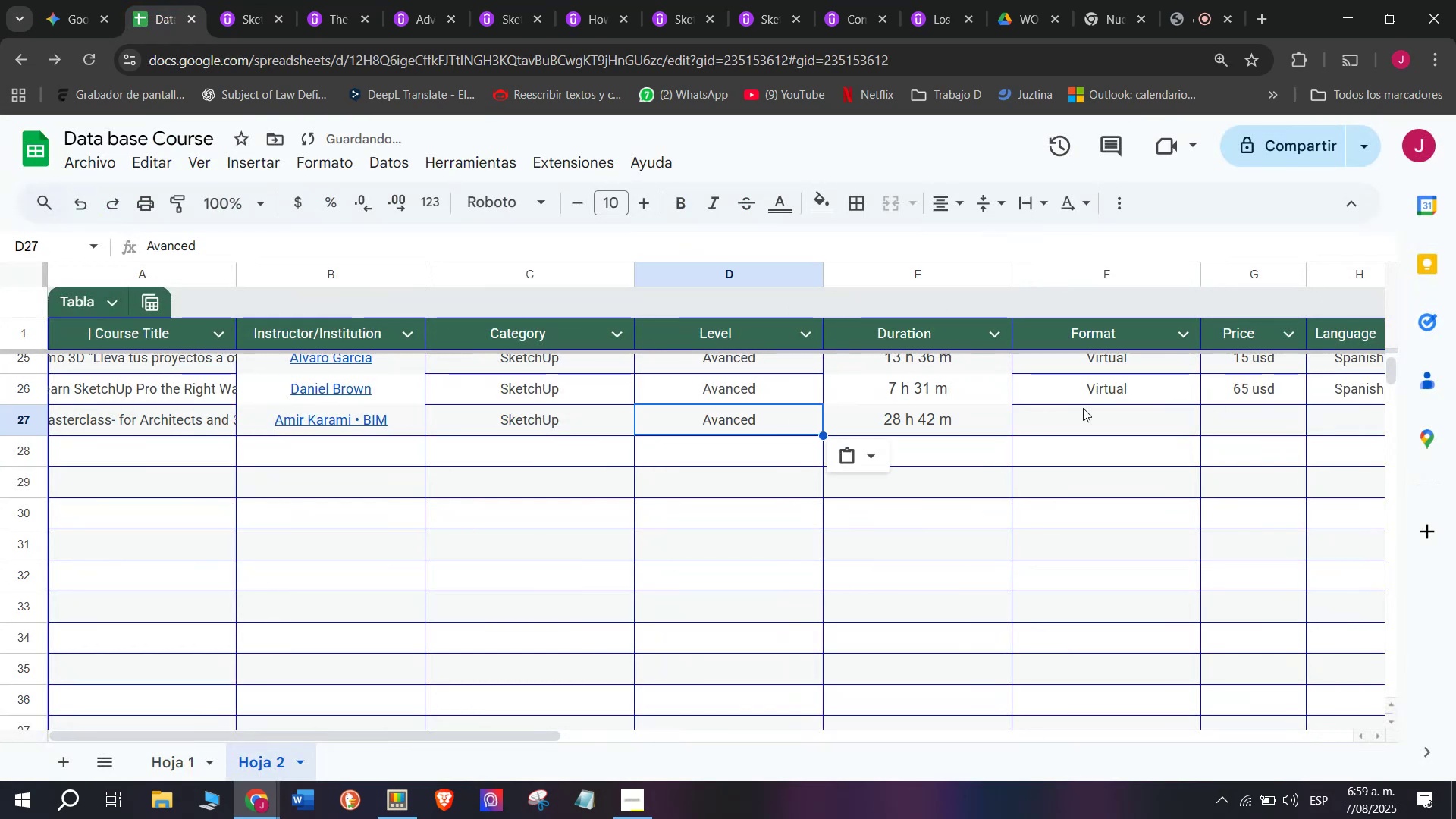 
key(Control+V)
 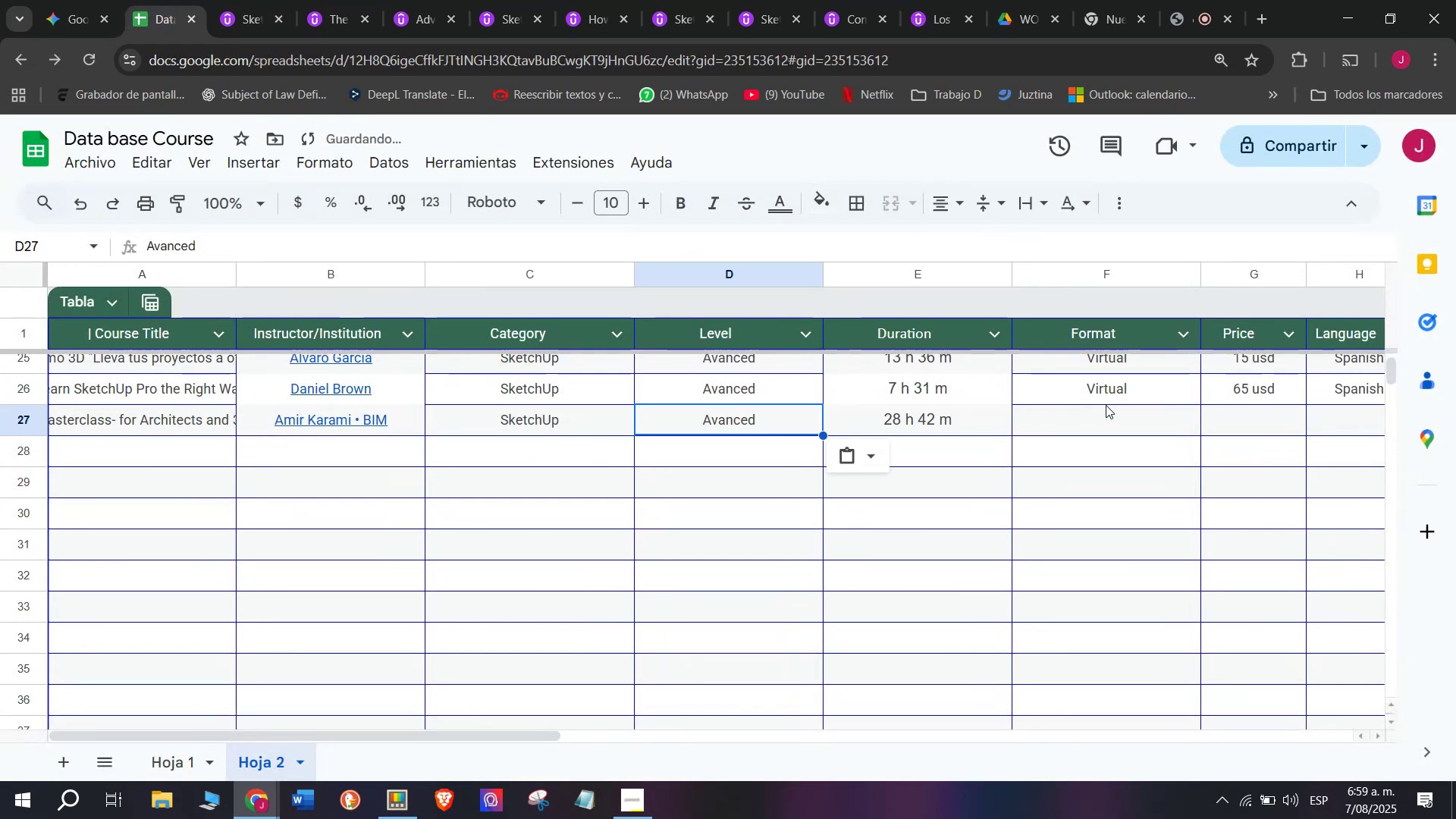 
left_click([1107, 404])
 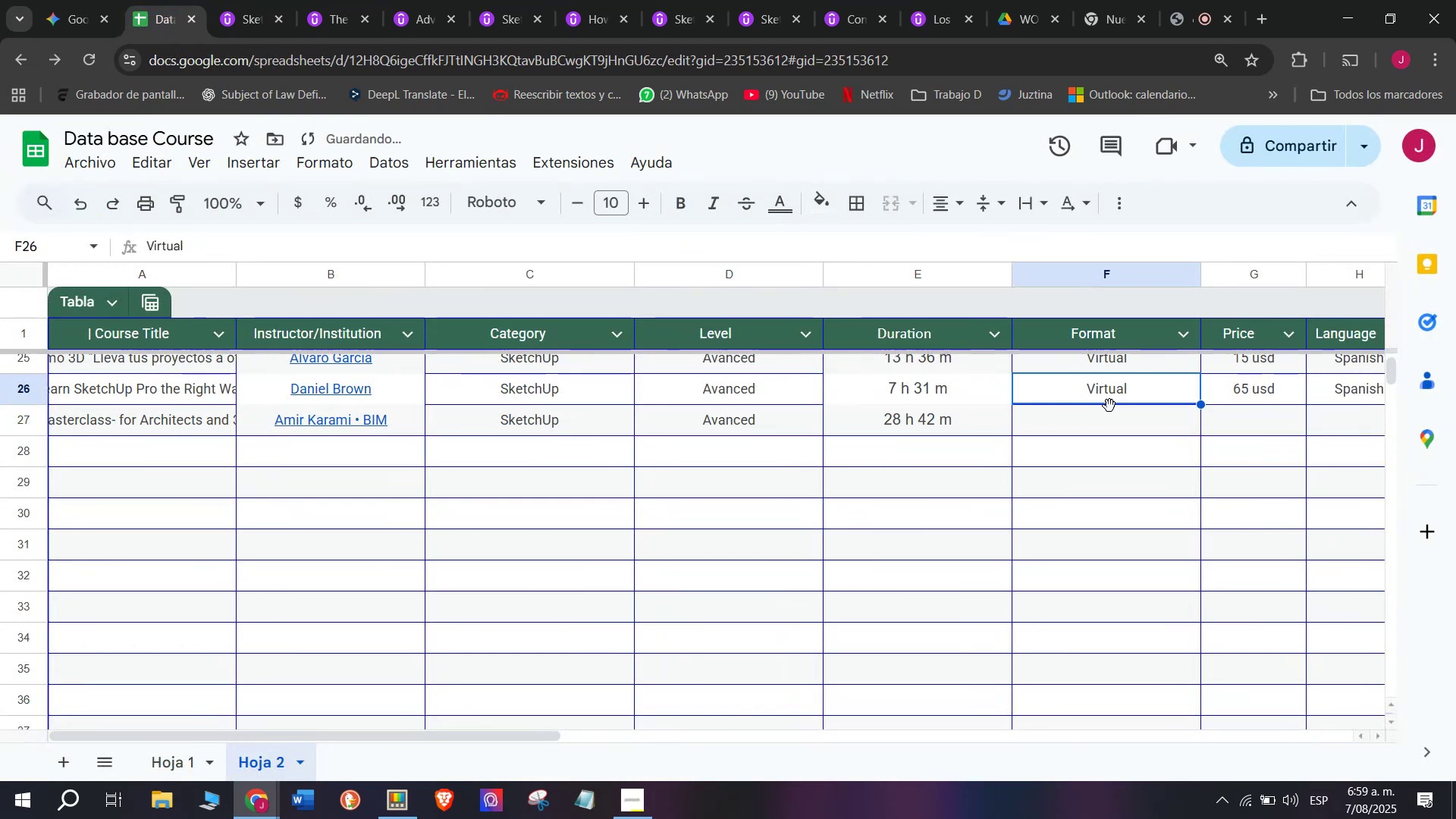 
key(Control+ControlLeft)
 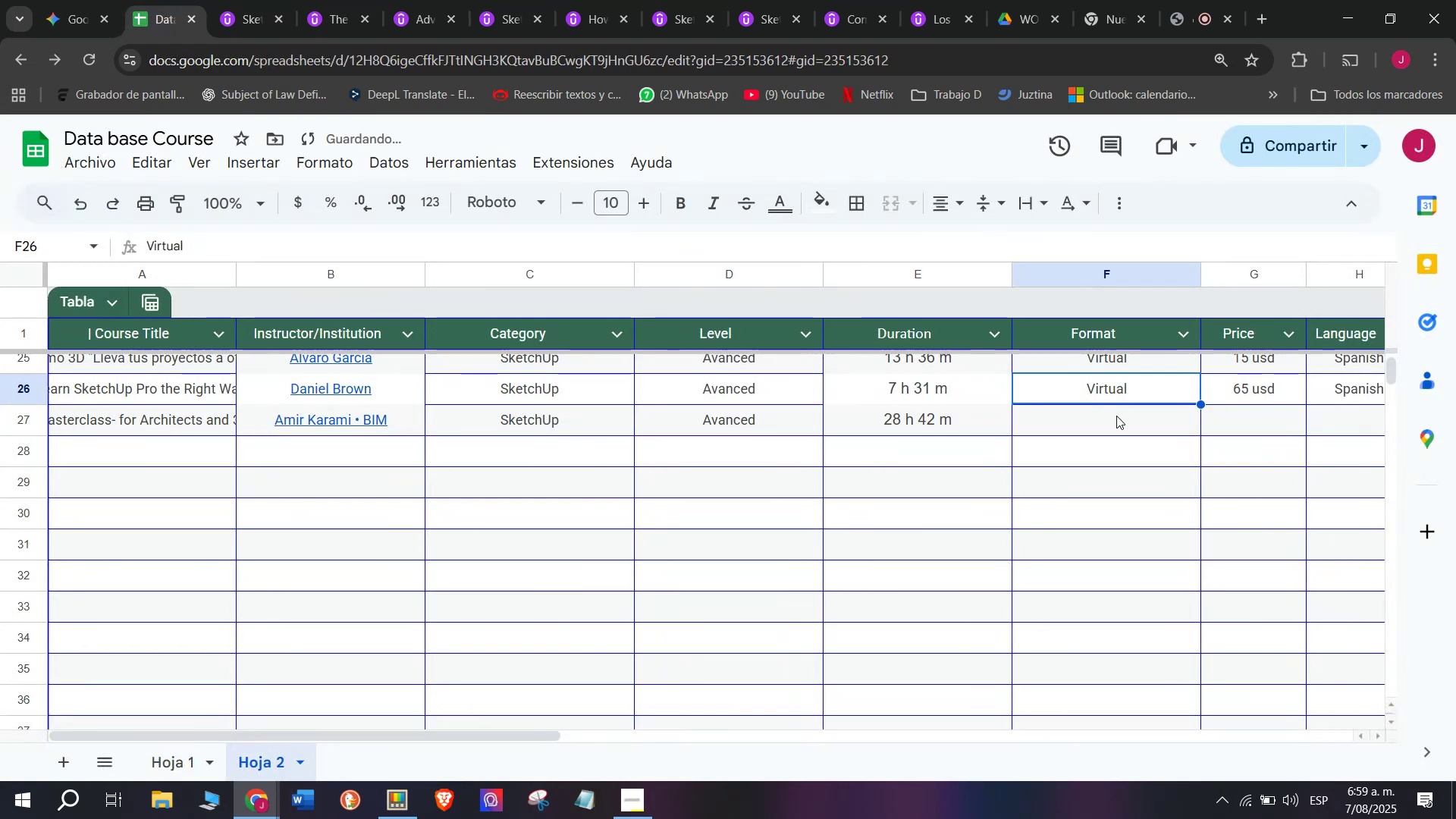 
key(Break)
 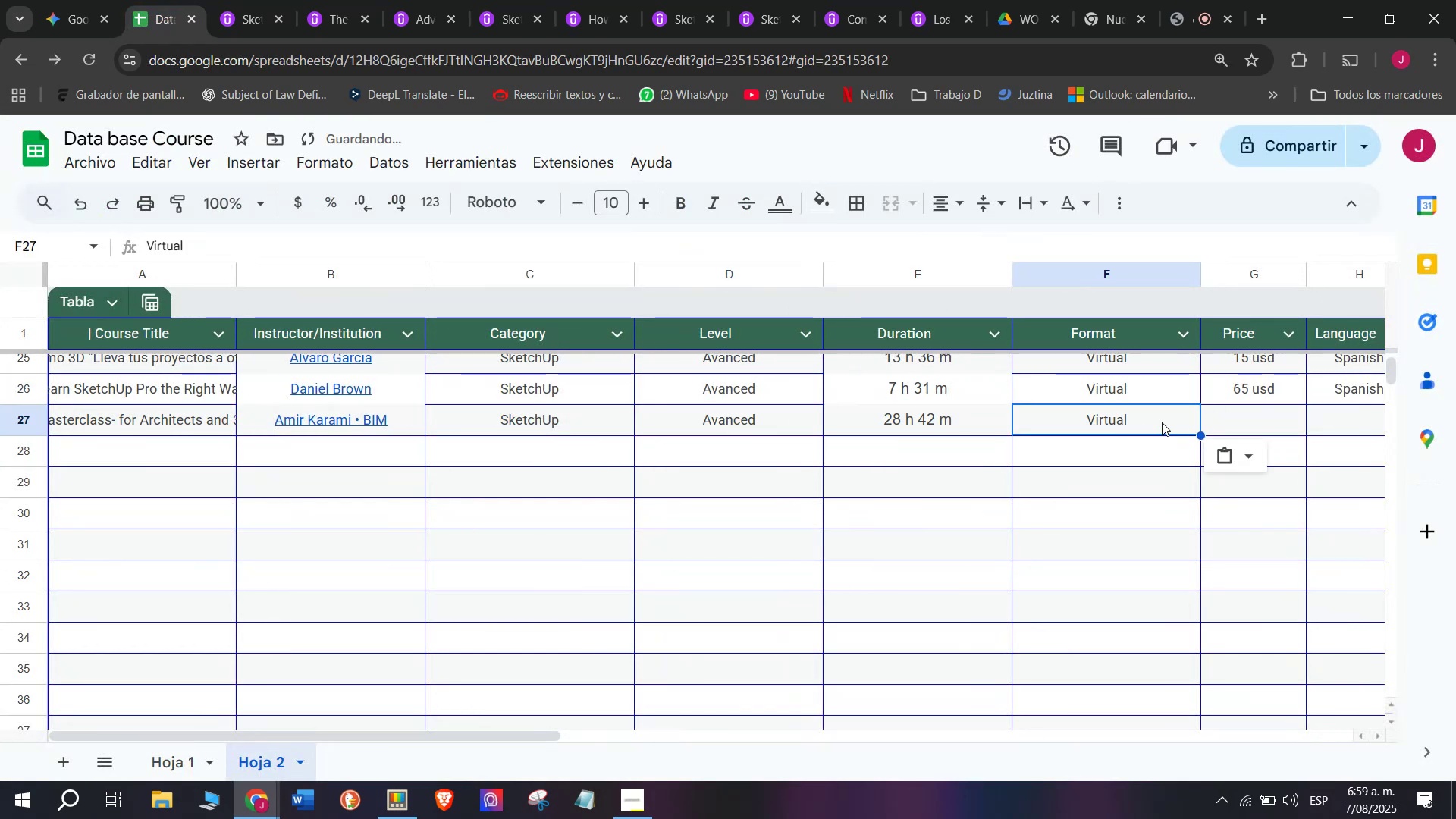 
key(Control+C)
 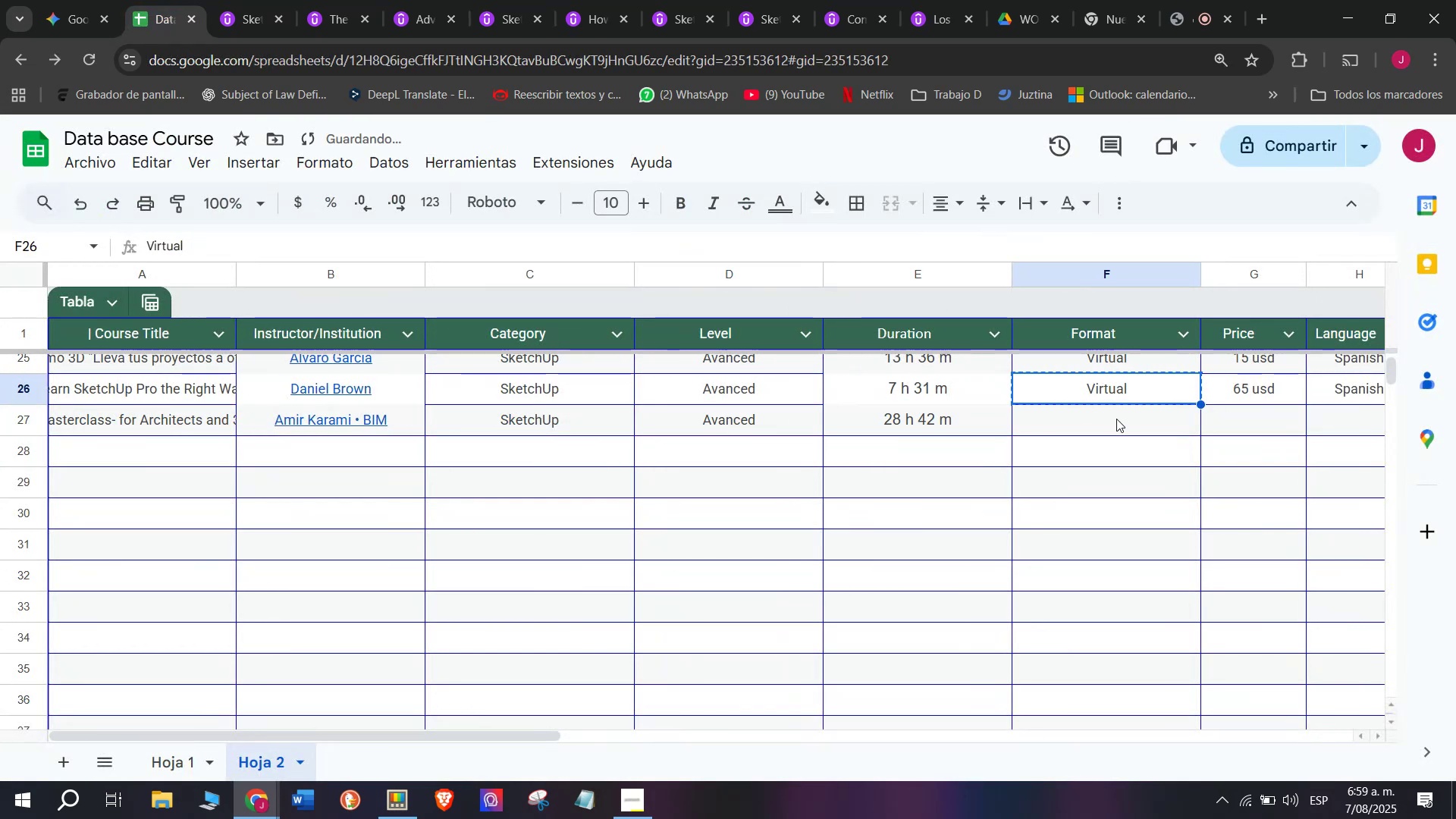 
double_click([1116, 419])
 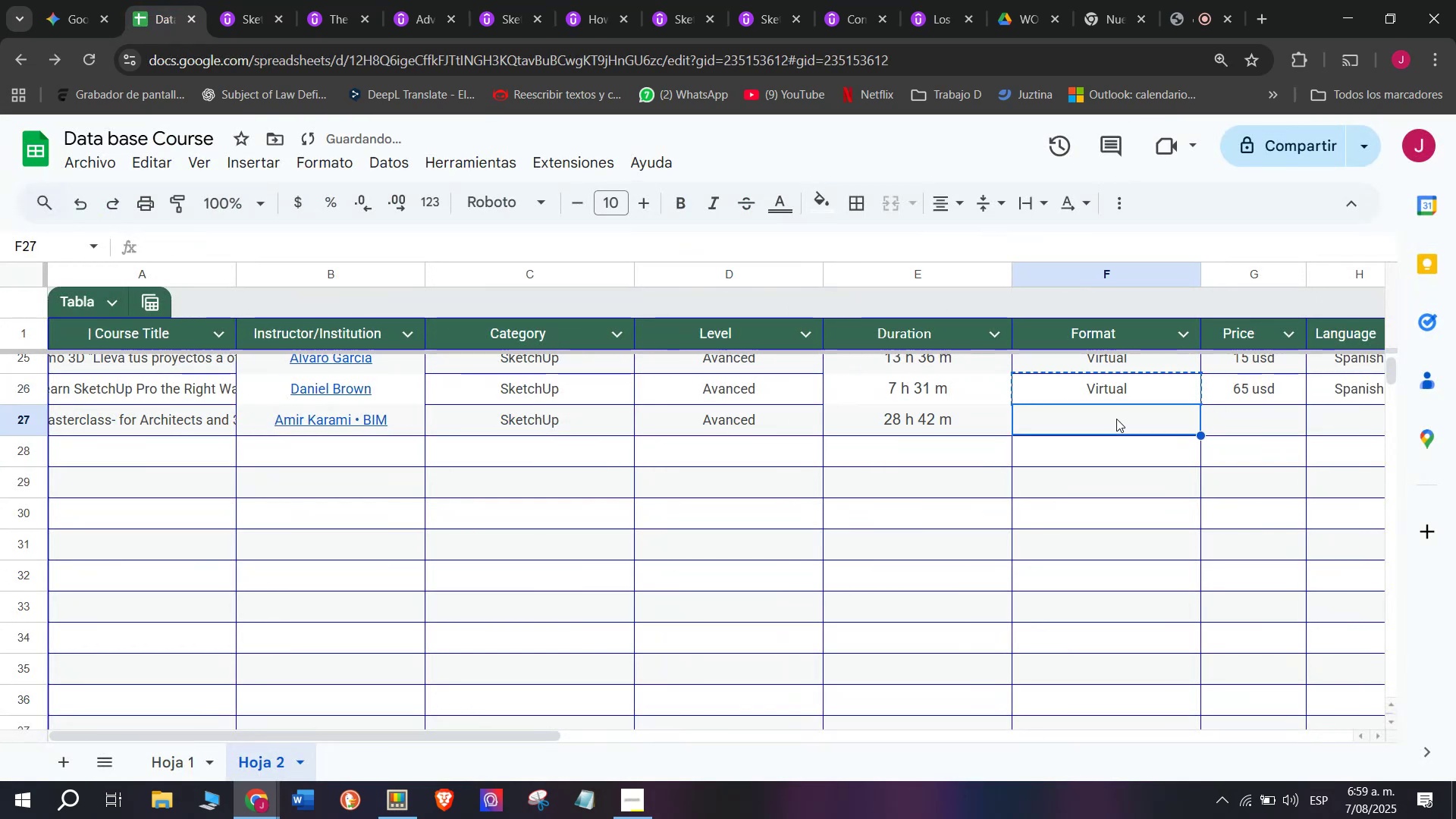 
key(Control+ControlLeft)
 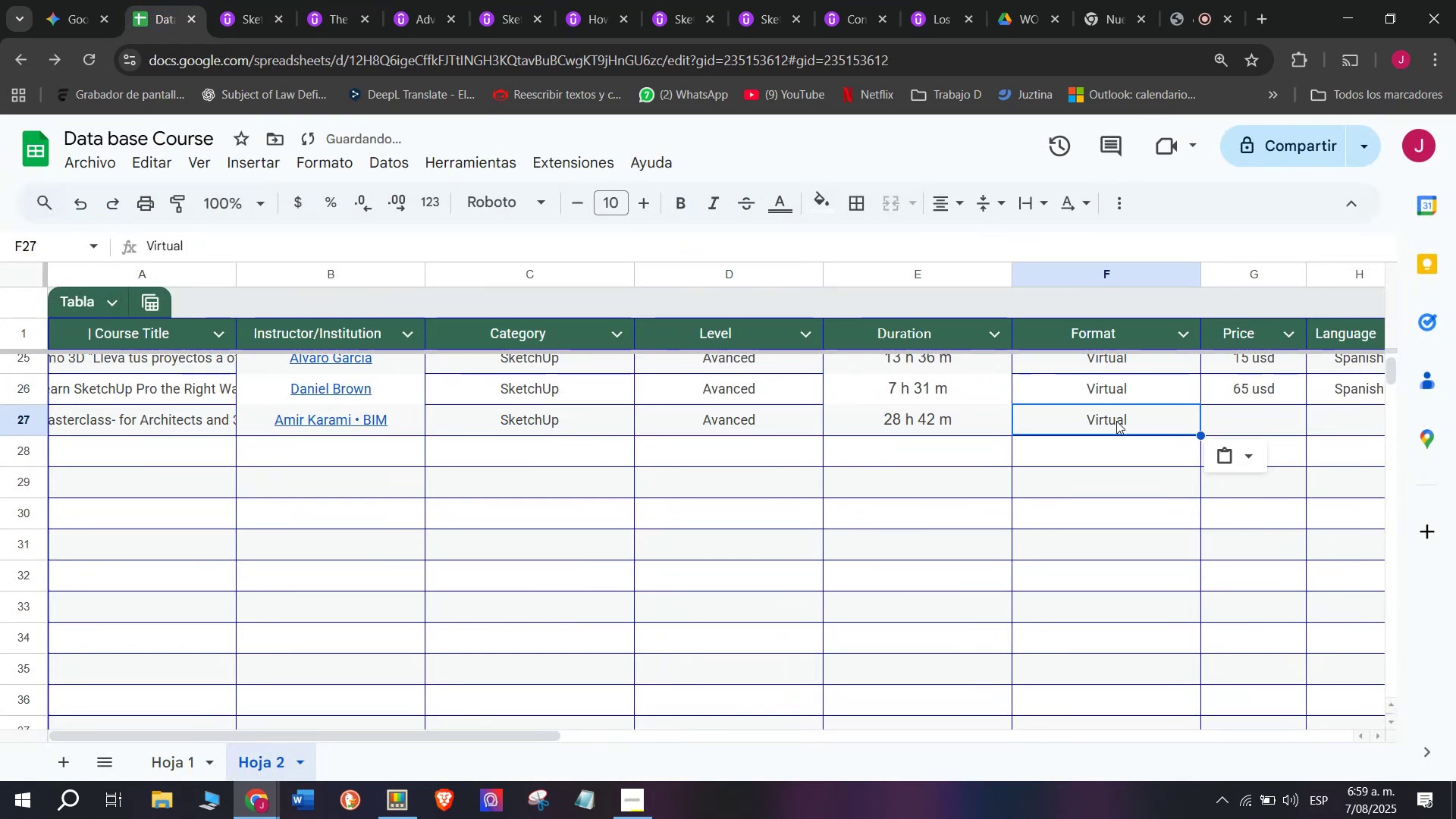 
key(Z)
 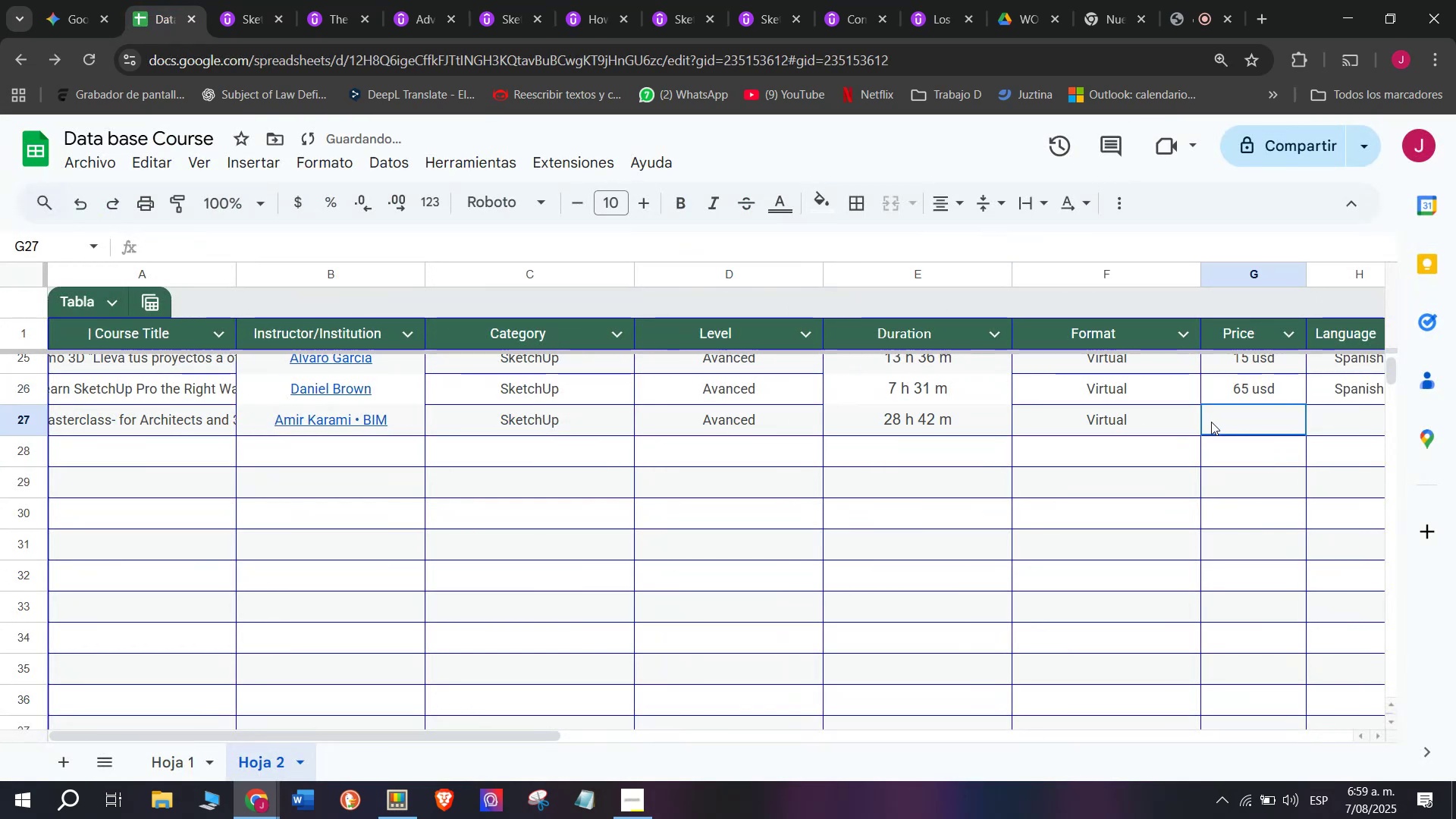 
key(Control+V)
 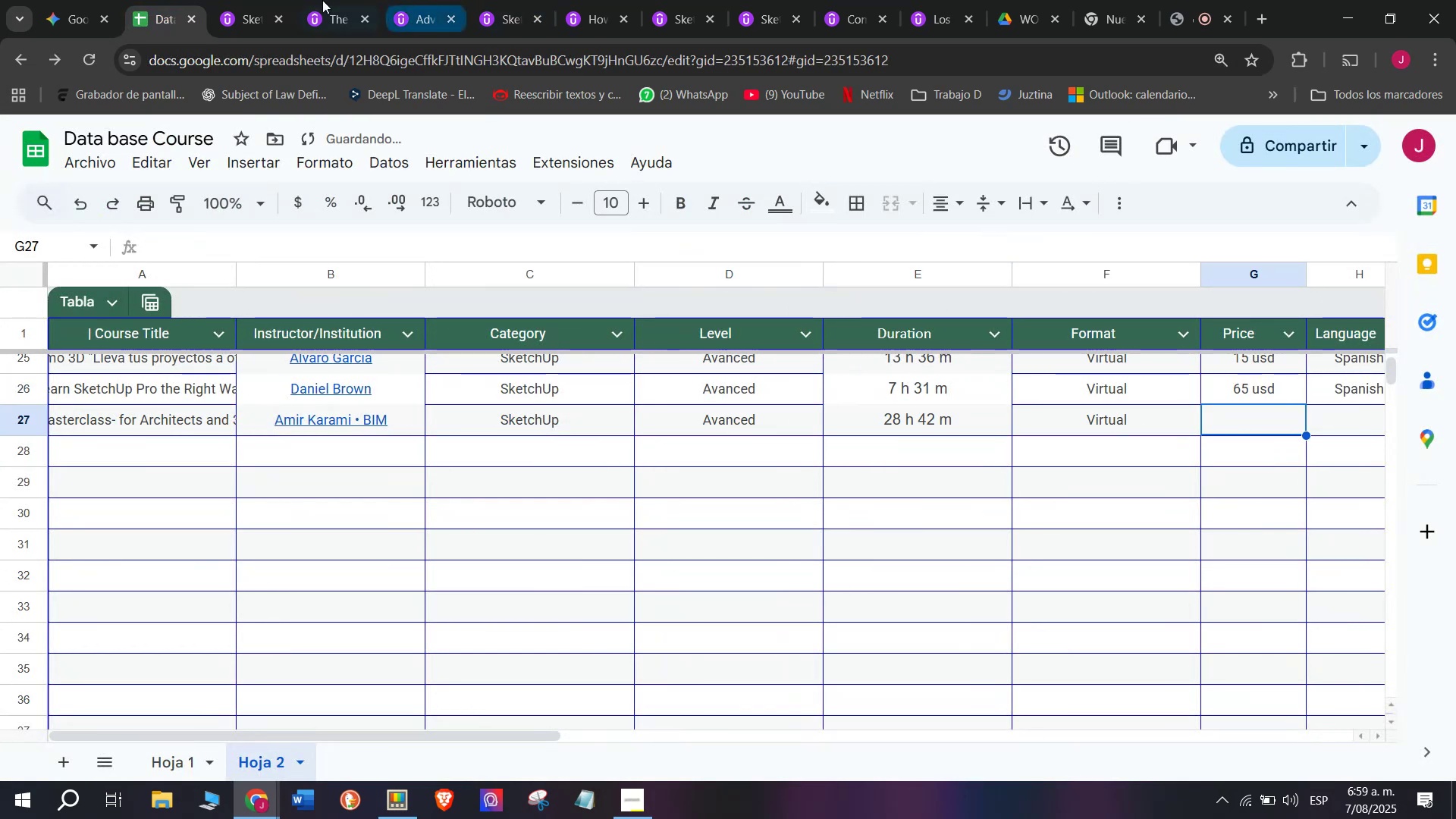 
left_click([228, 0])
 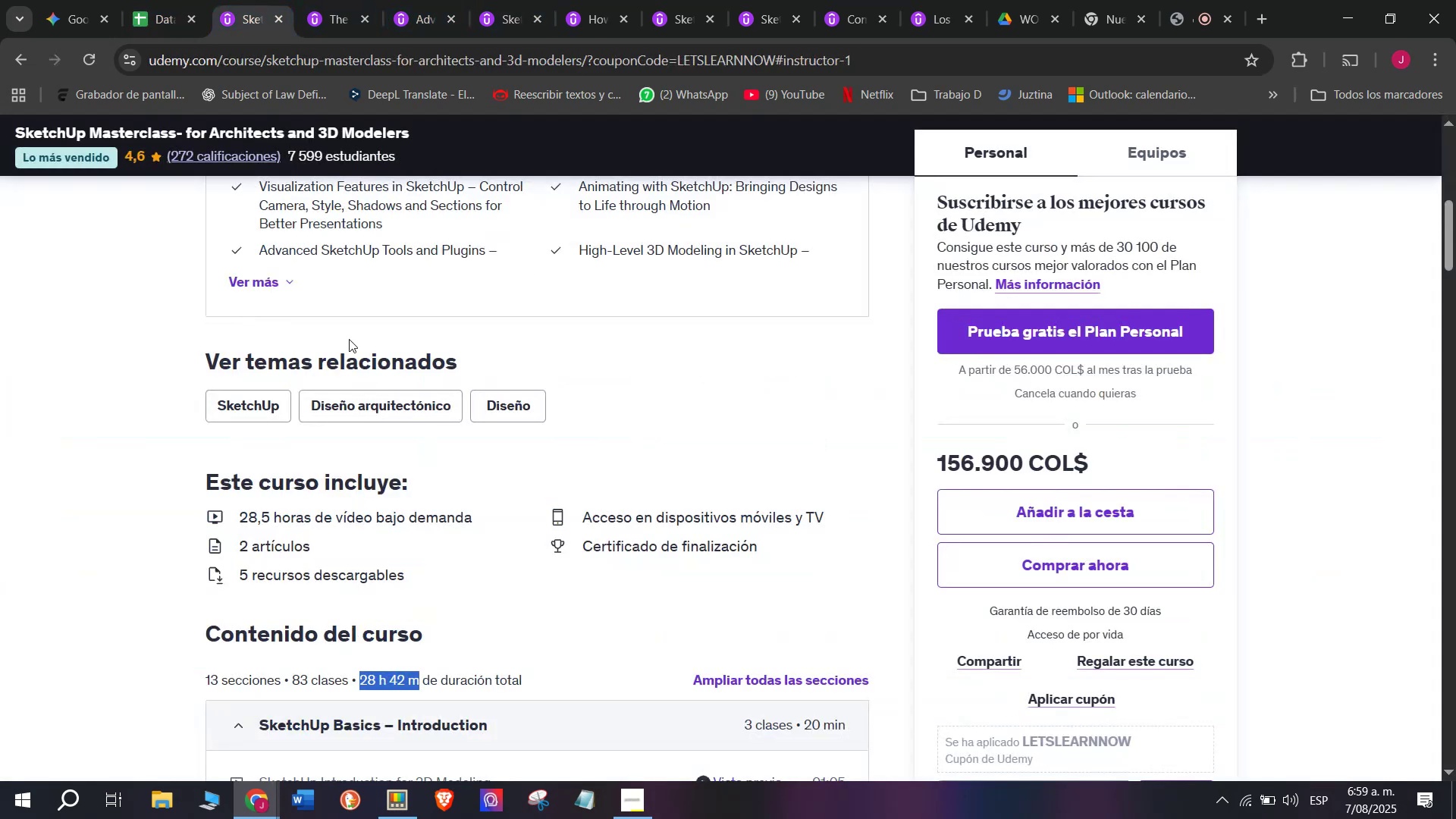 
scroll: coordinate [390, 431], scroll_direction: up, amount: 4.0
 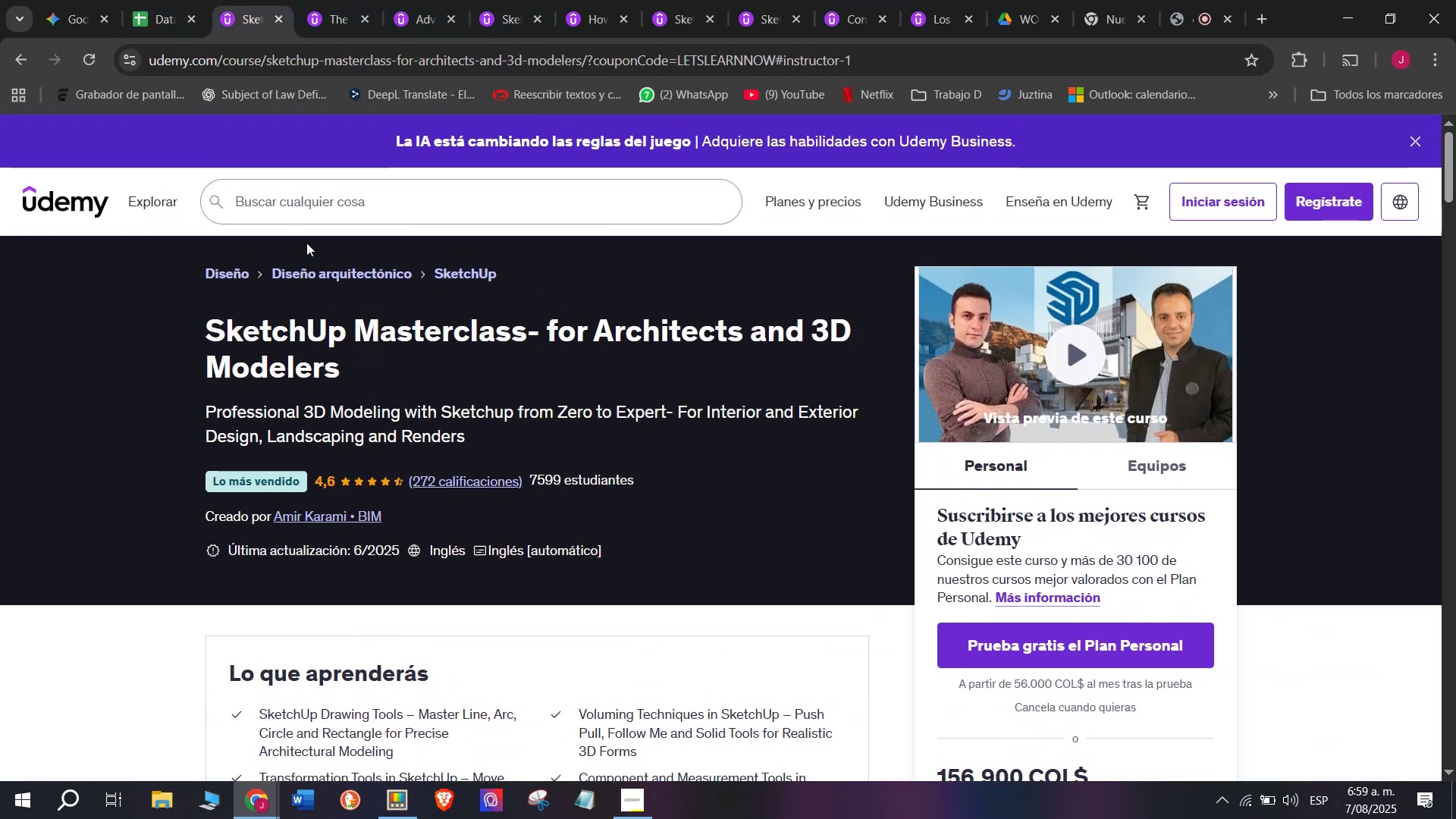 
scroll: coordinate [609, 484], scroll_direction: down, amount: 1.0
 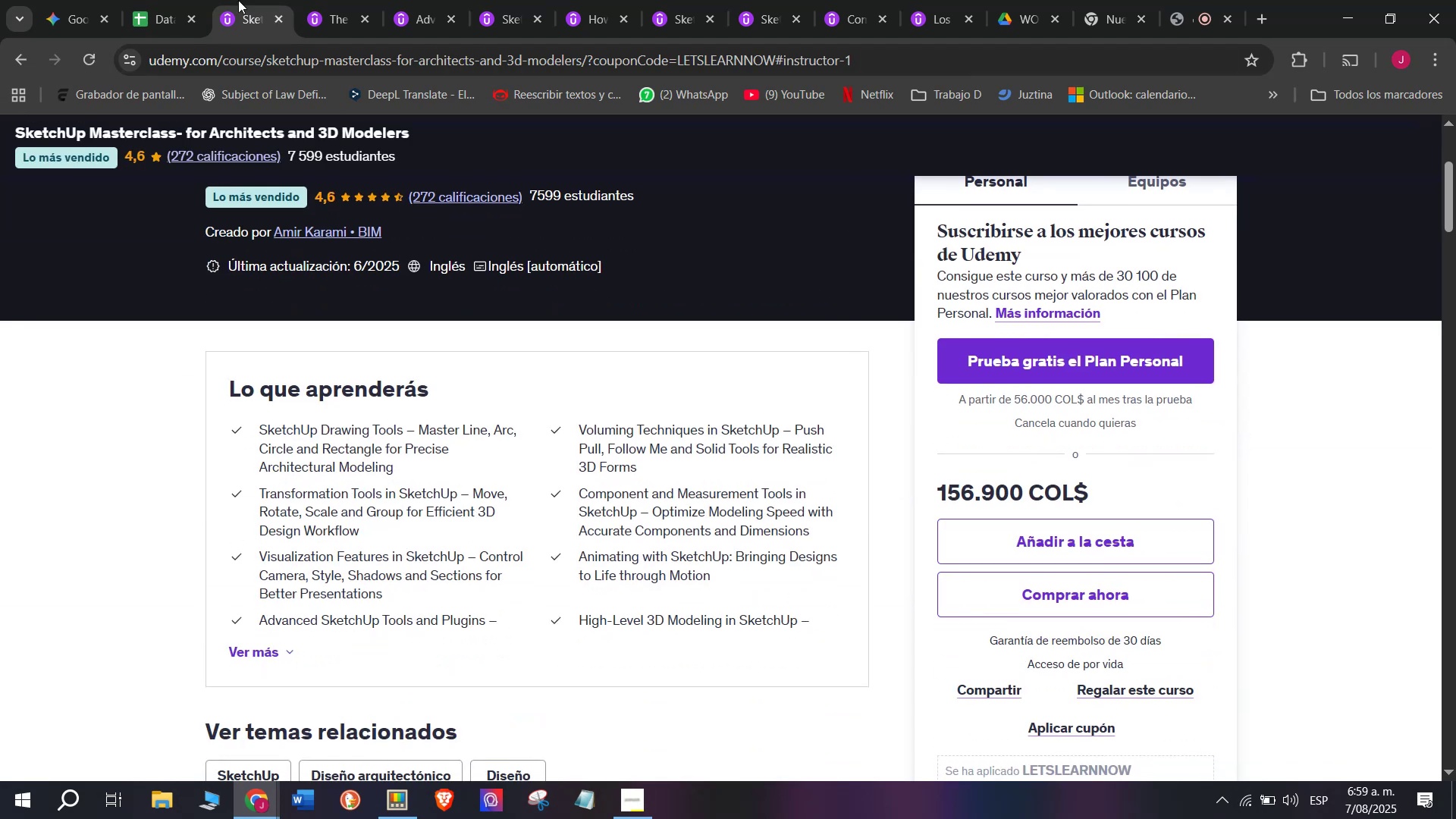 
left_click([169, 0])
 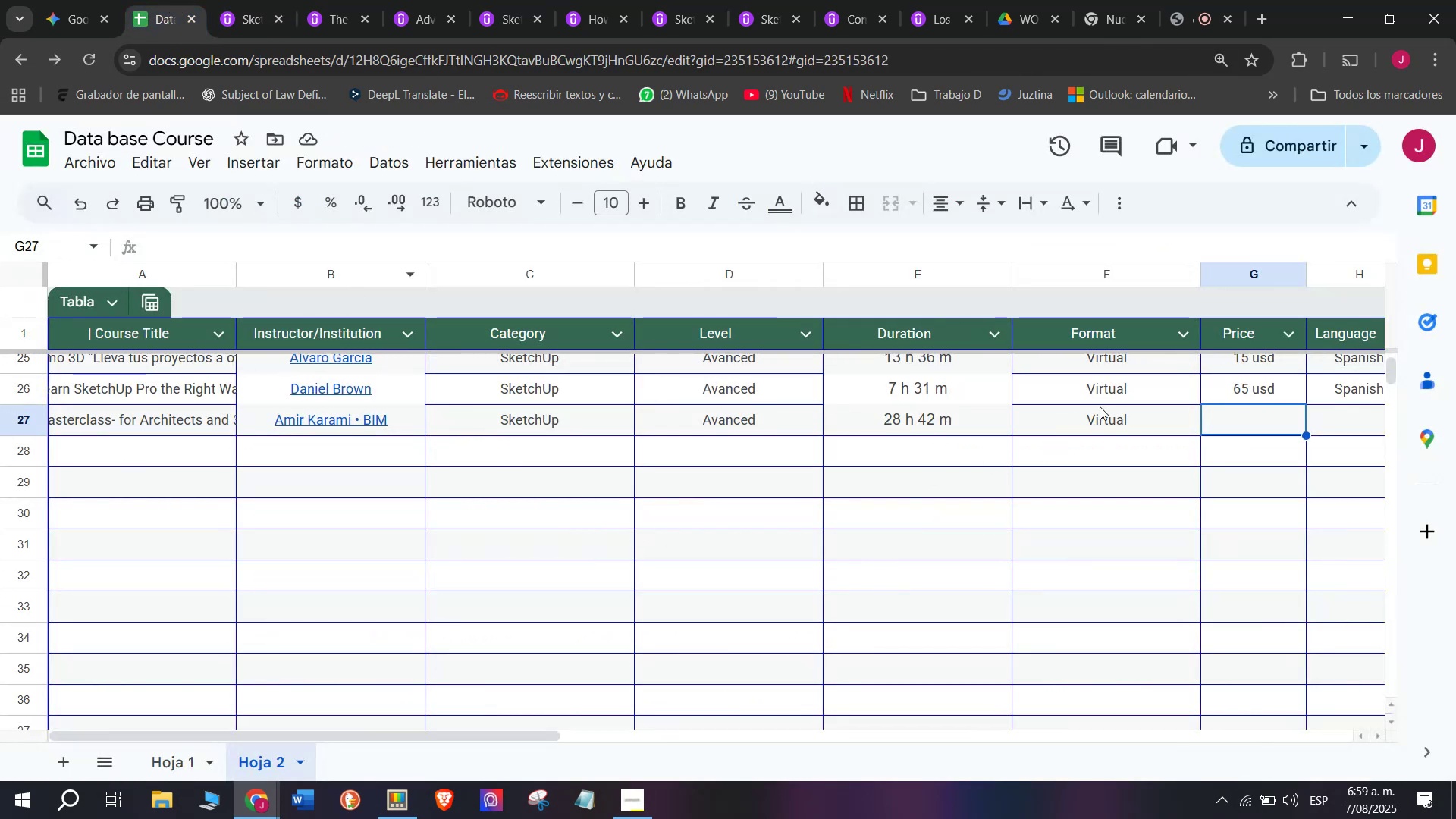 
left_click([1243, 382])
 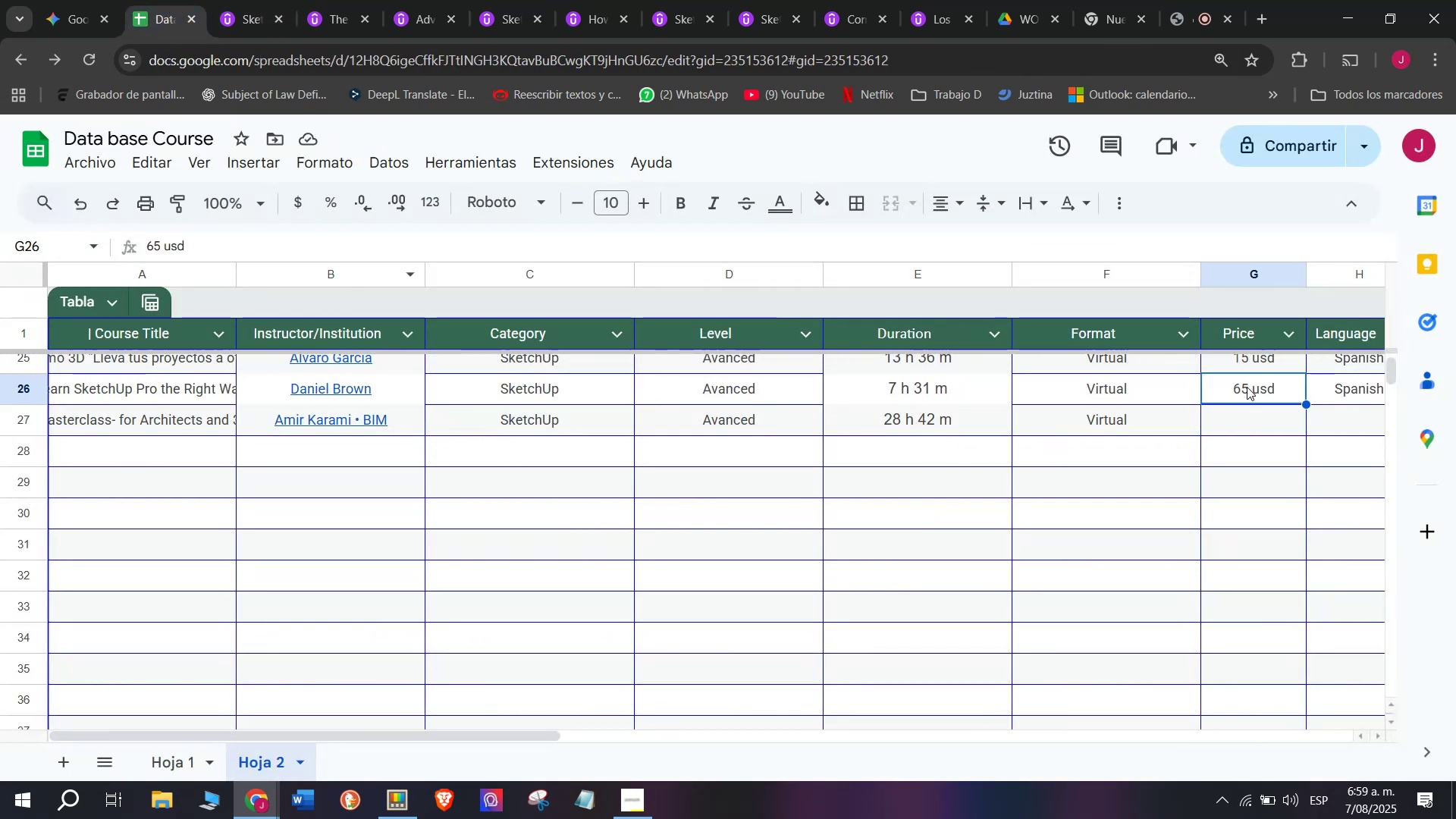 
key(Break)
 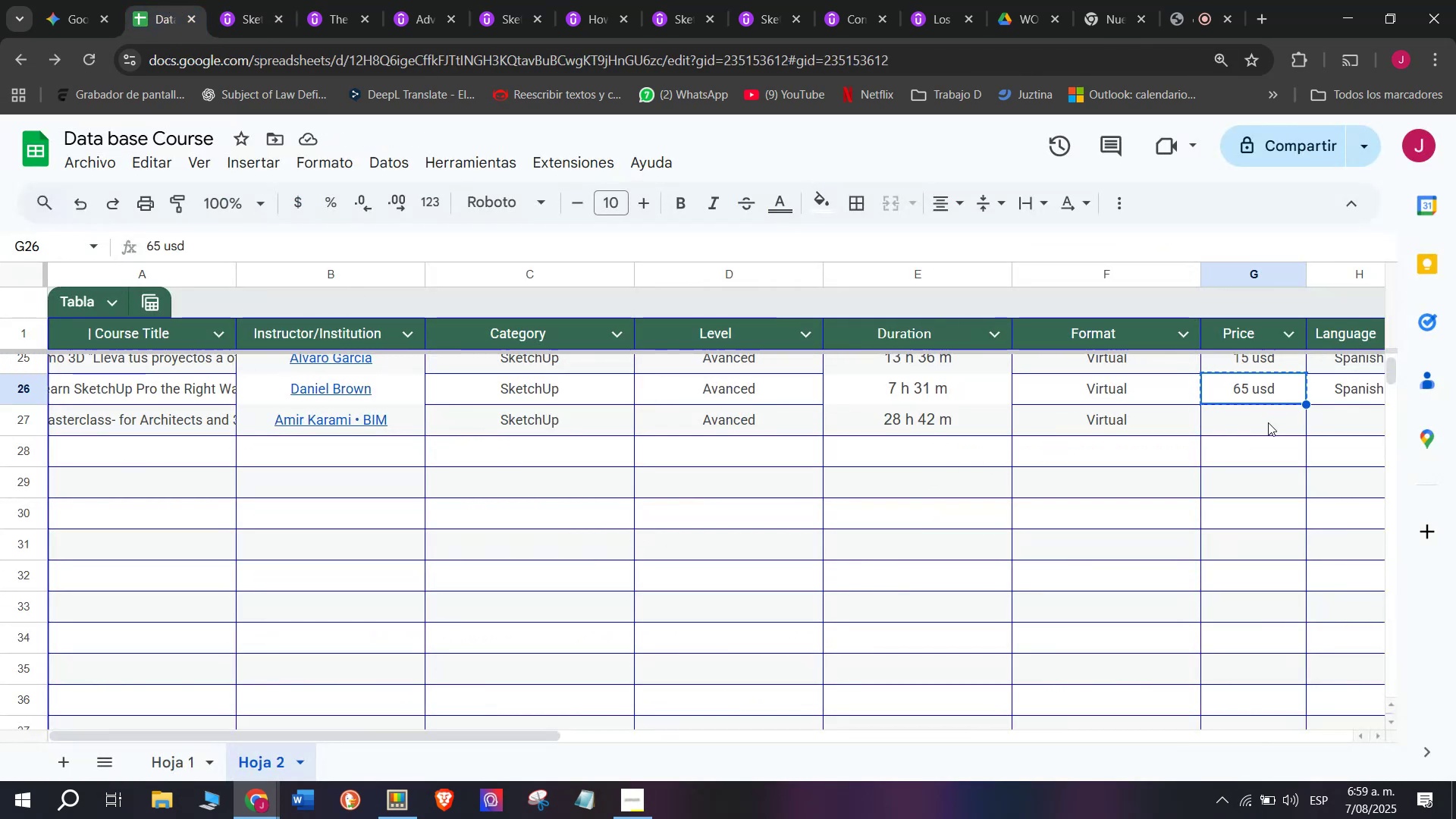 
key(Control+ControlLeft)
 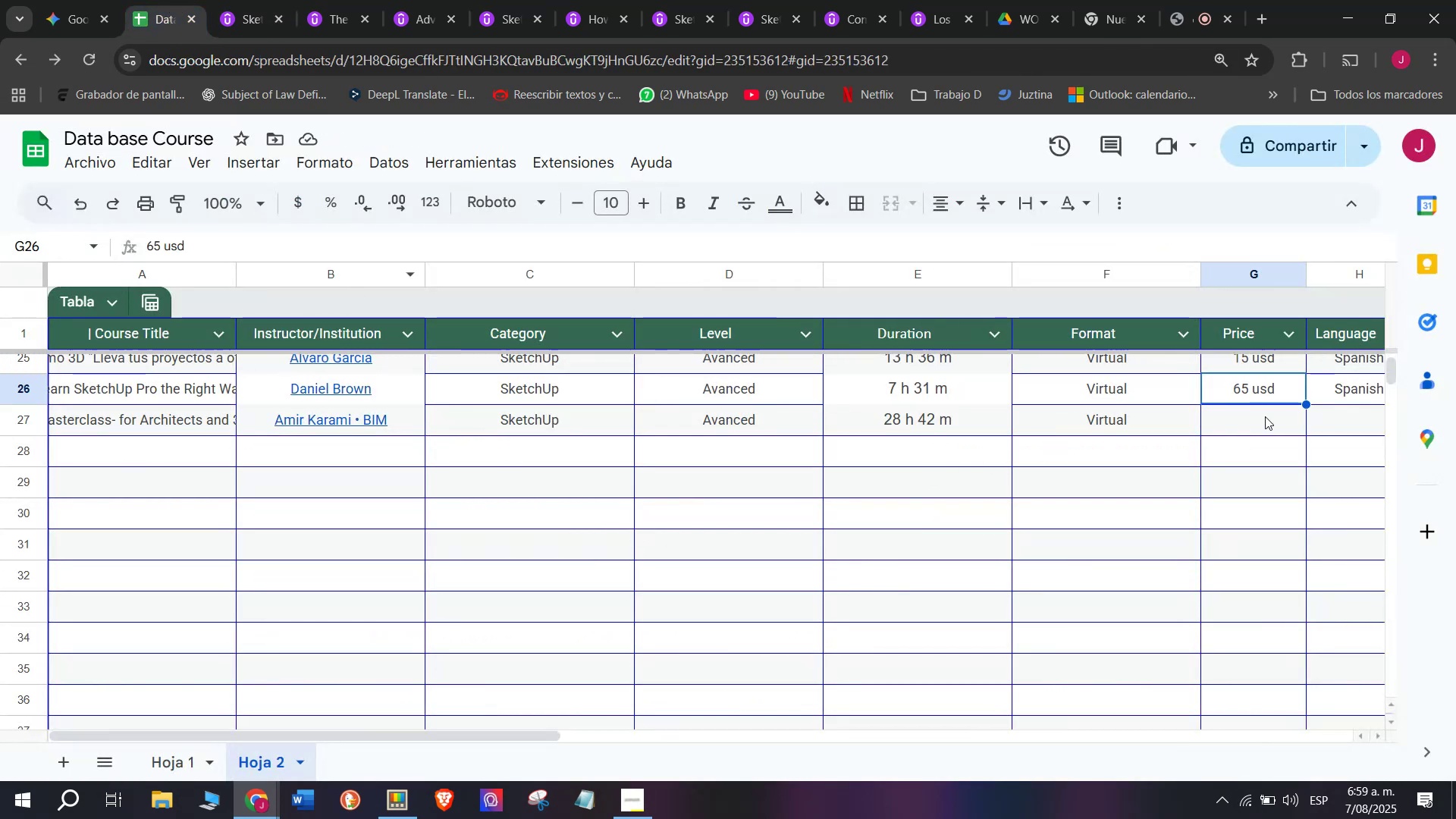 
key(Control+C)
 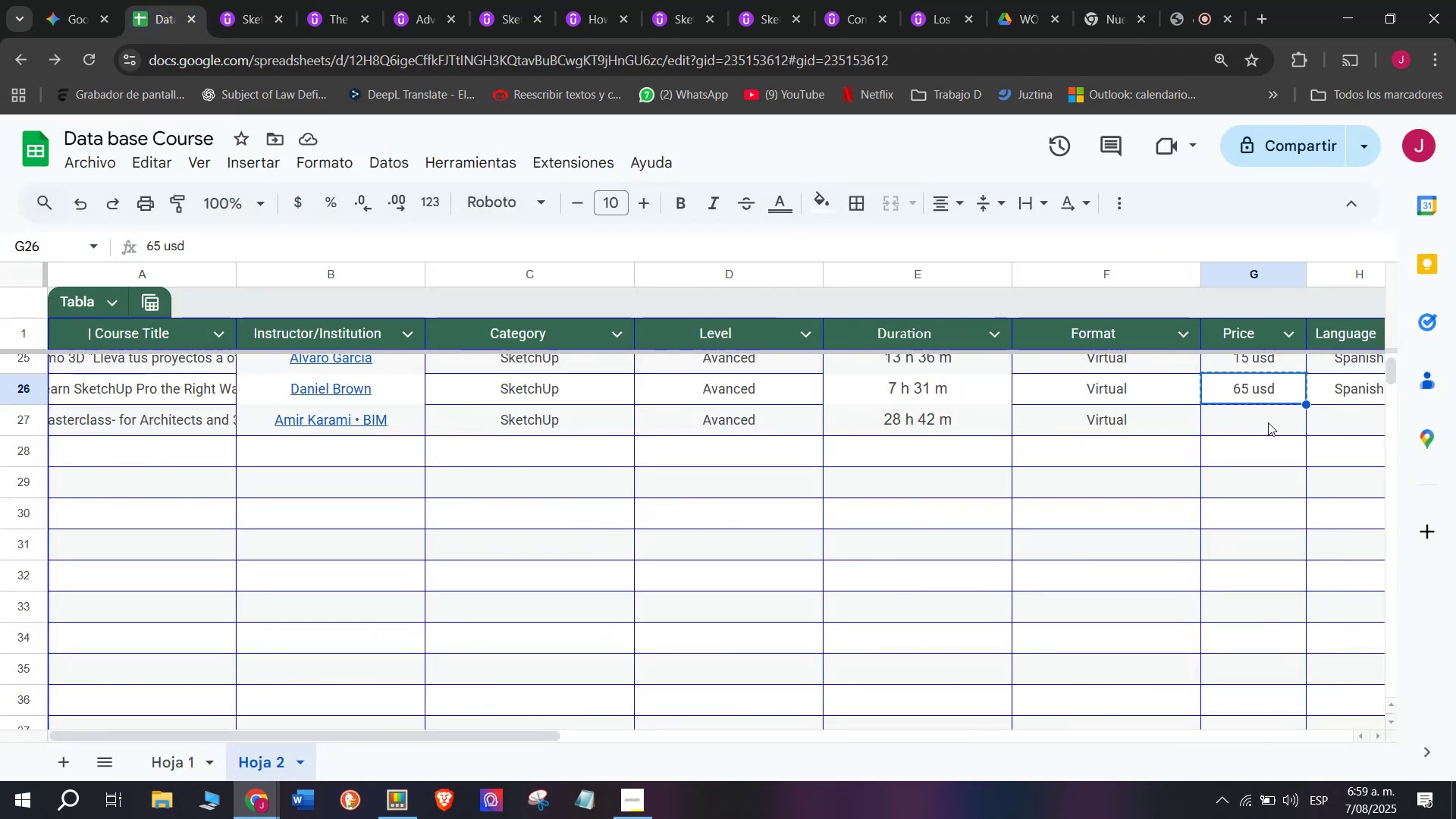 
left_click([1268, 422])
 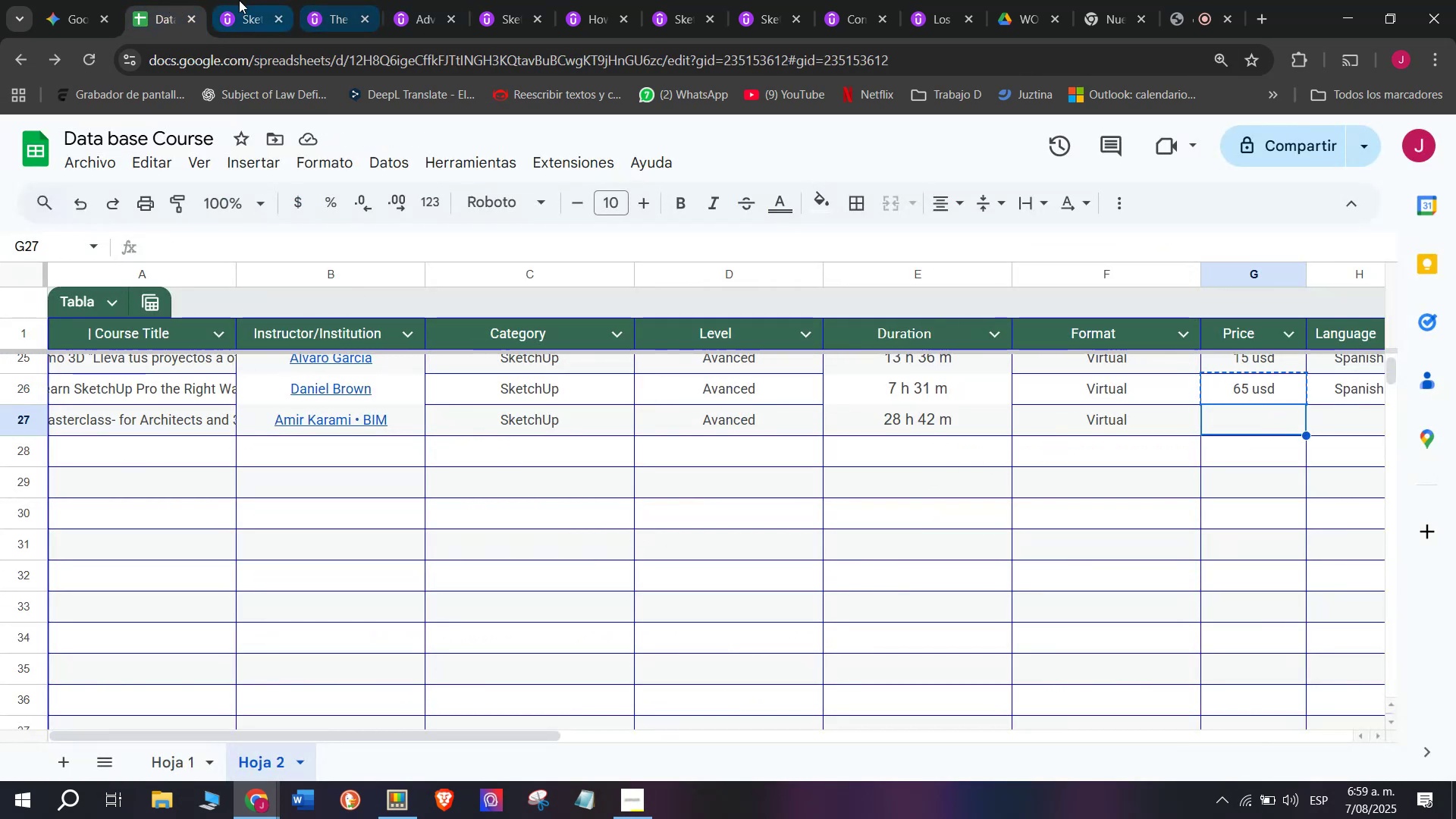 
left_click([238, 0])
 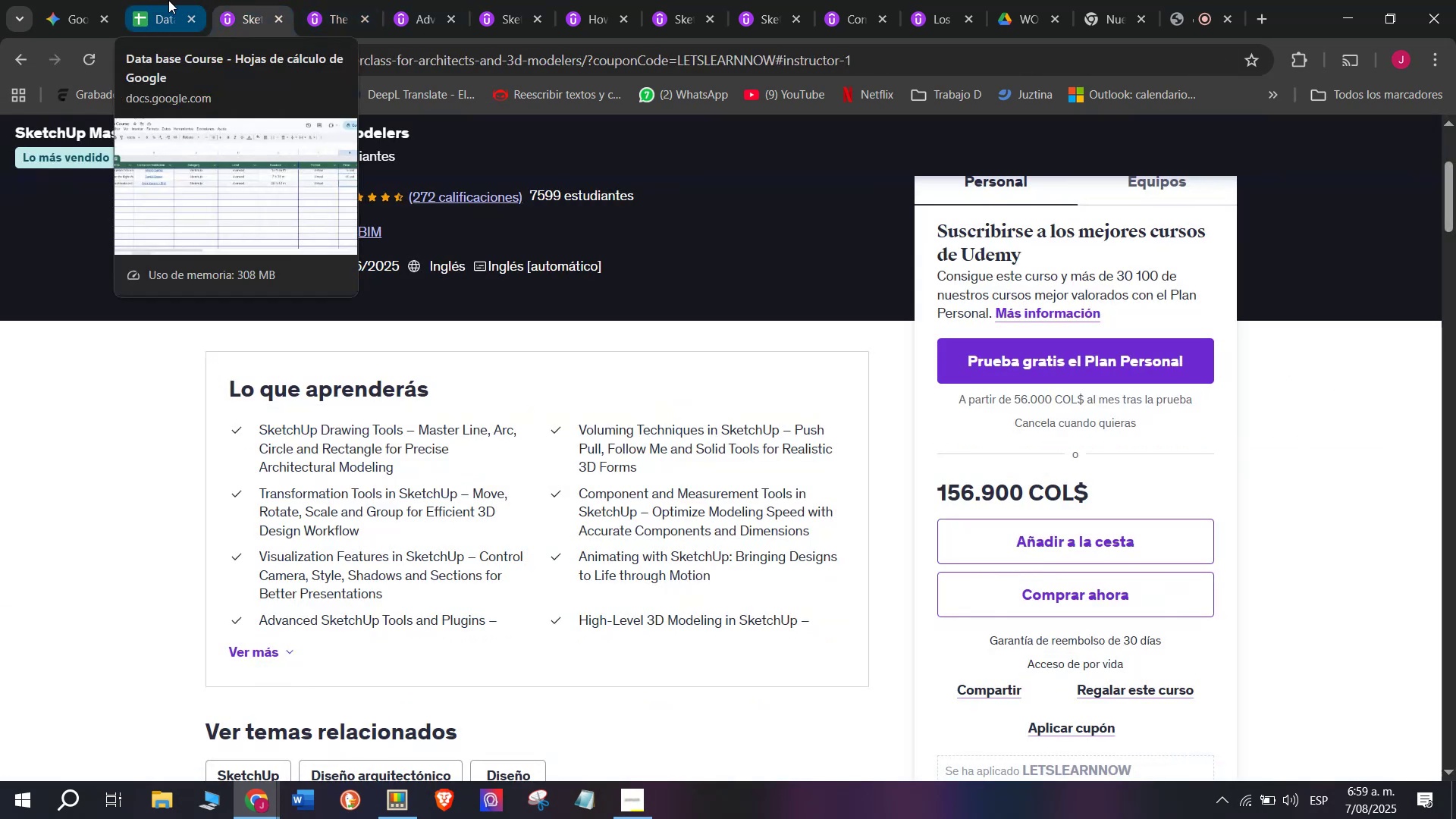 
left_click([168, 0])
 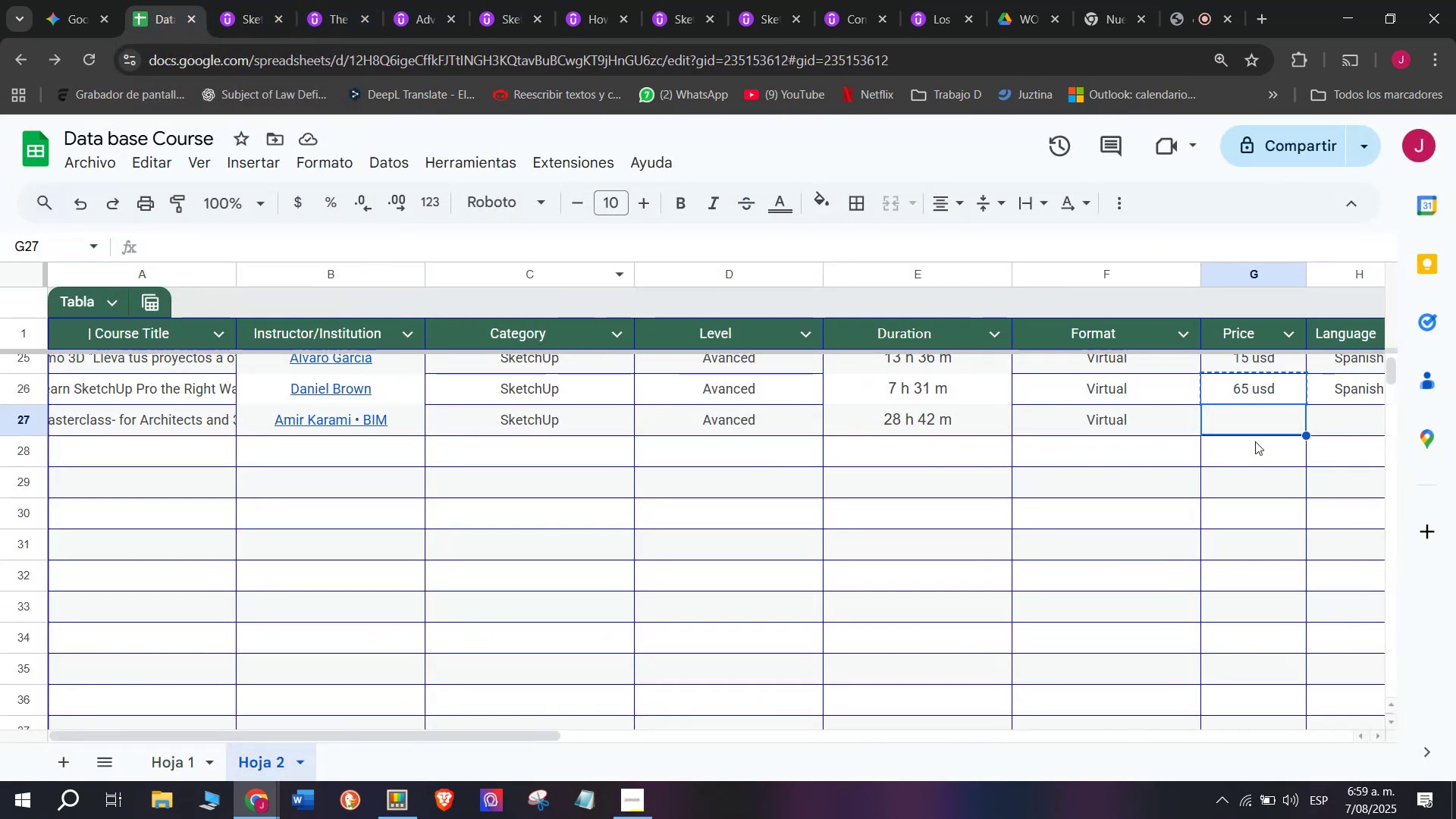 
left_click([1260, 419])
 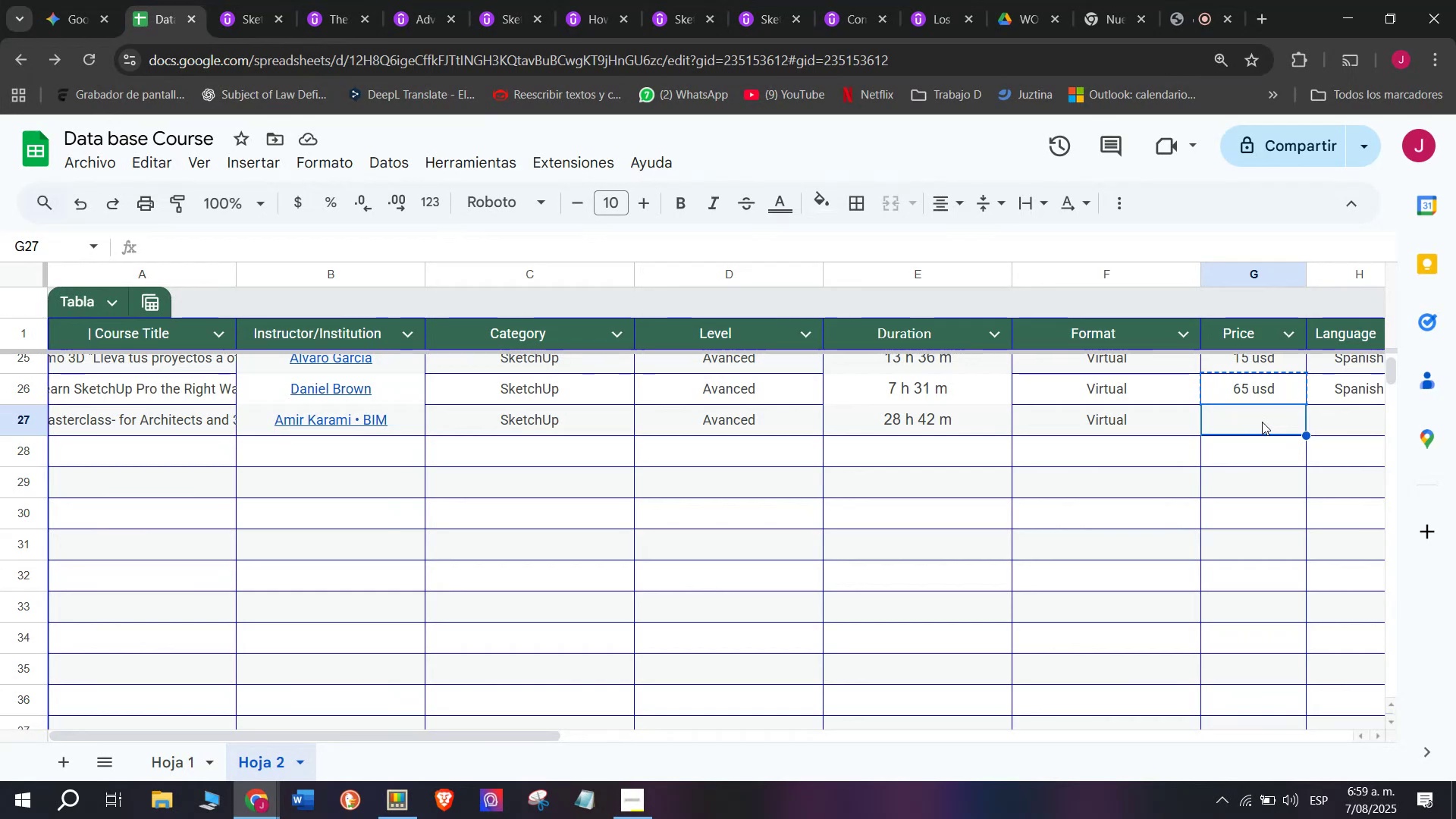 
type(40 usd)
 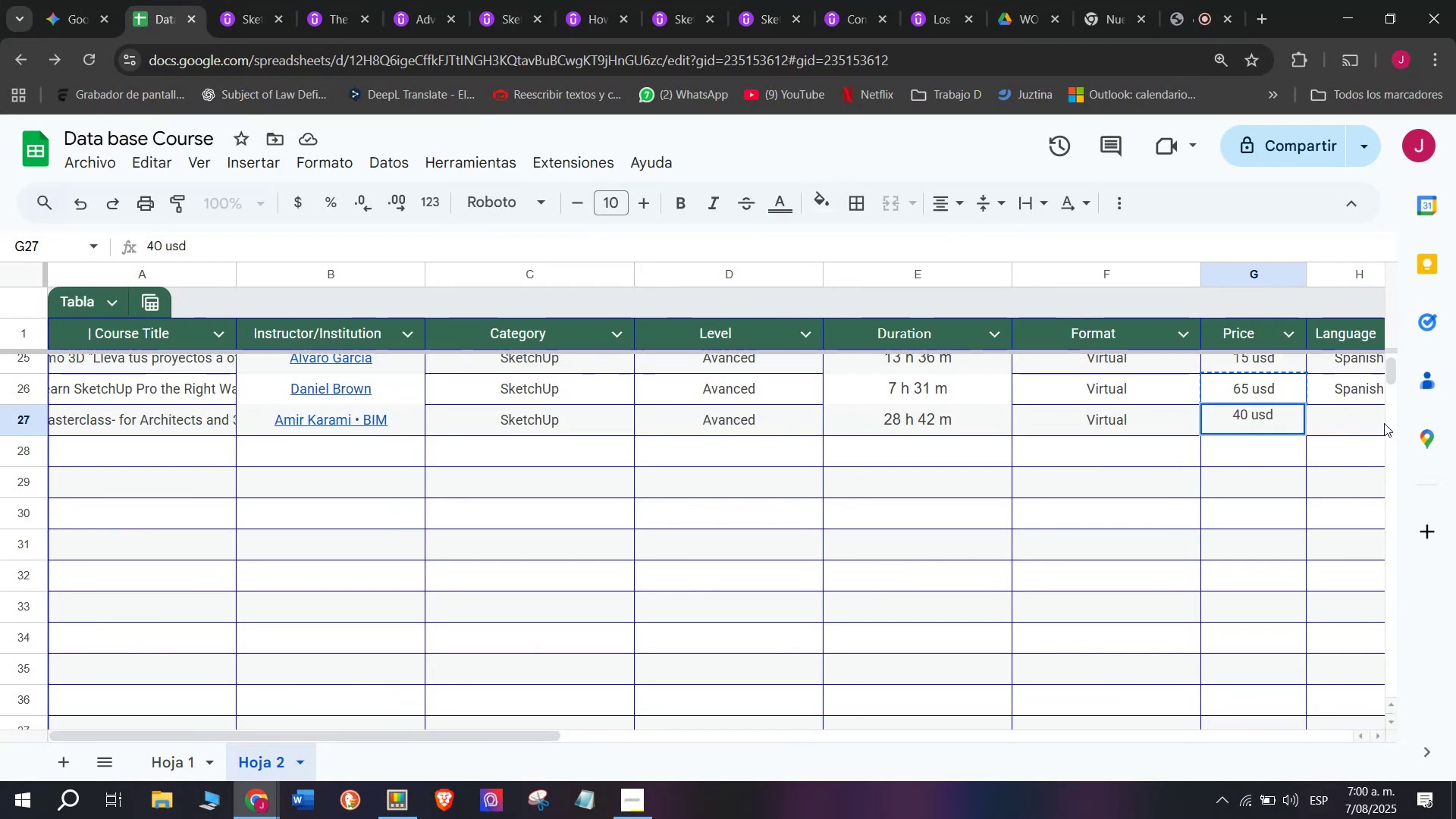 
left_click([1376, 419])
 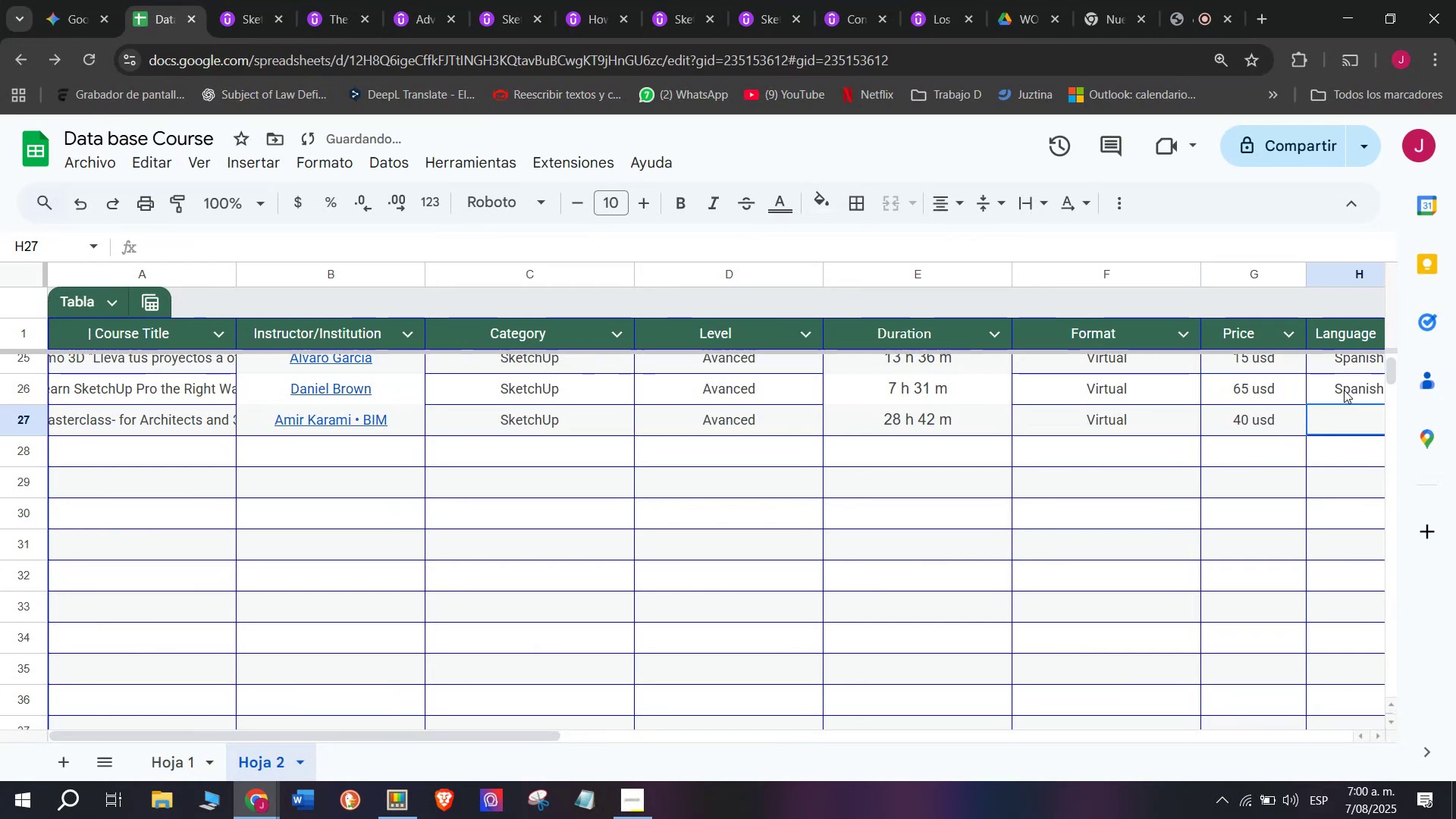 
key(Control+ControlLeft)
 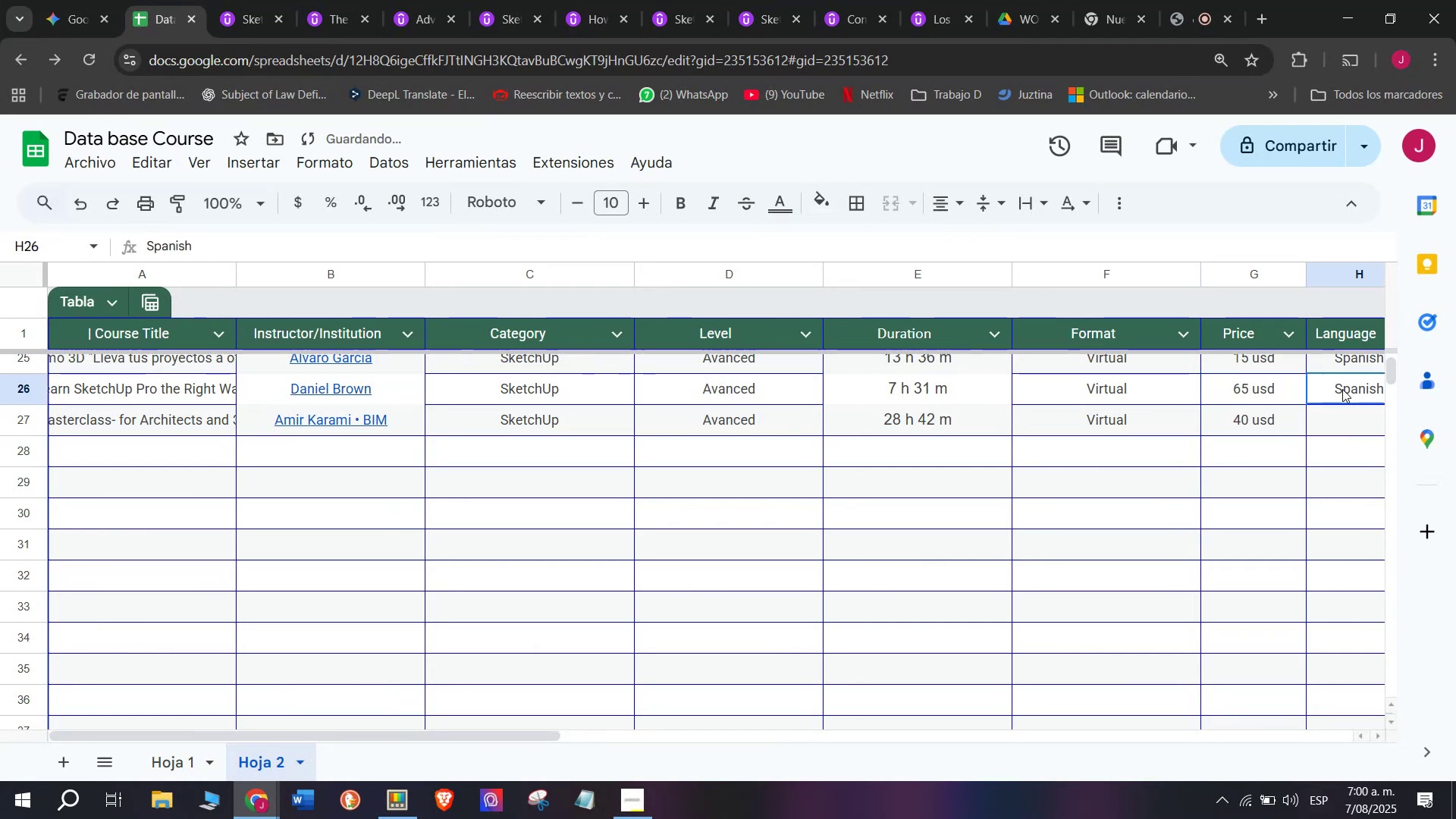 
key(Break)
 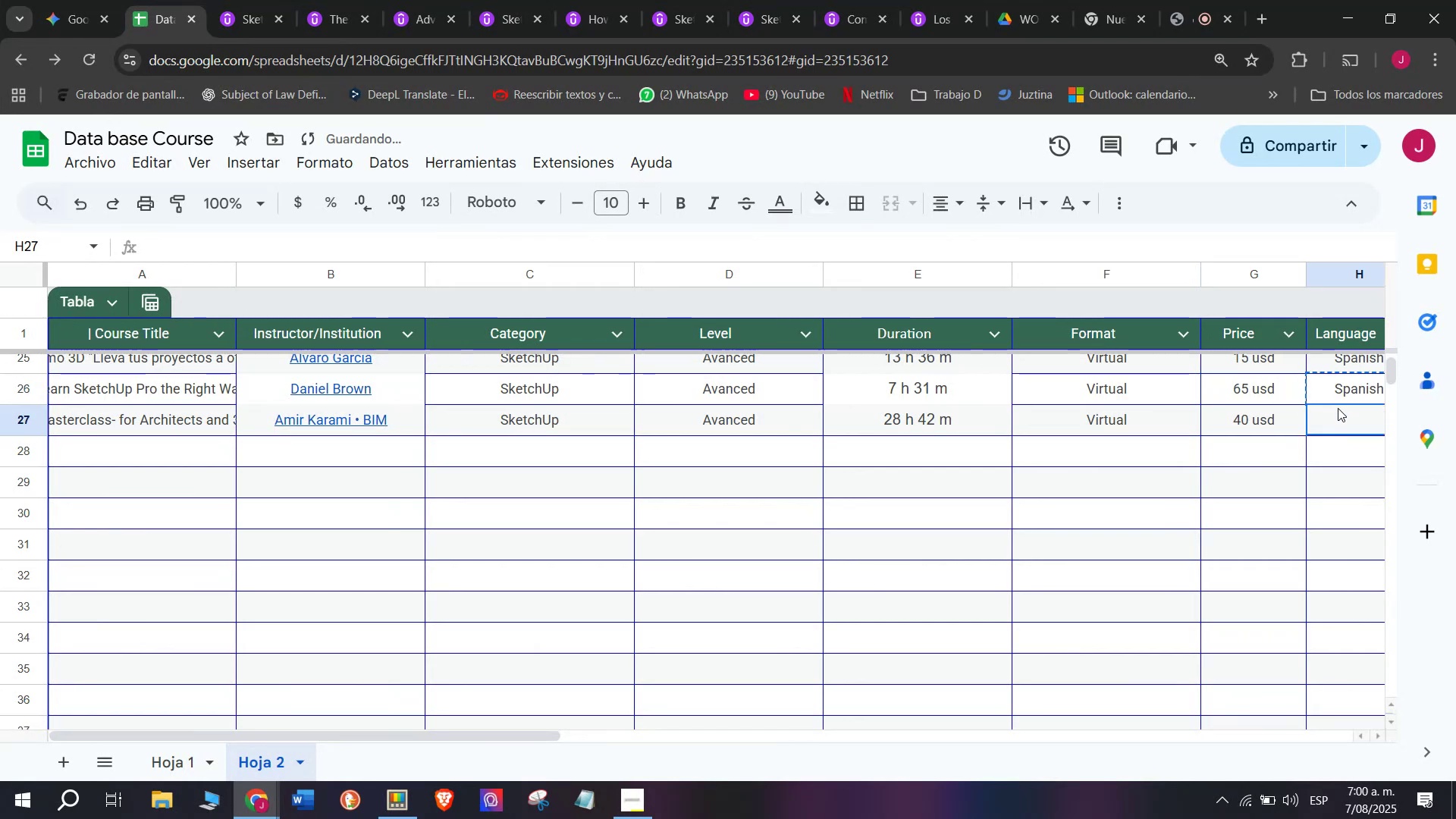 
key(Control+C)
 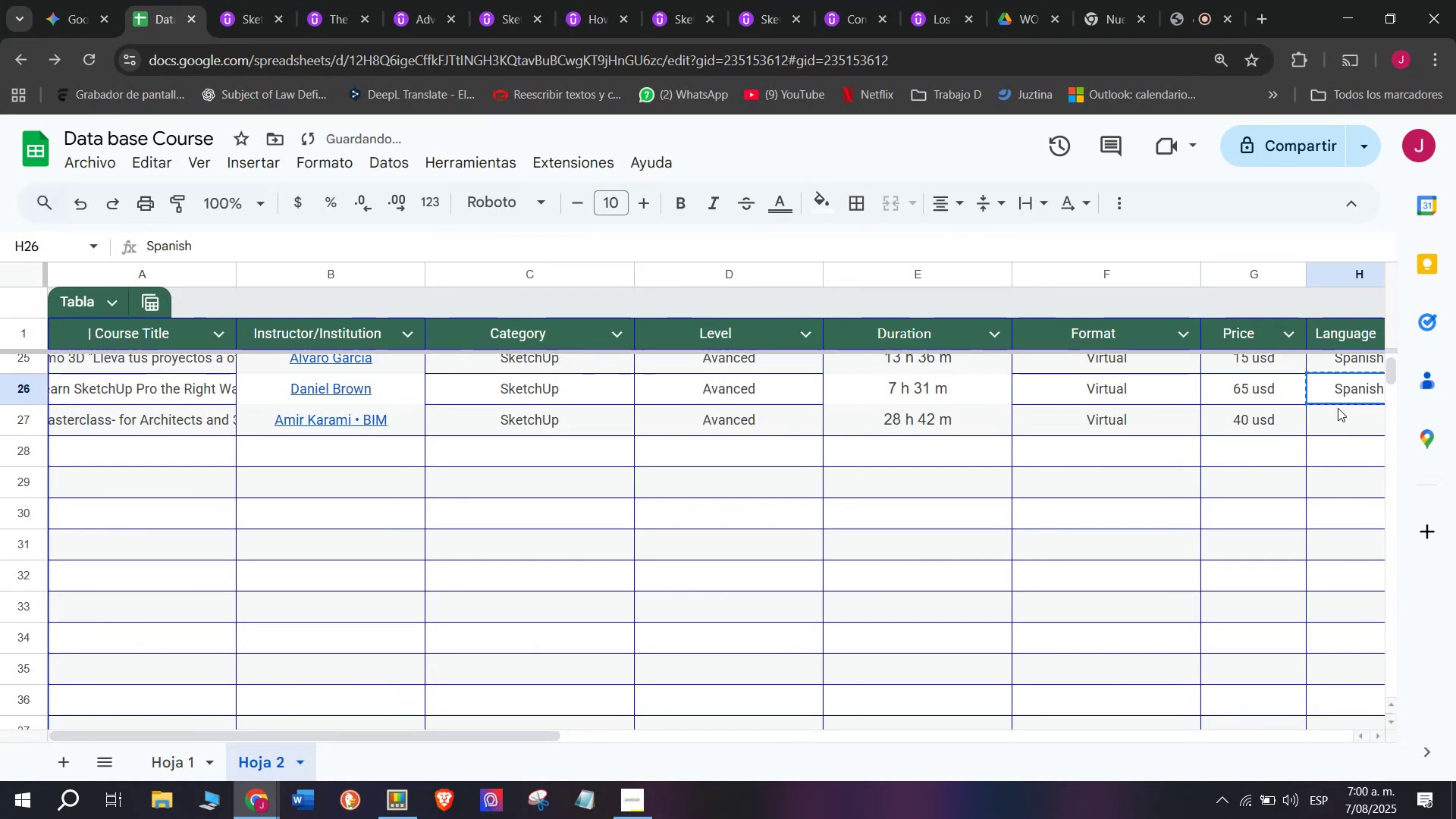 
double_click([1338, 408])
 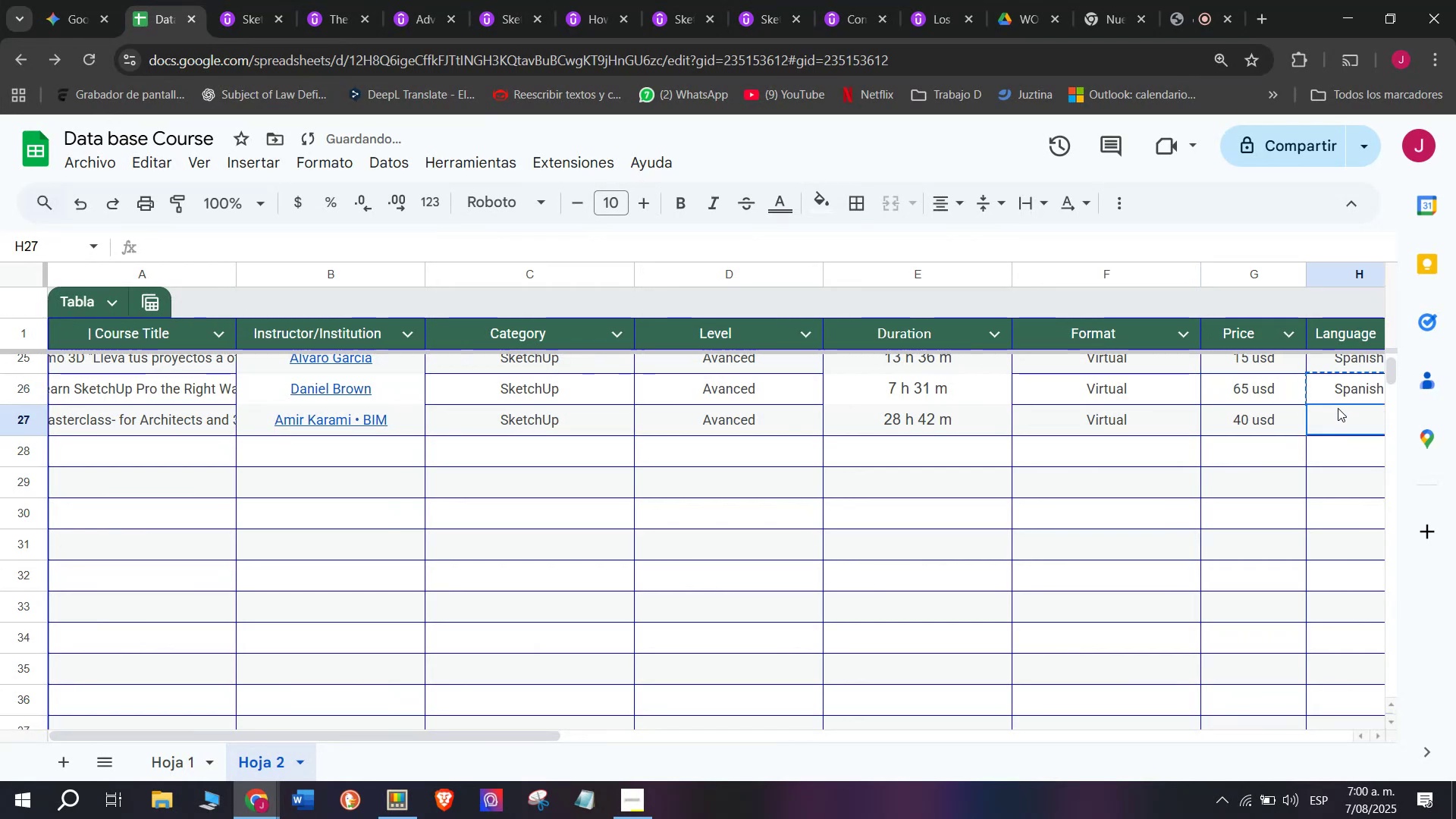 
key(Z)
 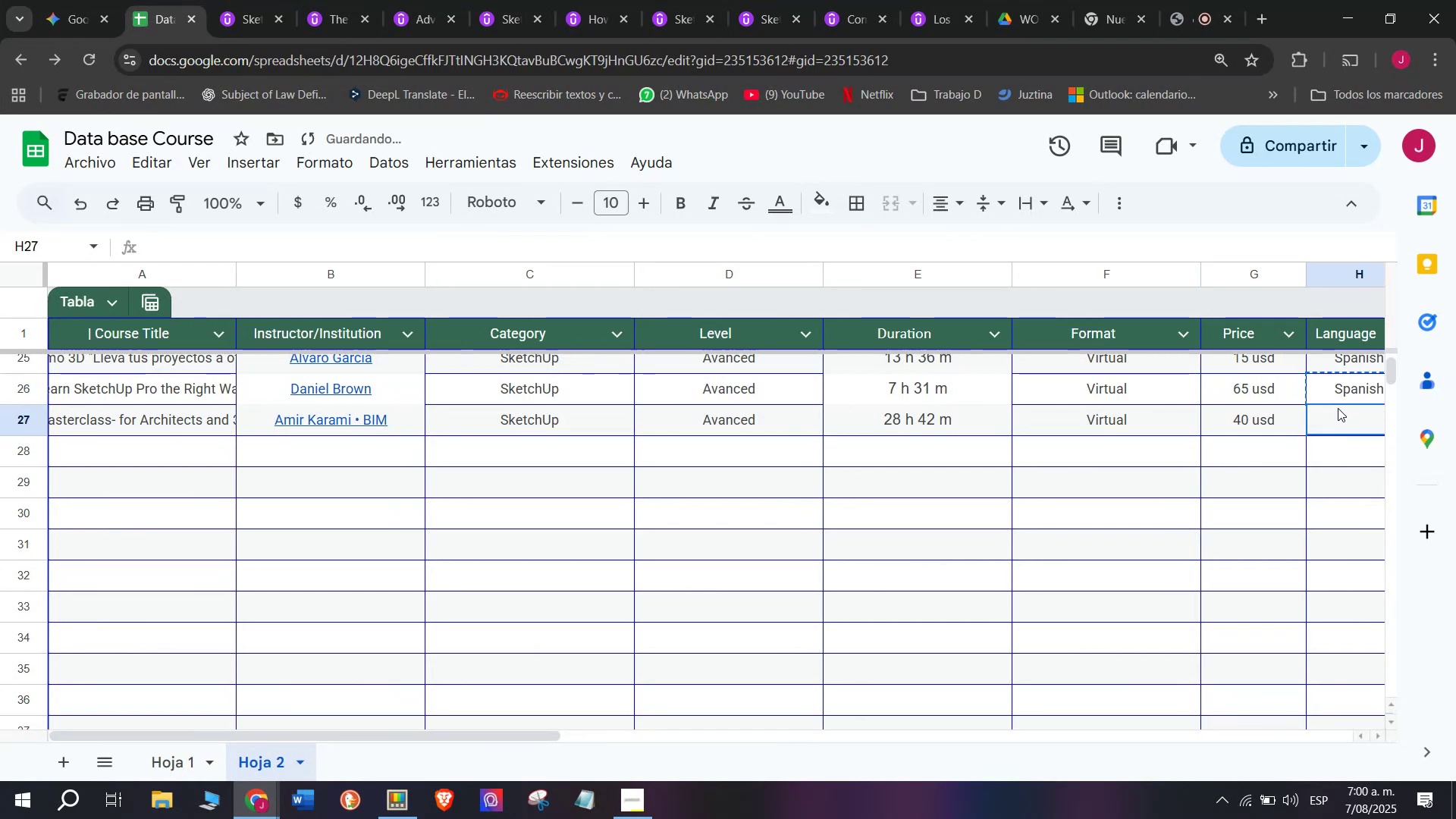 
key(Control+ControlLeft)
 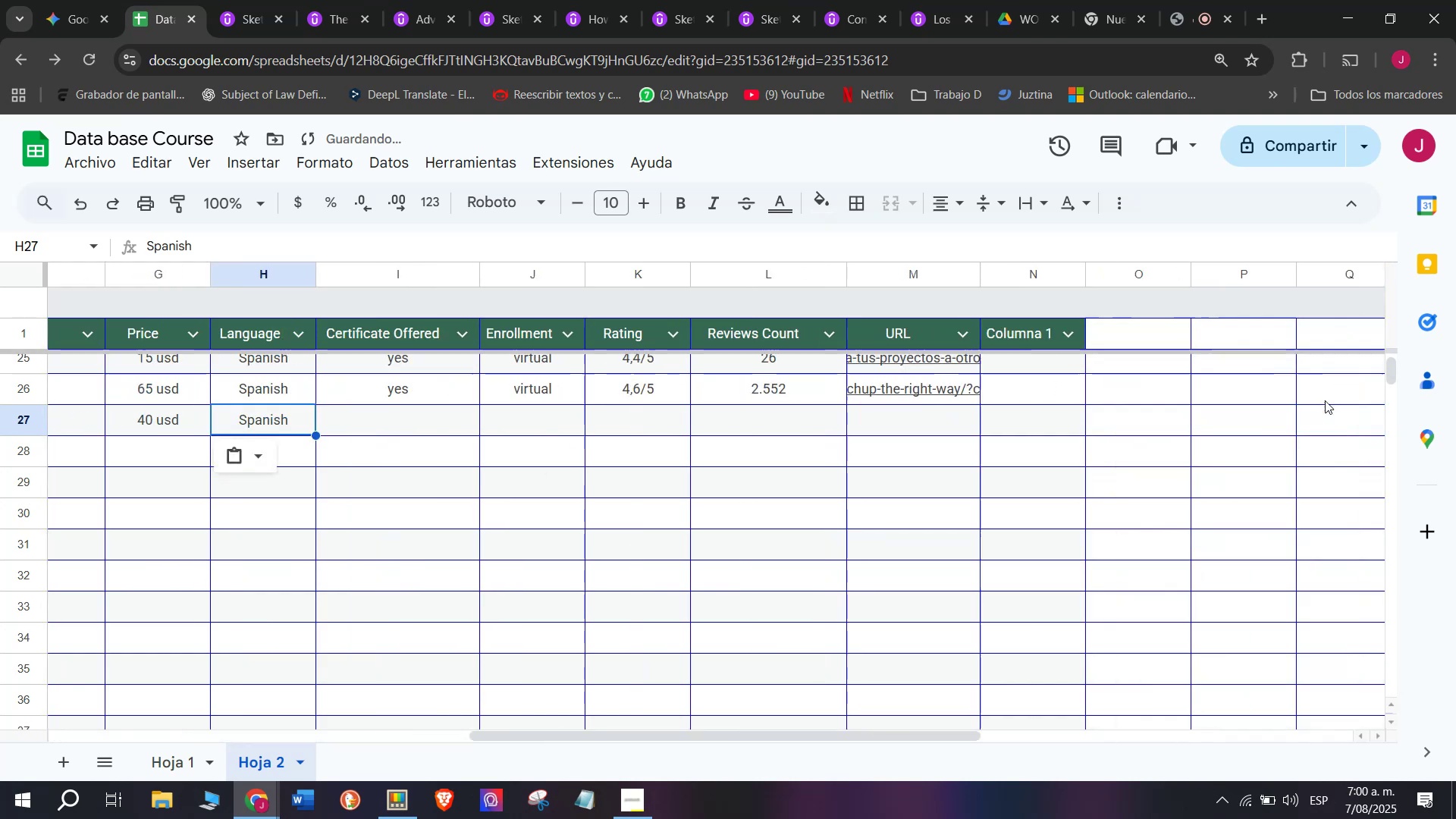 
key(Control+V)
 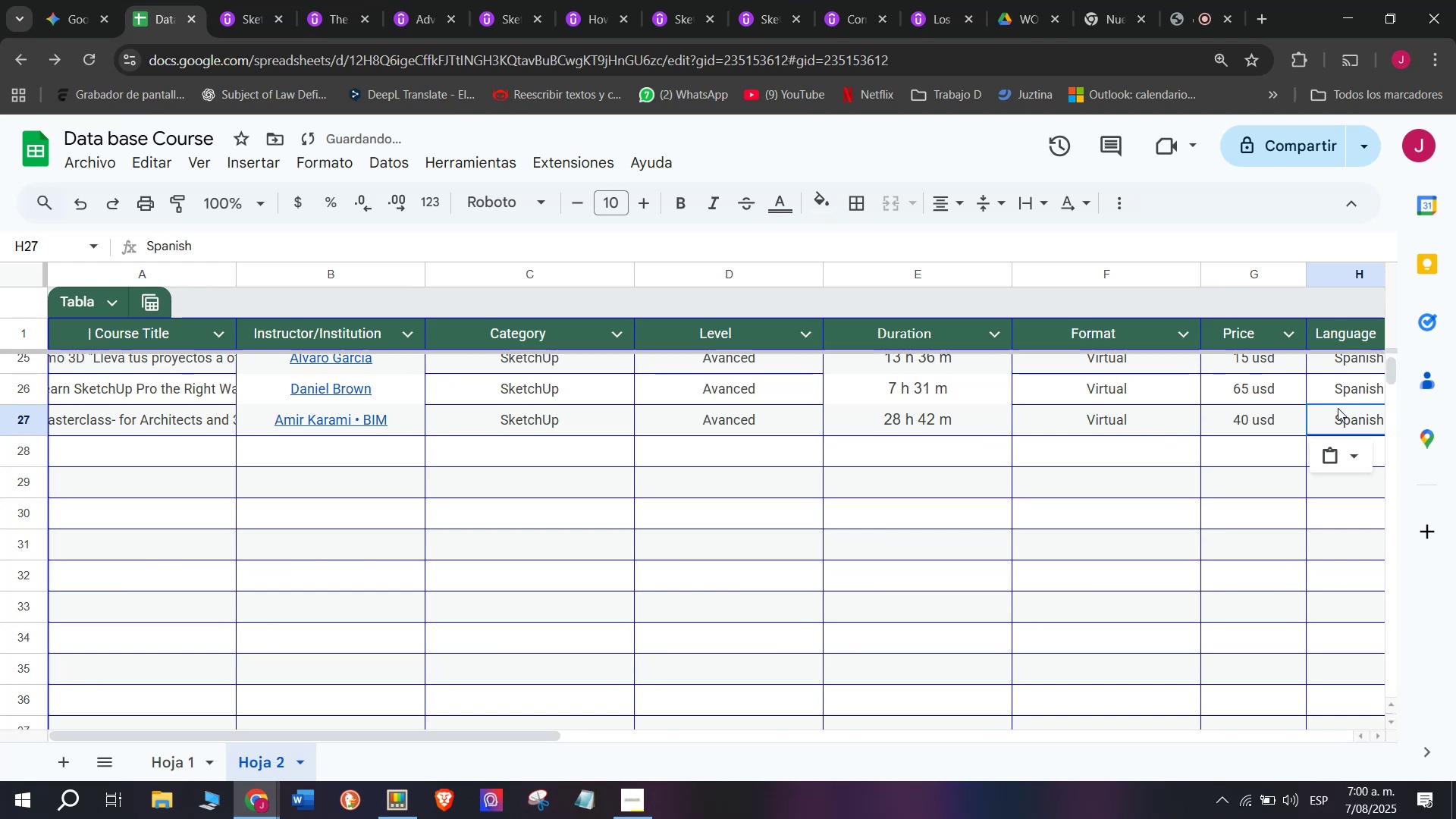 
scroll: coordinate [287, 481], scroll_direction: down, amount: 3.0
 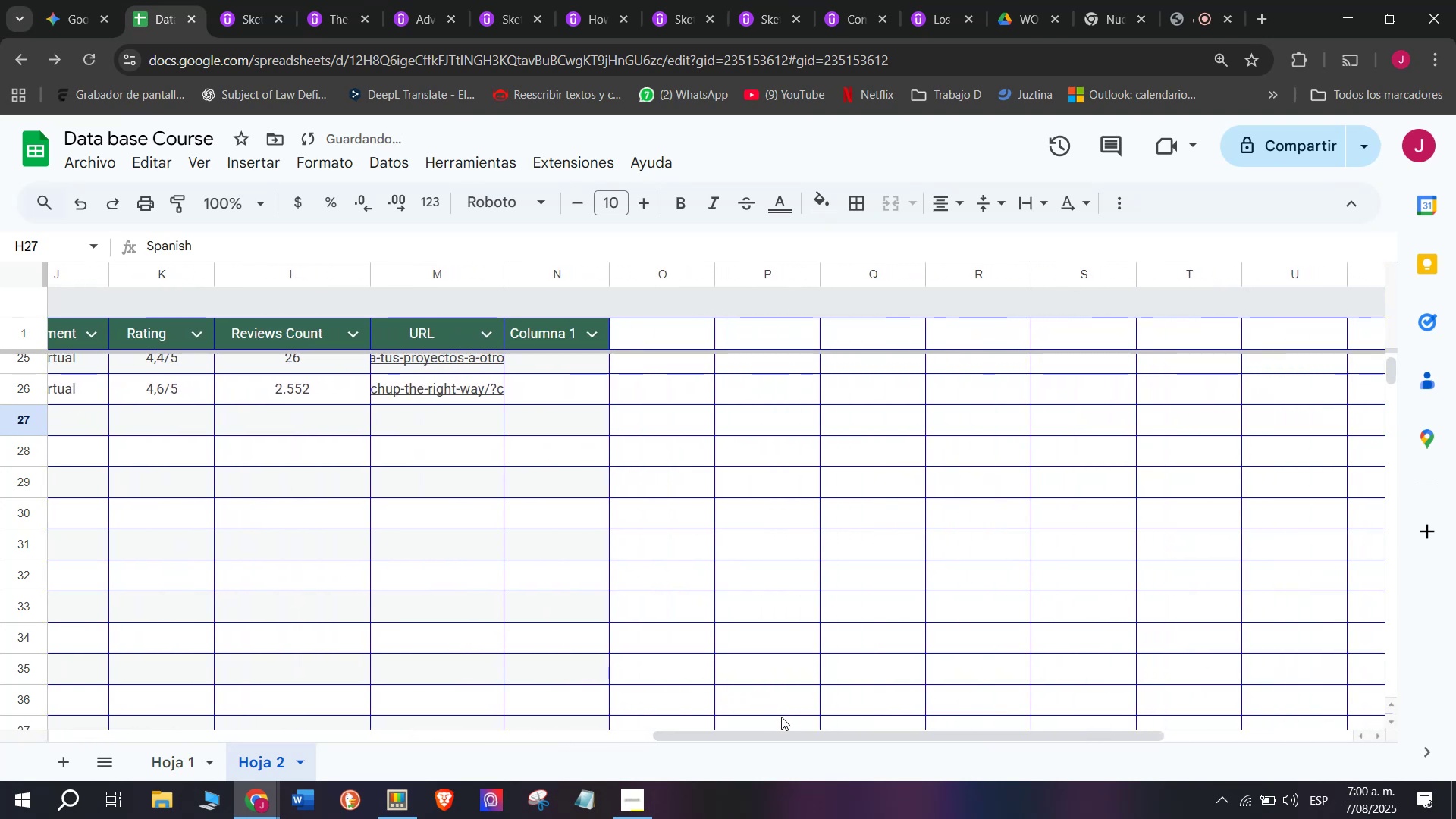 
left_click_drag(start_coordinate=[802, 740], to_coordinate=[654, 760])
 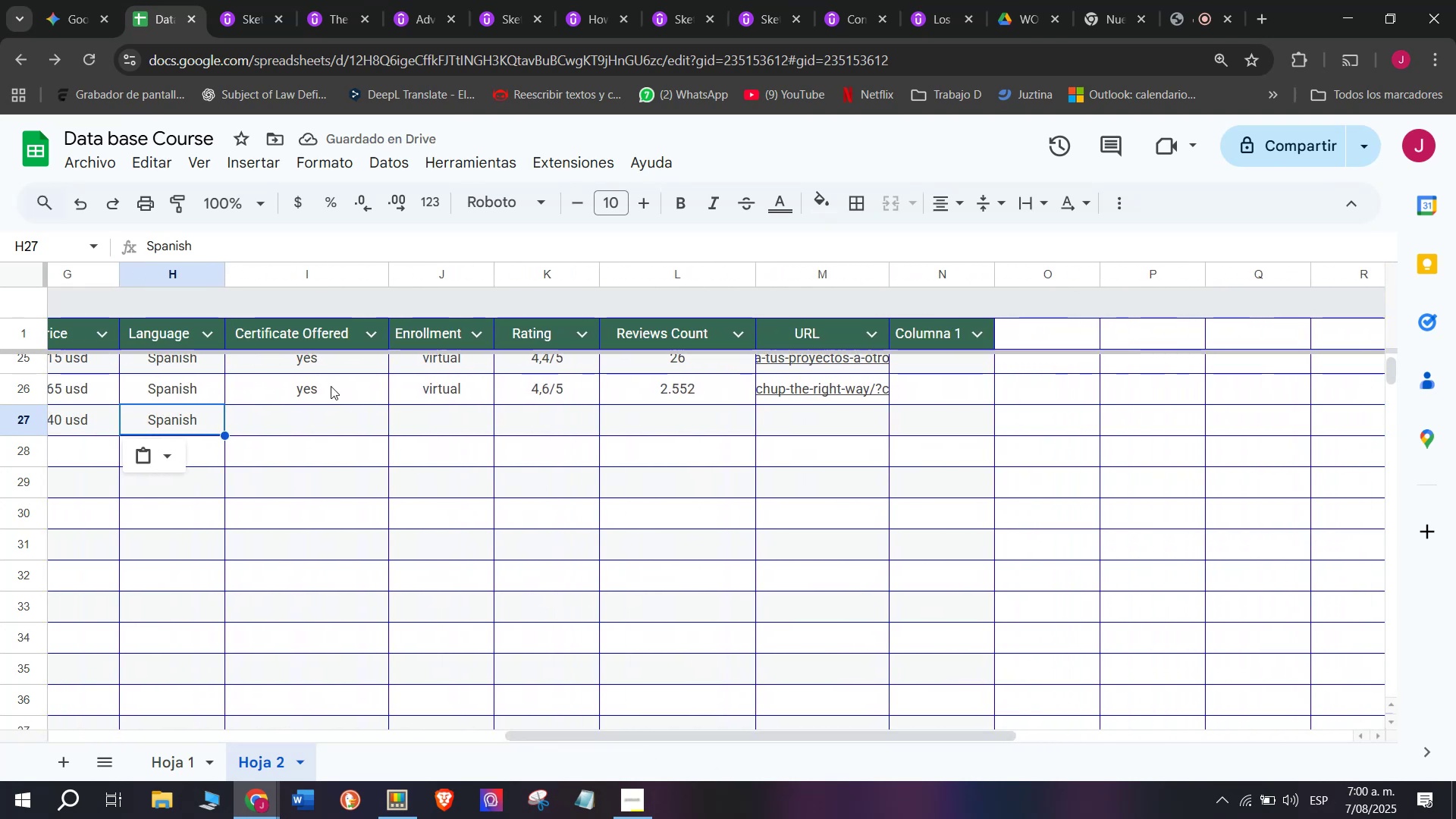 
left_click([329, 394])
 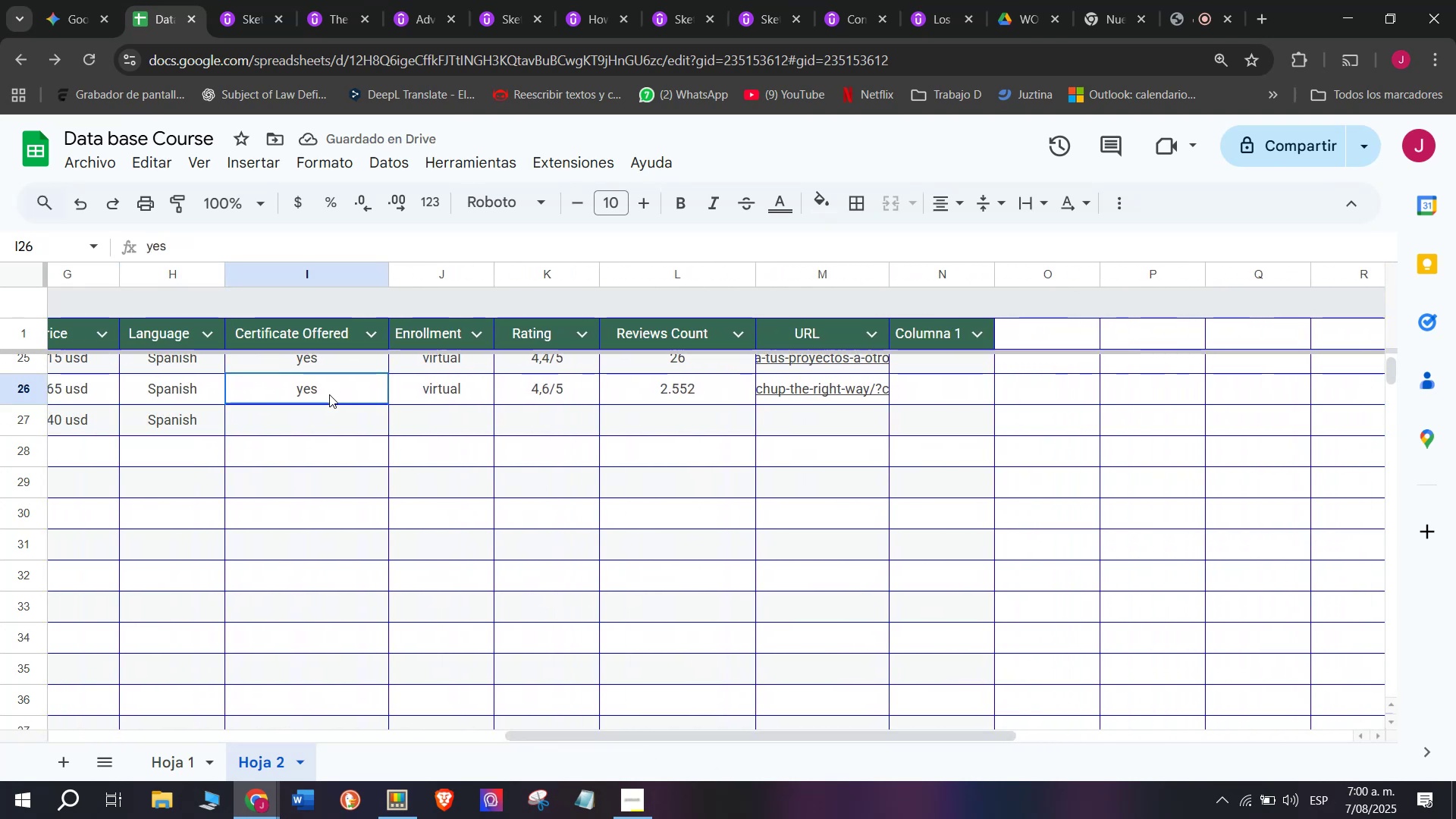 
key(Break)
 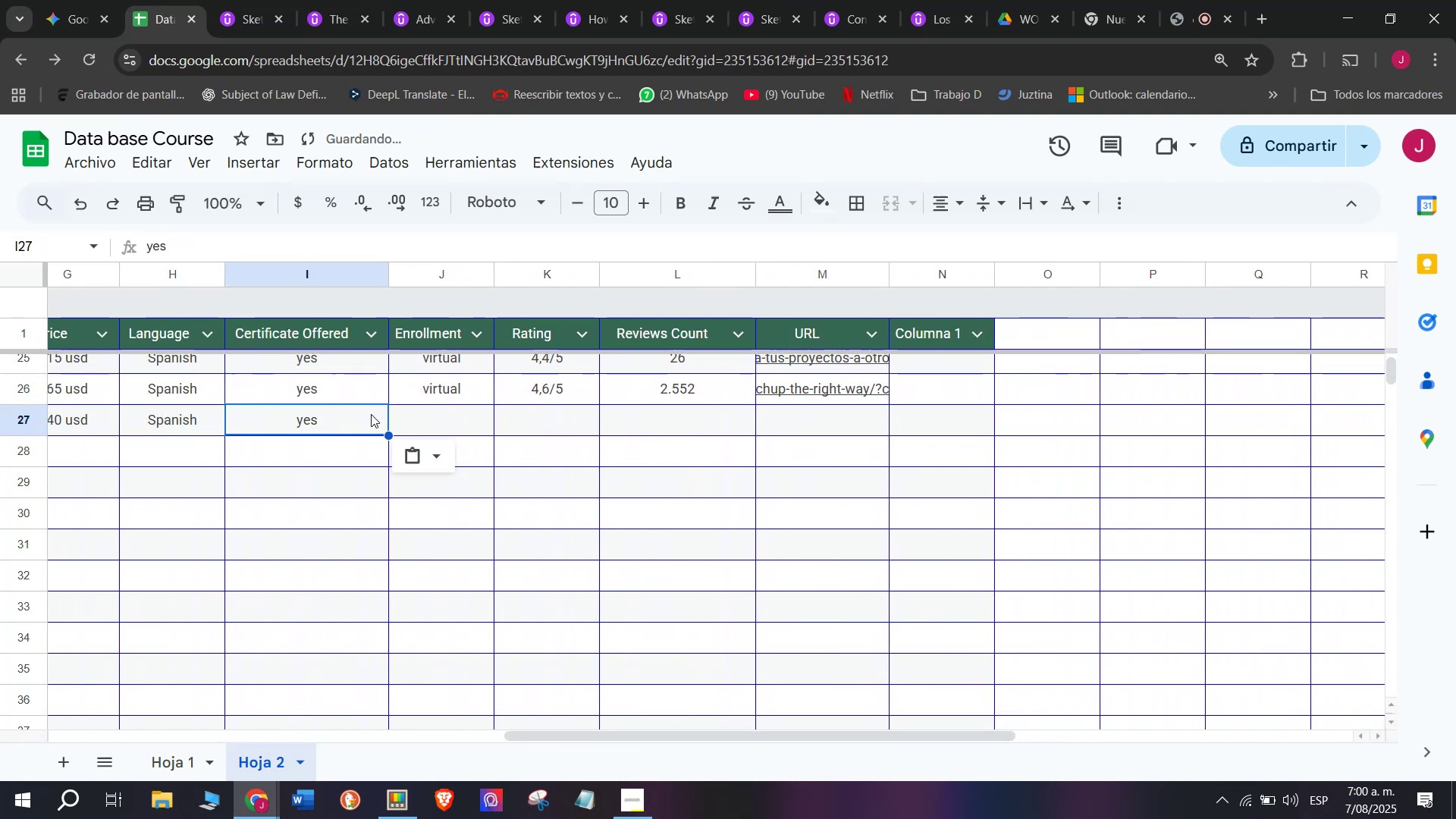 
key(Control+ControlLeft)
 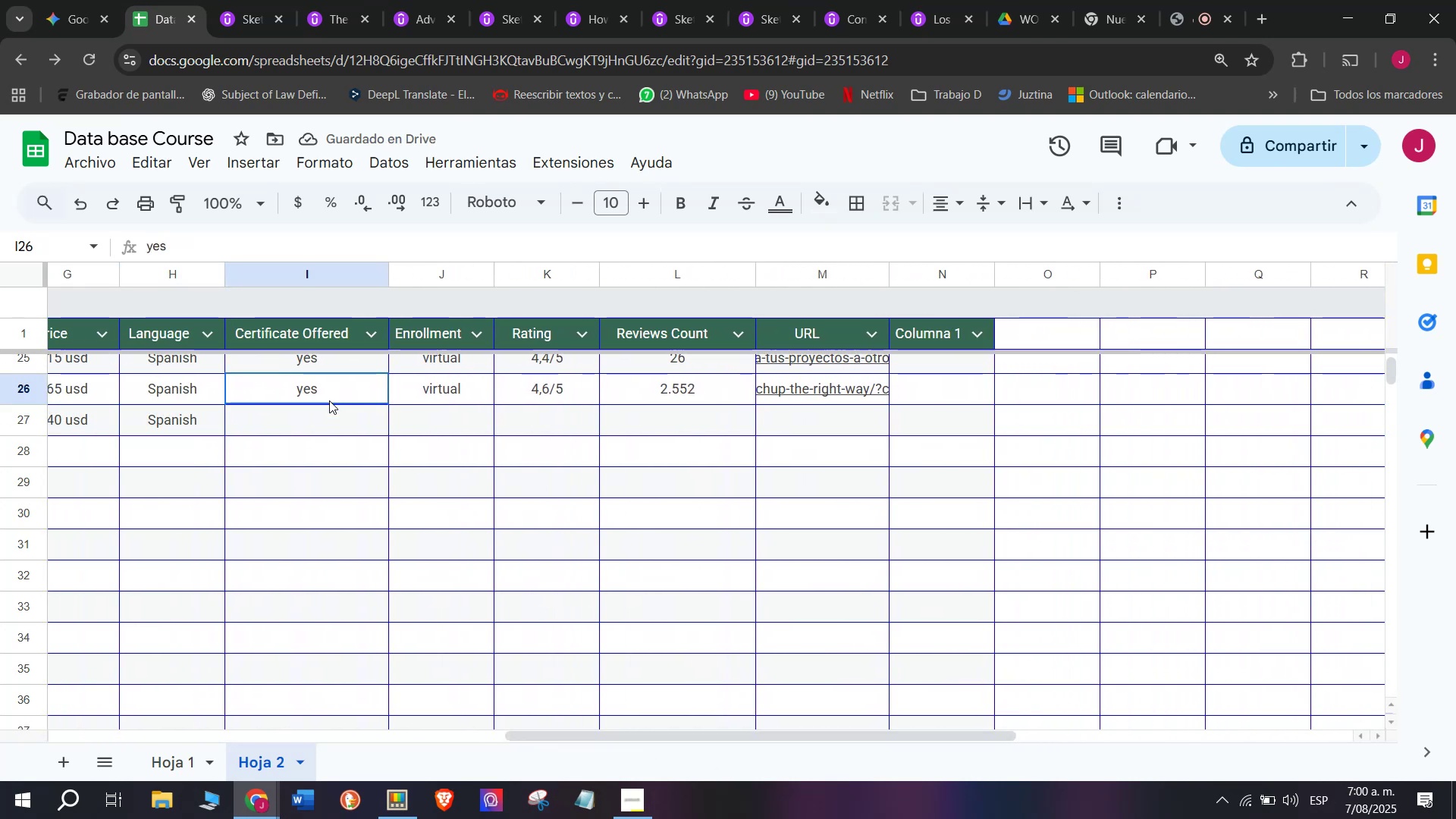 
key(Control+C)
 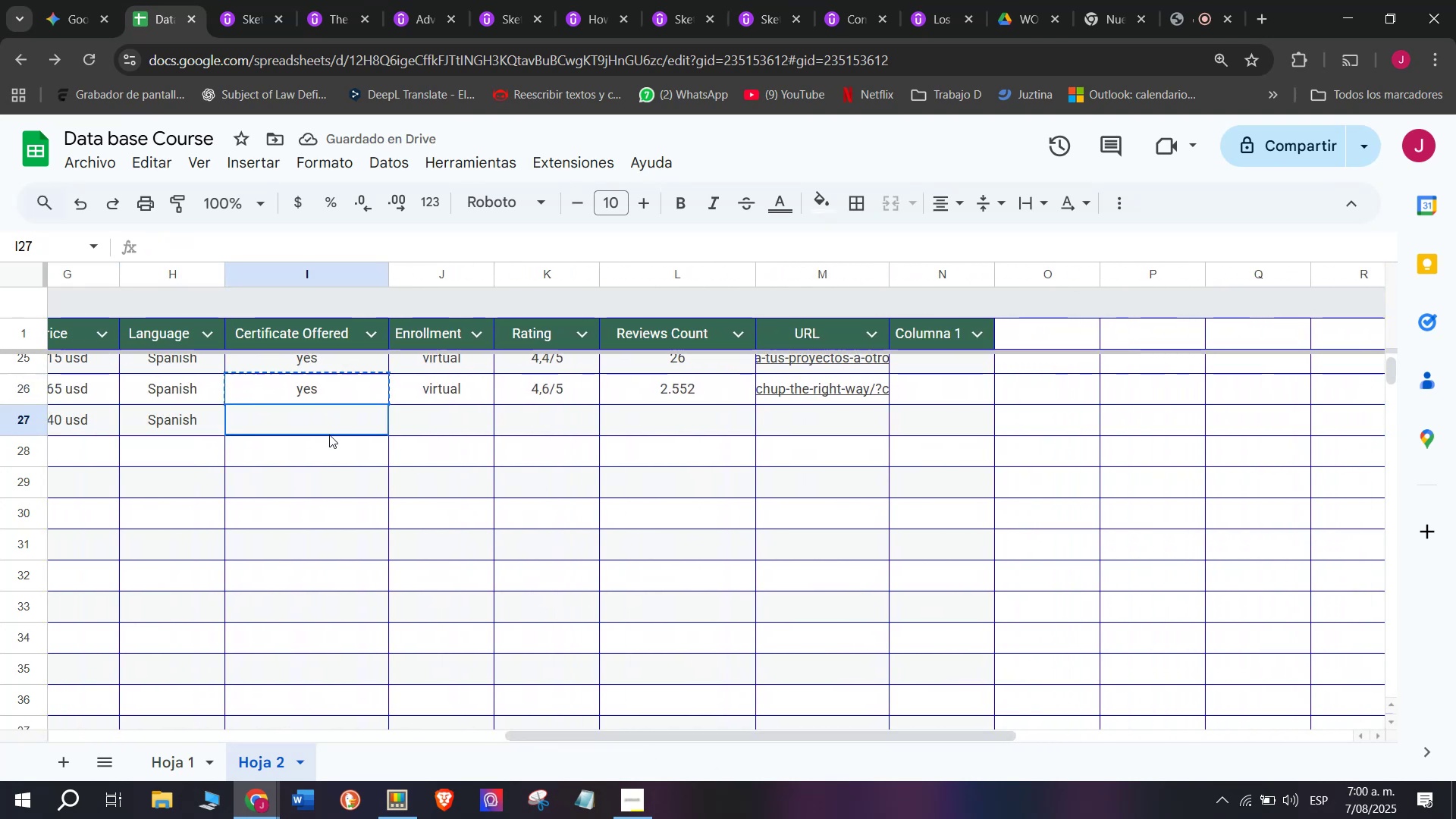 
double_click([329, 435])
 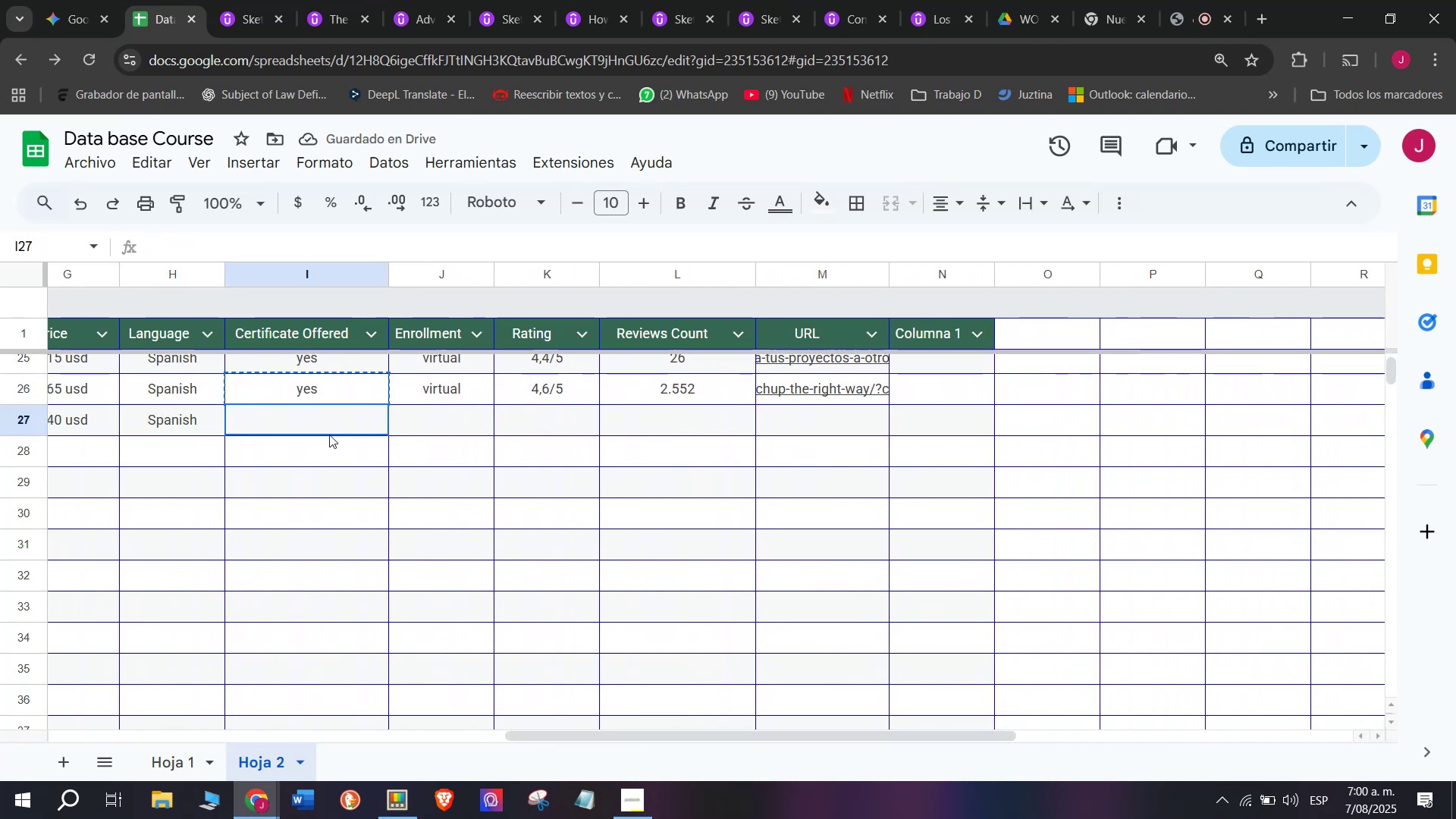 
key(Control+ControlLeft)
 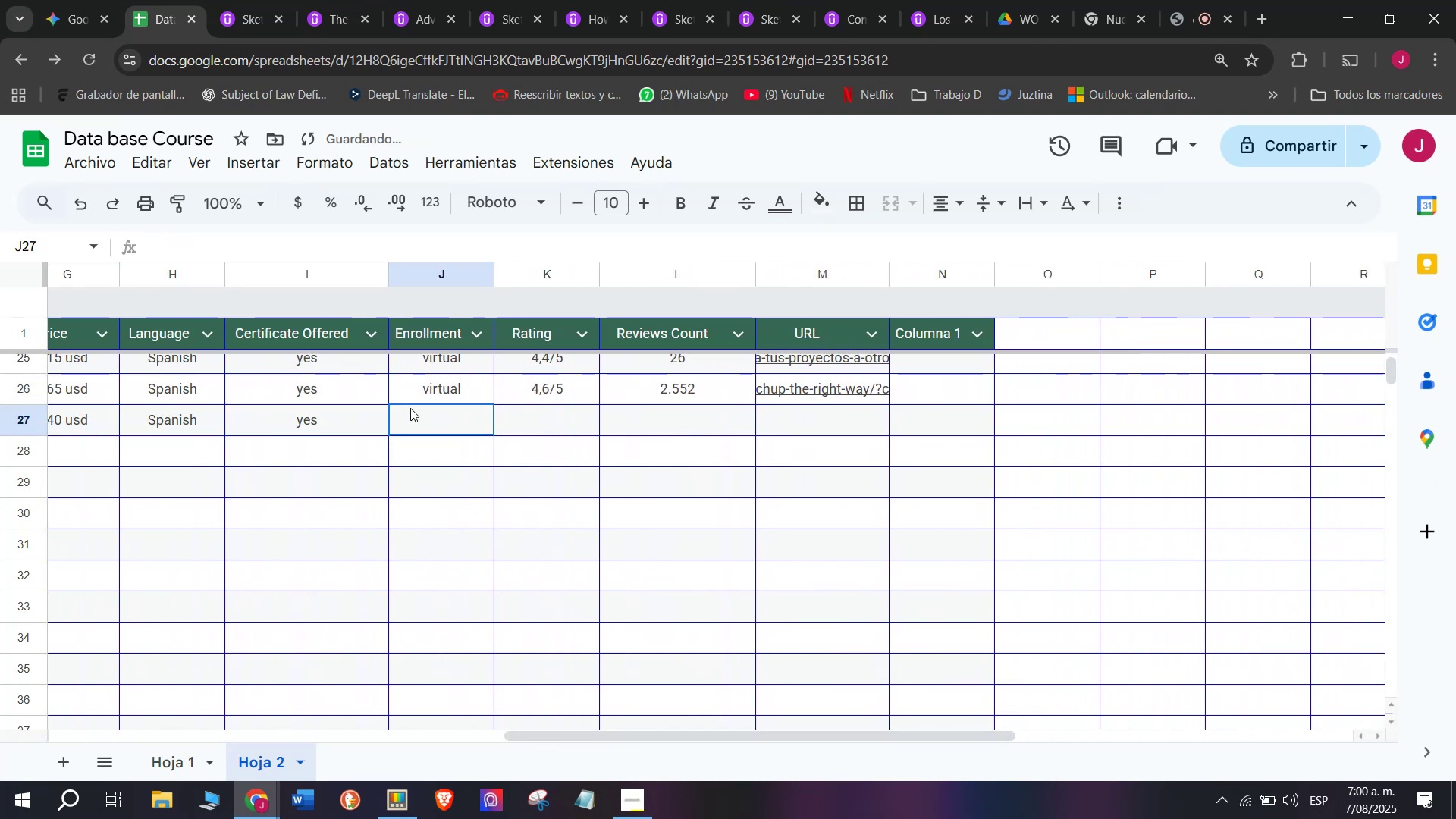 
key(Z)
 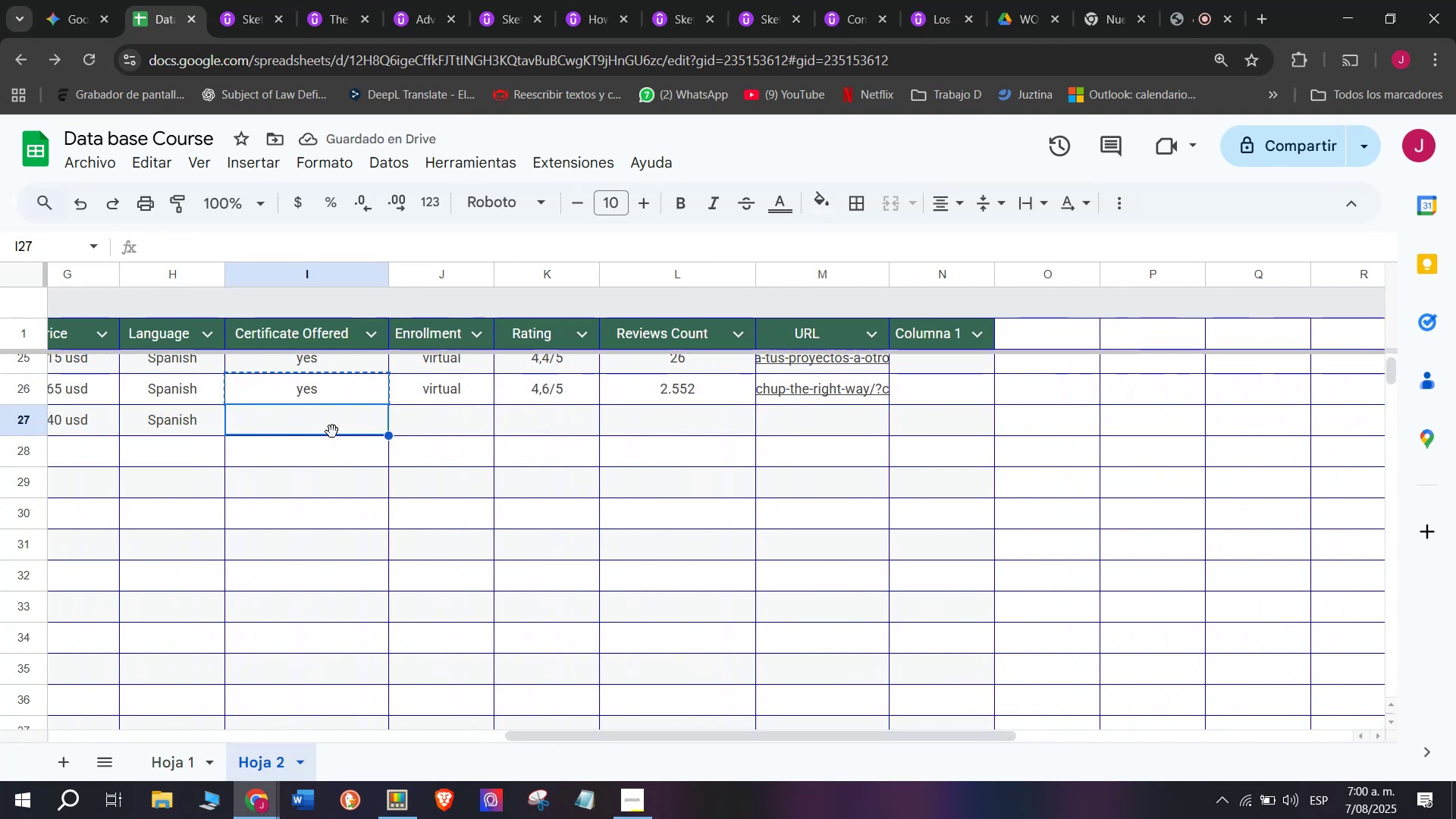 
key(Control+V)
 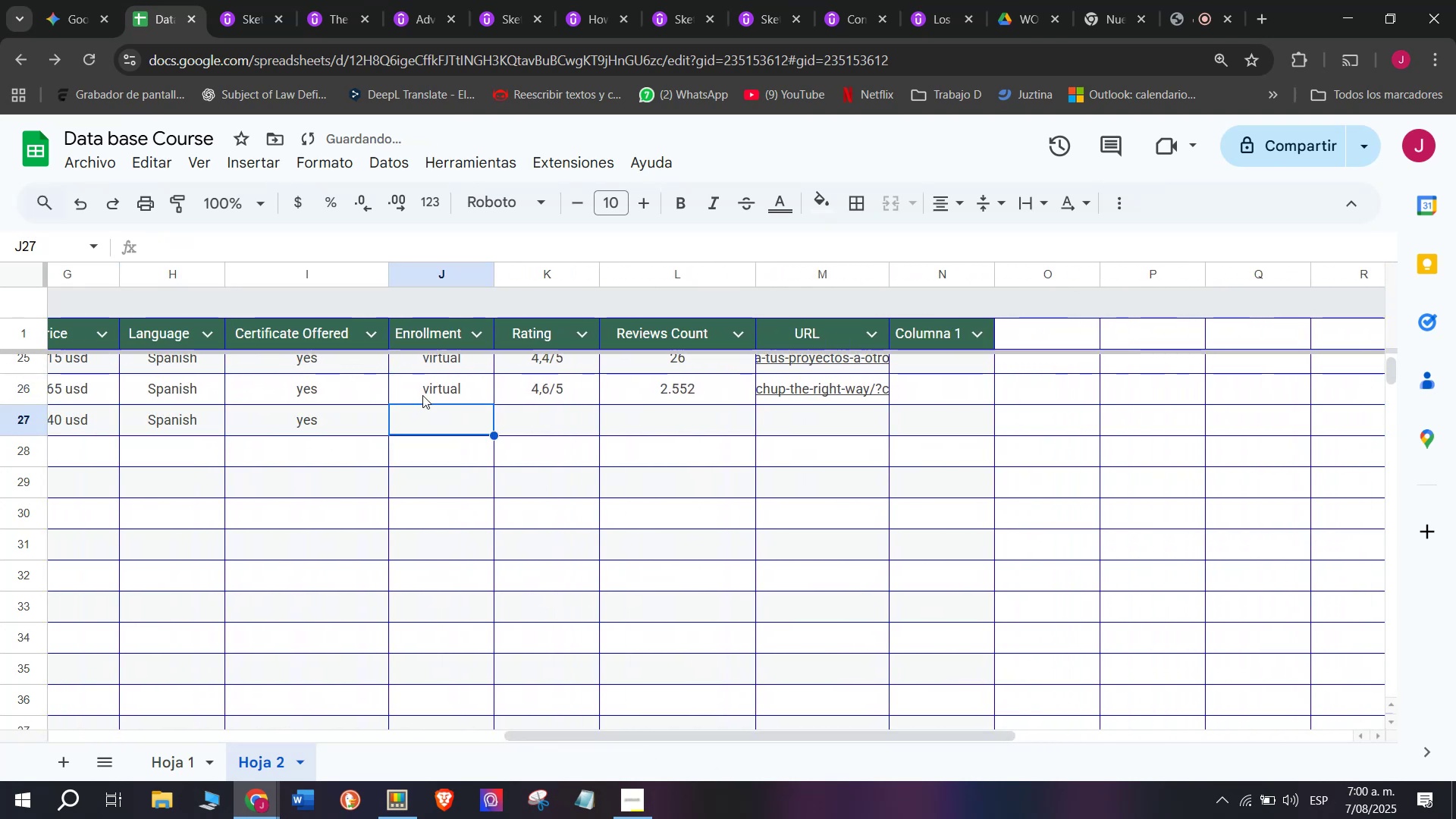 
double_click([431, 381])
 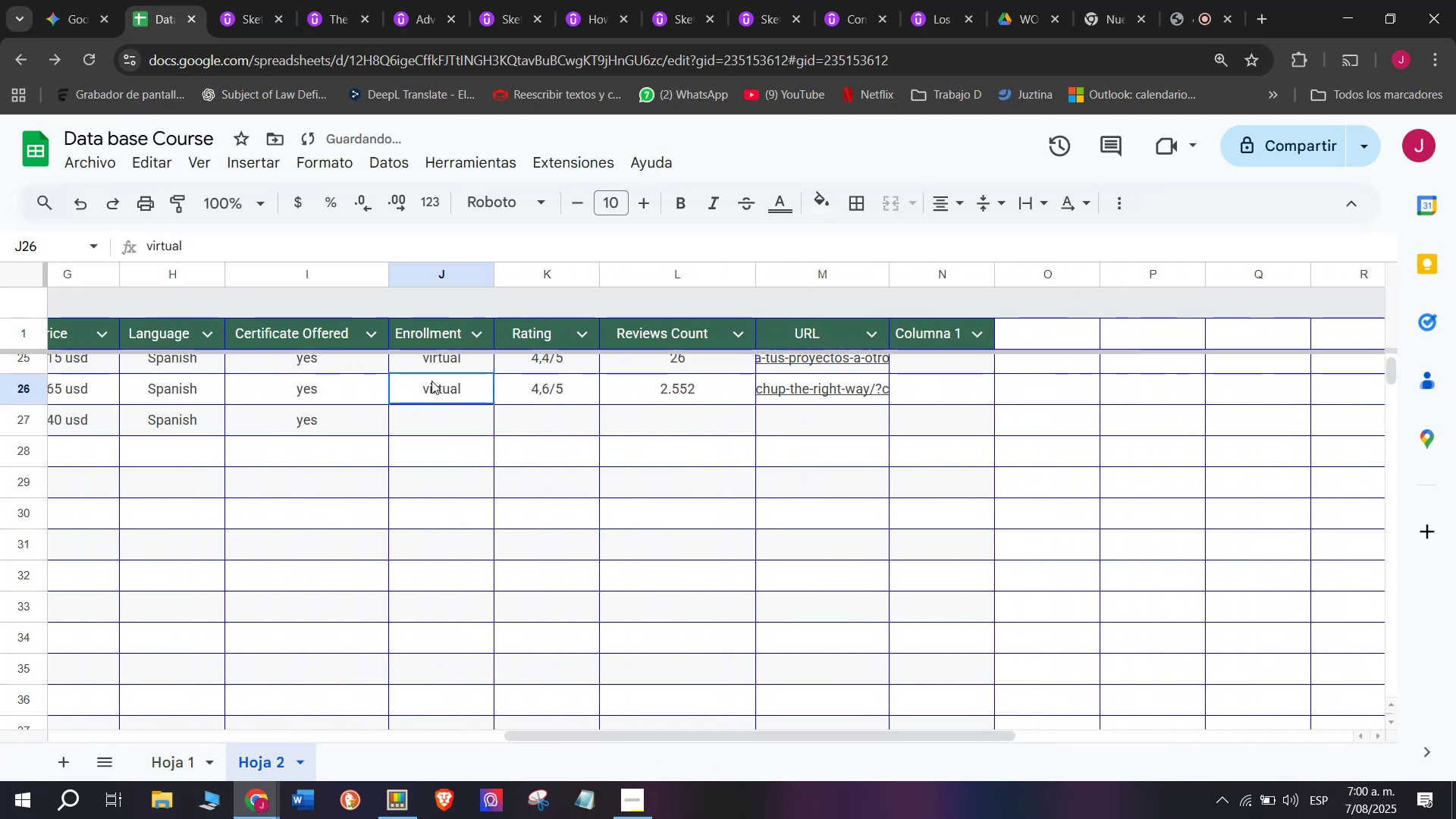 
key(Break)
 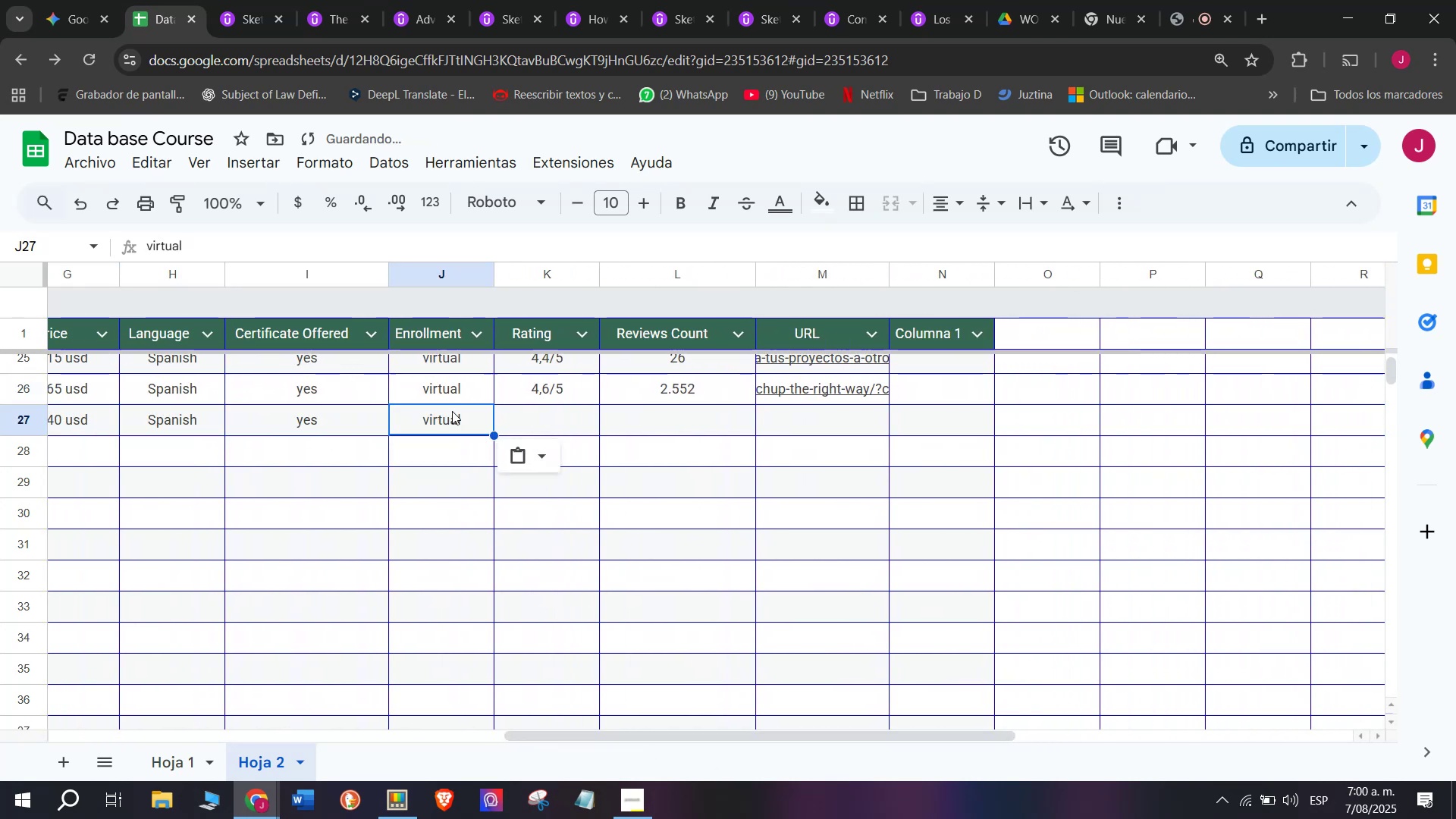 
key(Control+ControlLeft)
 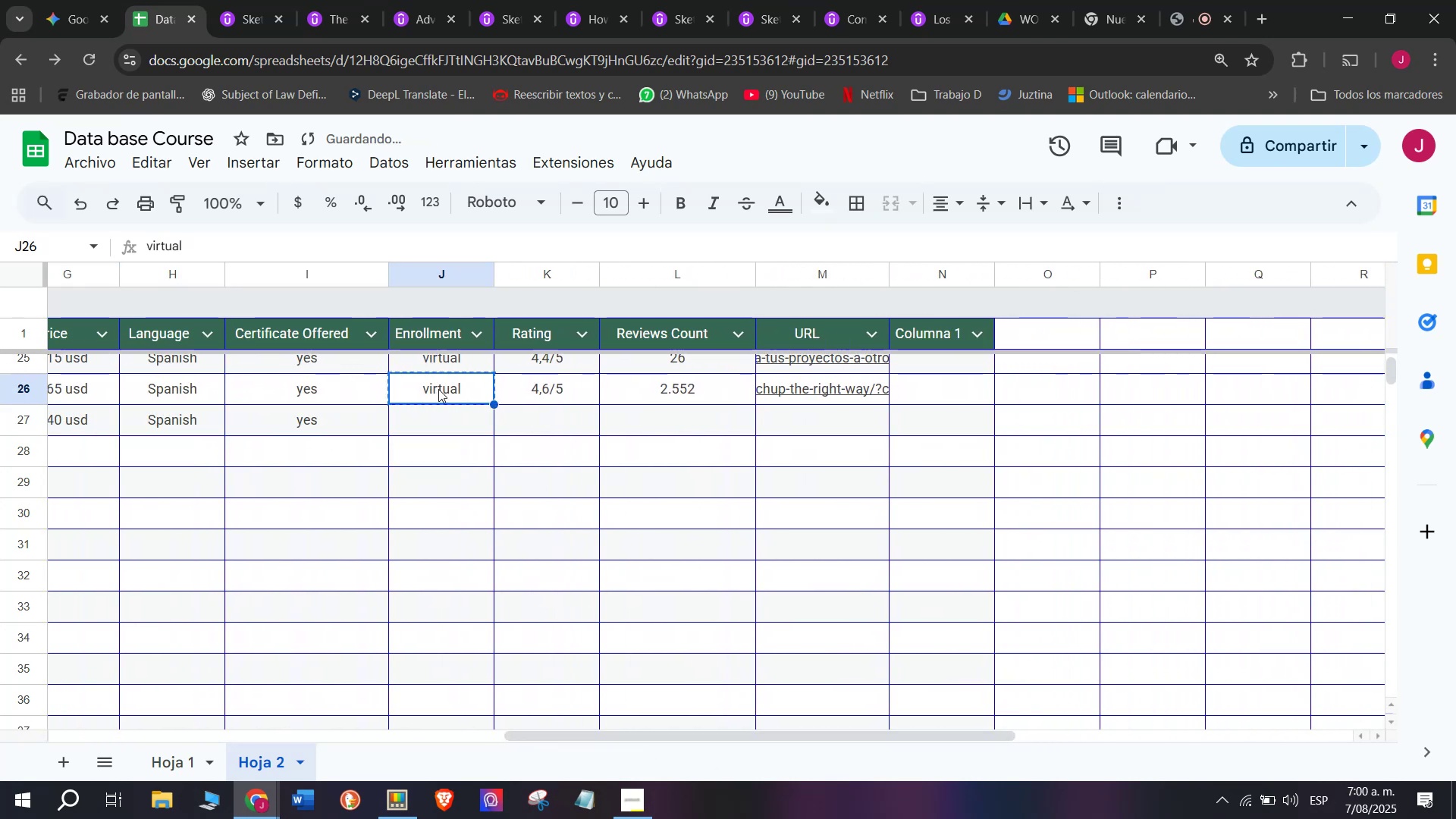 
key(Control+C)
 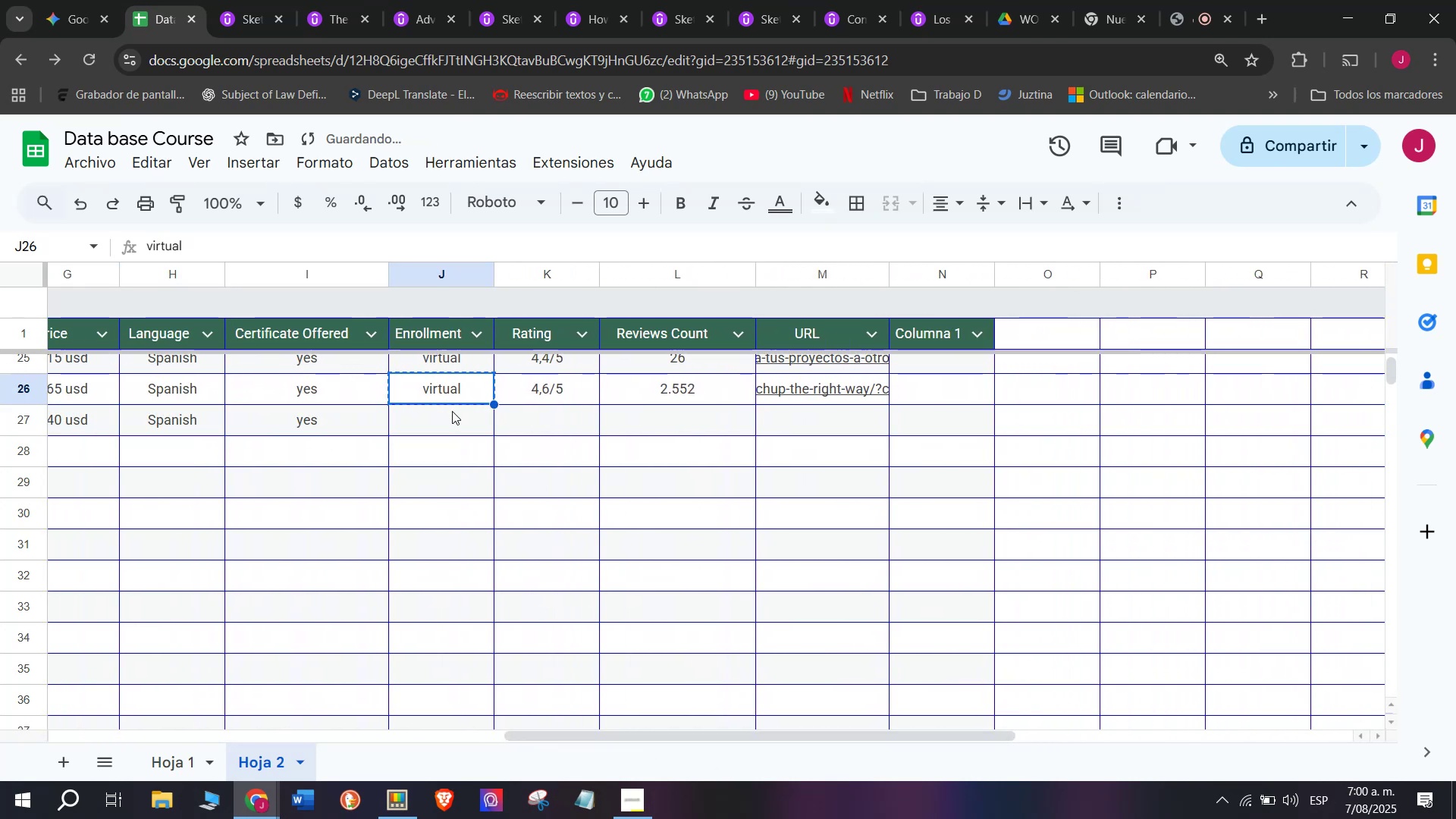 
triple_click([452, 411])
 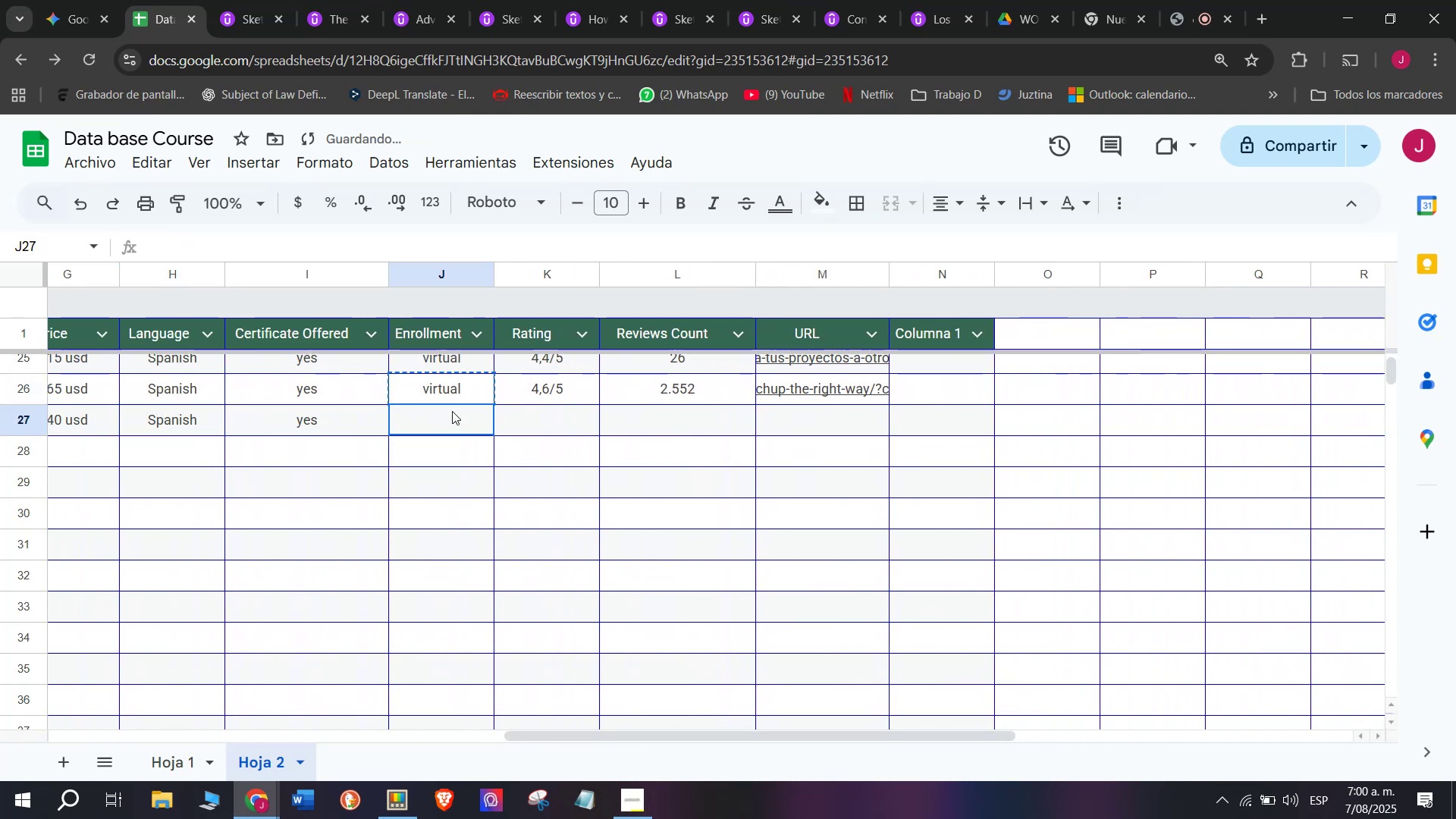 
key(Z)
 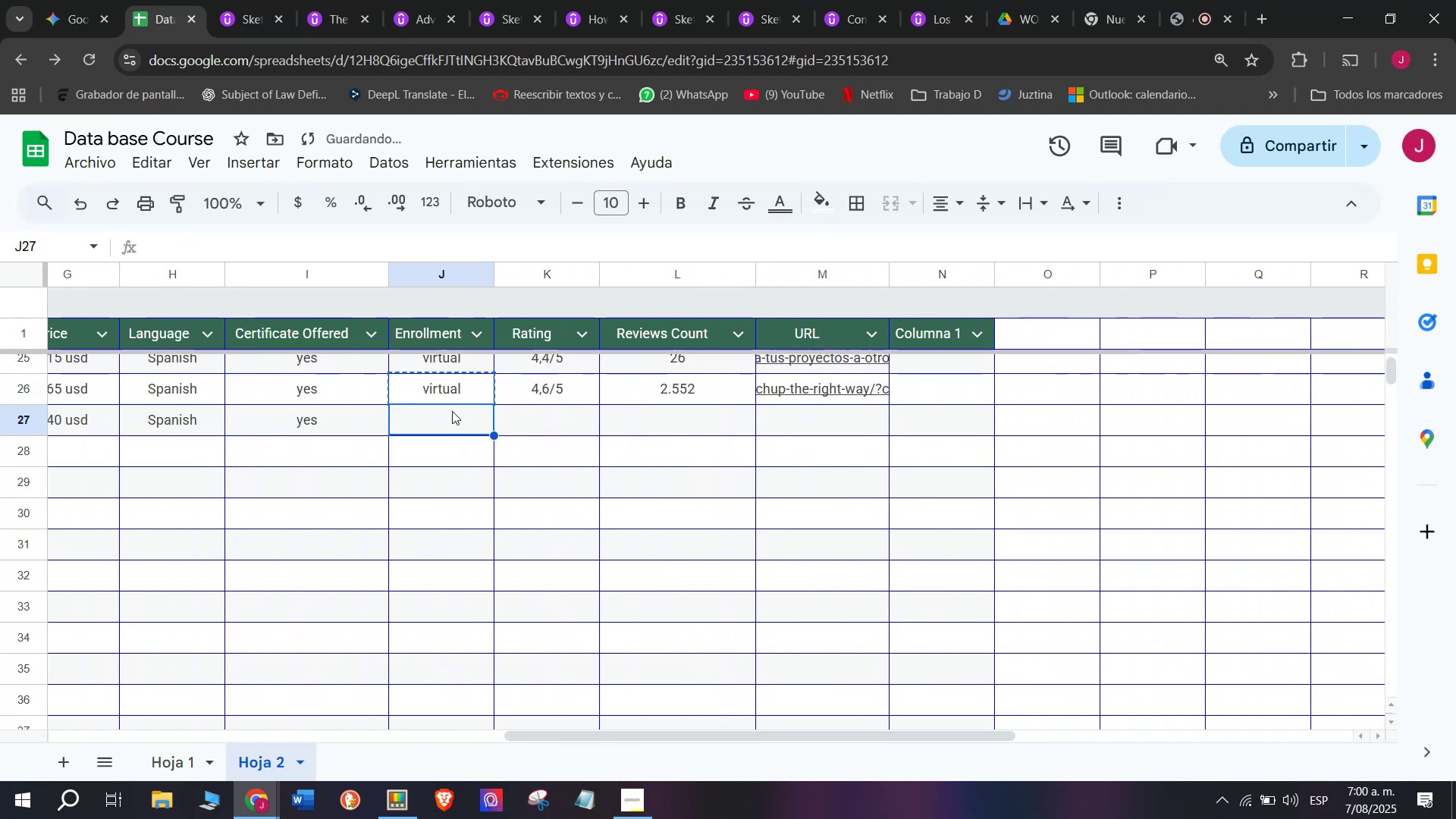 
key(Control+ControlLeft)
 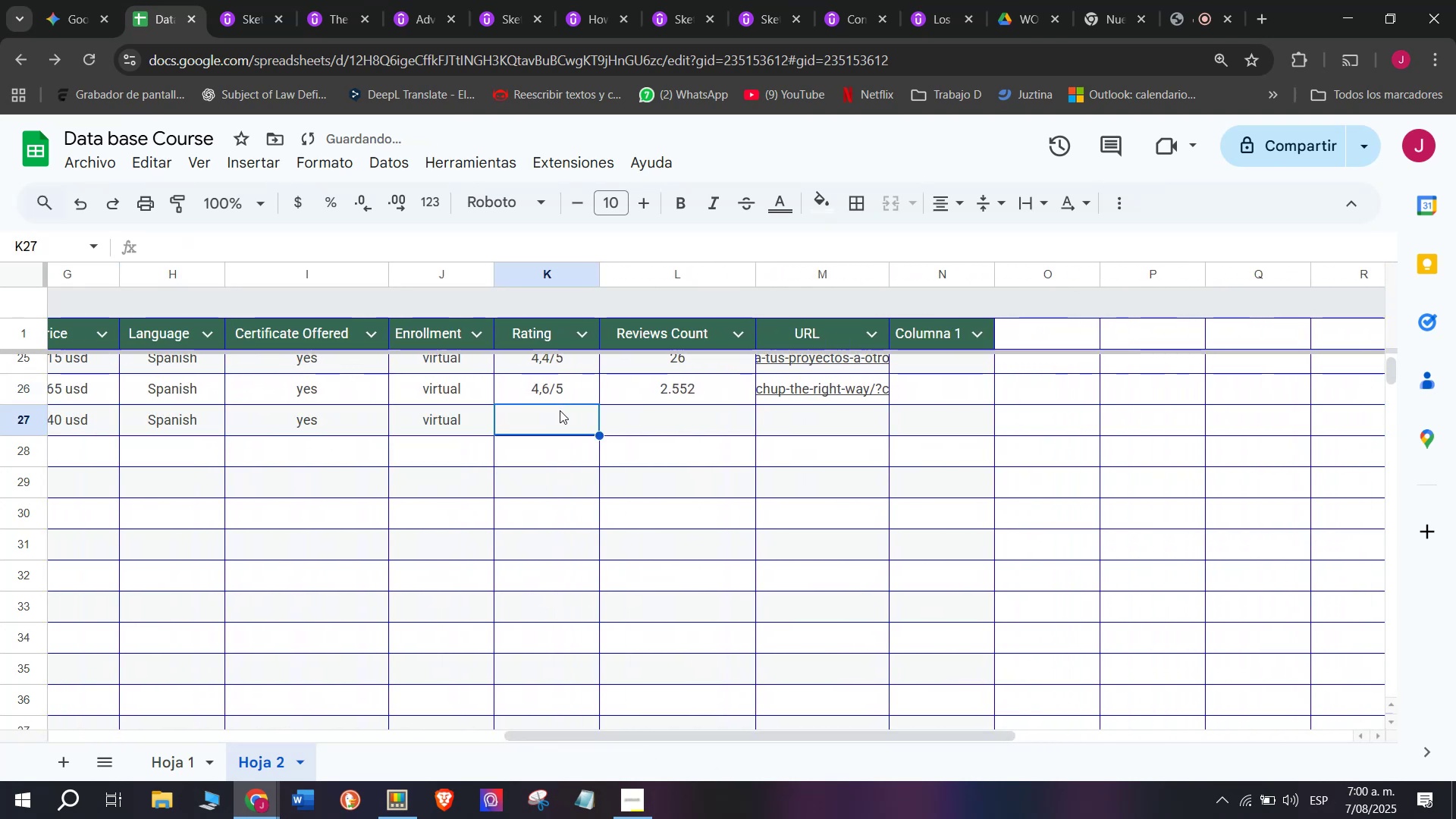 
key(Control+V)
 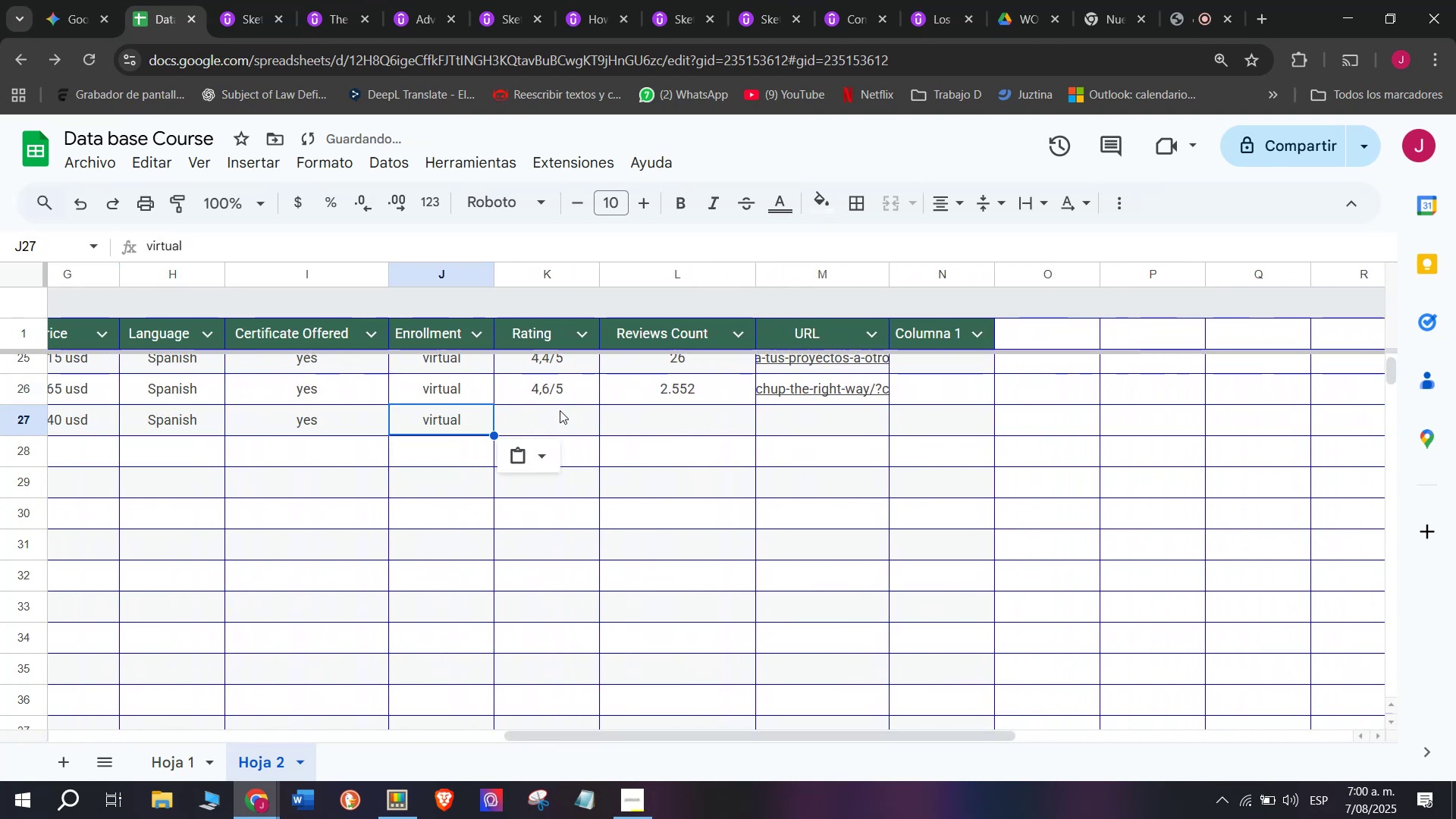 
triple_click([560, 410])
 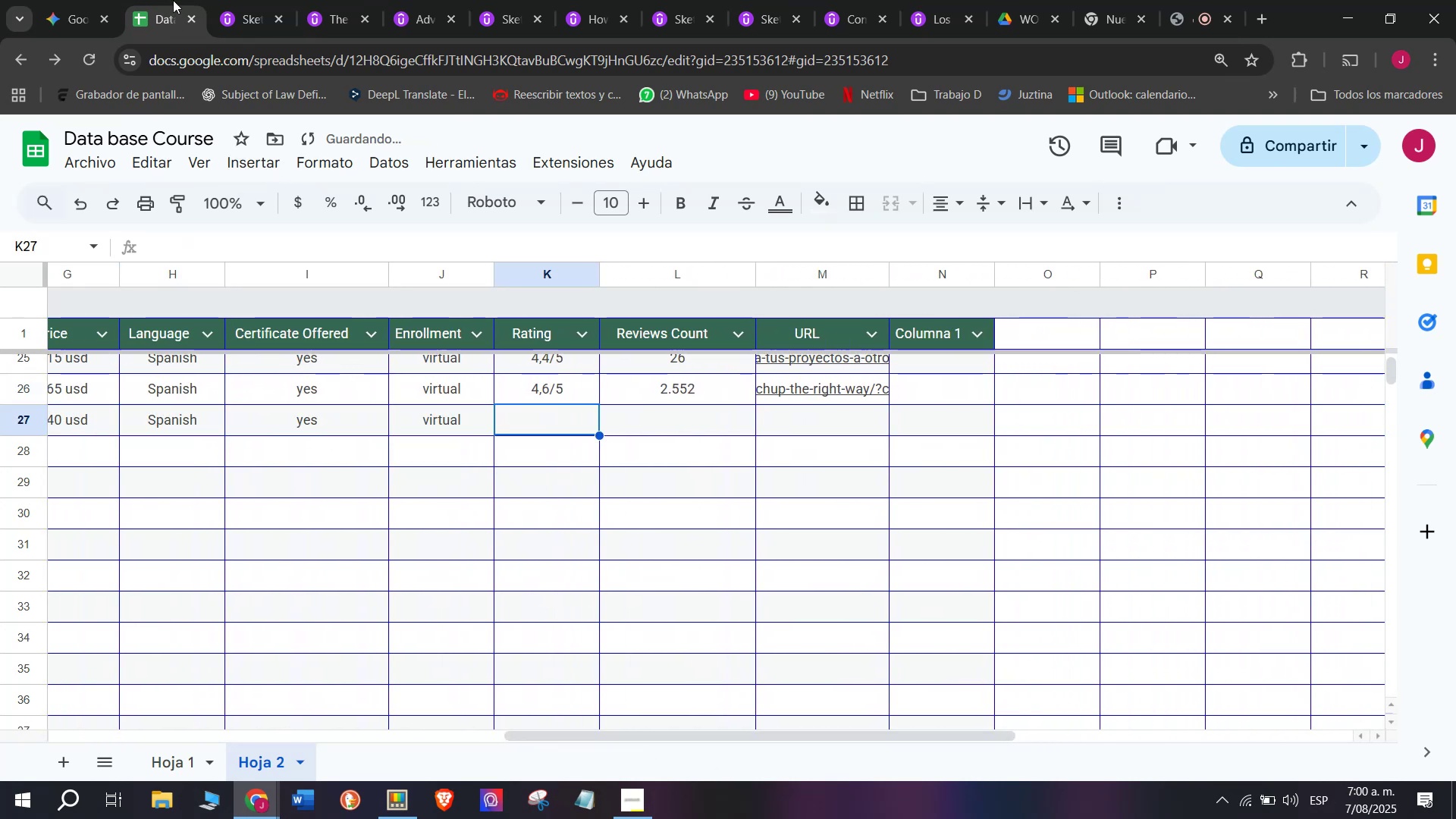 
left_click([246, 0])
 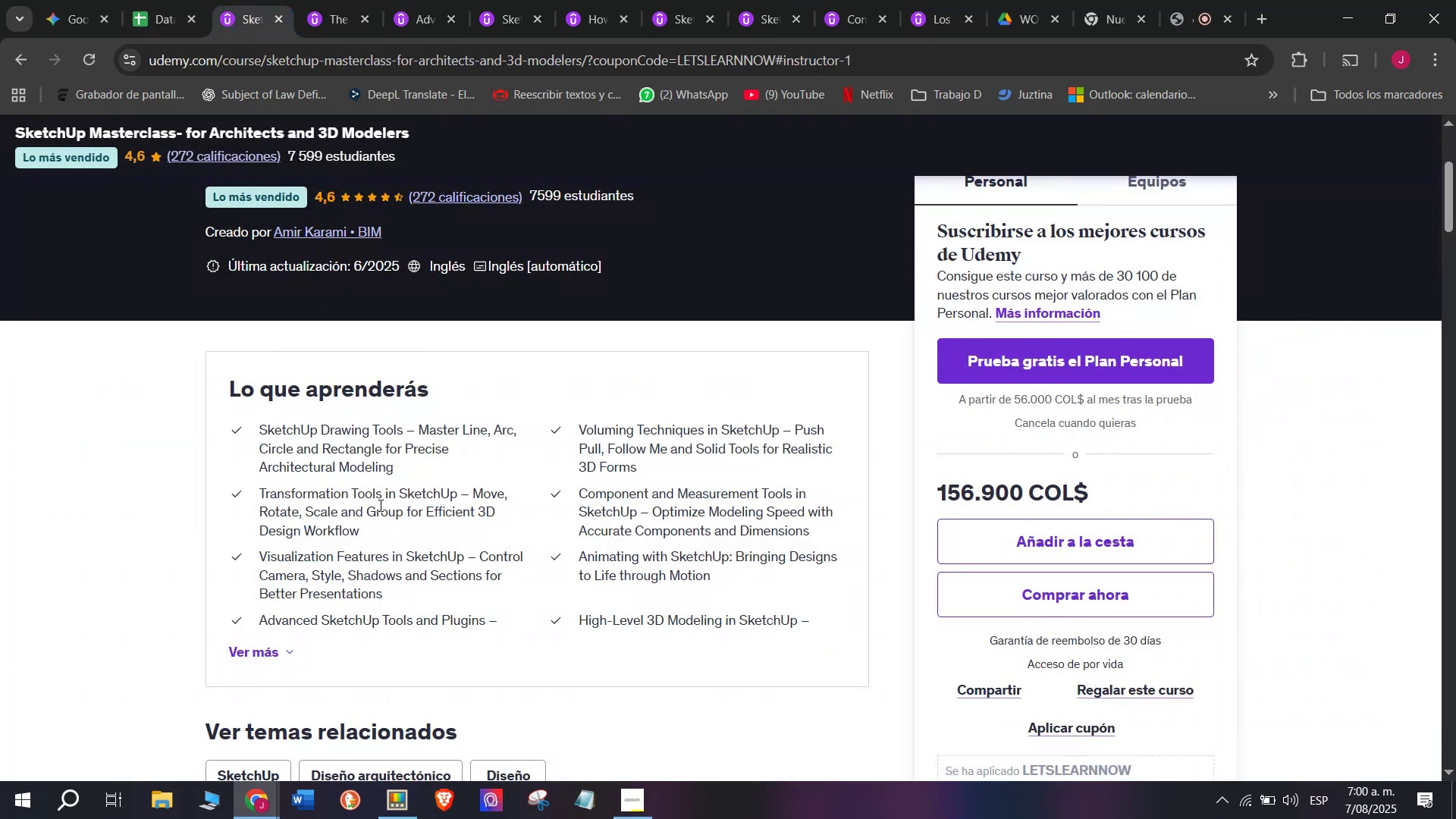 
scroll: coordinate [379, 505], scroll_direction: up, amount: 2.0
 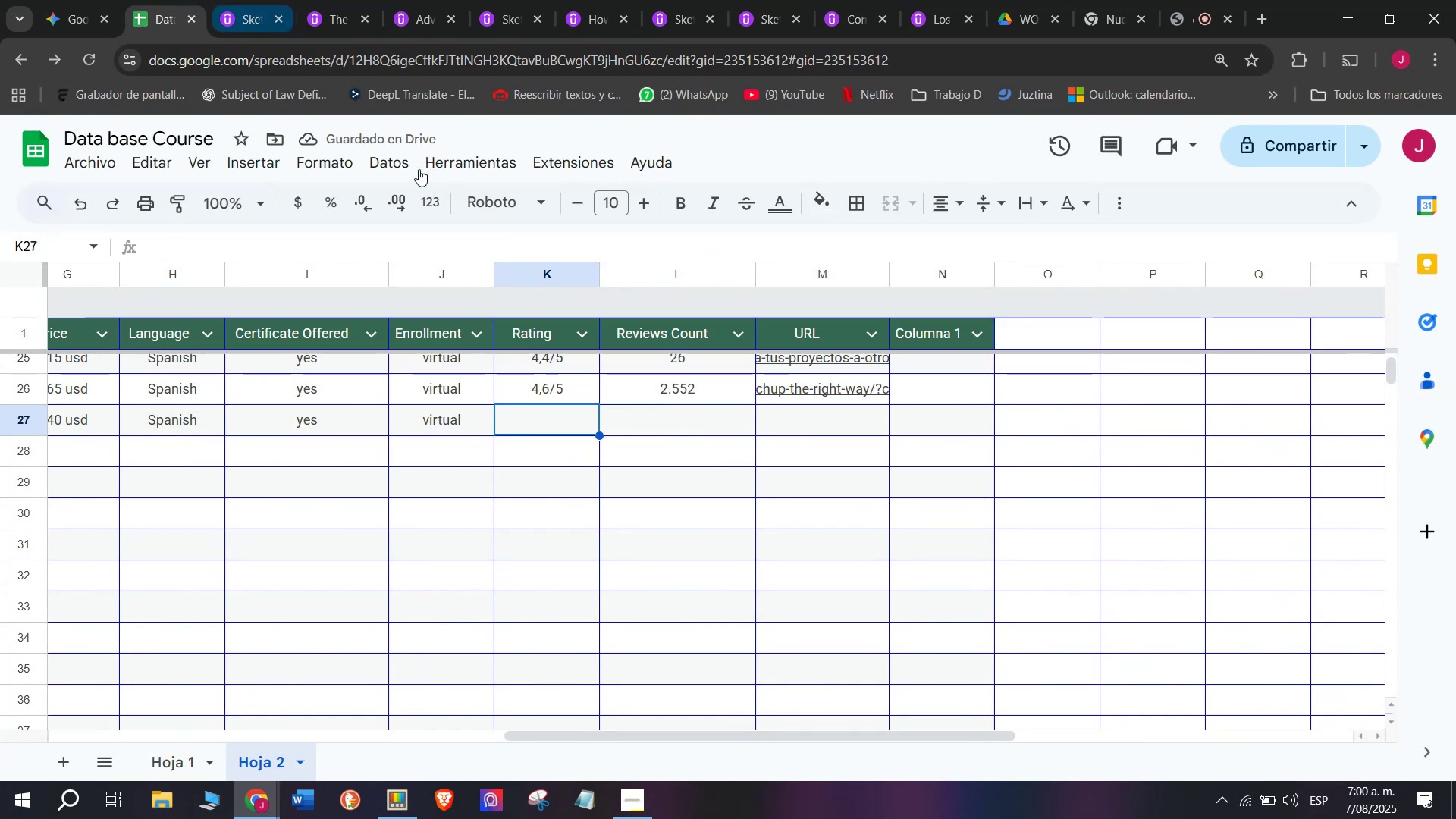 
left_click([282, 0])
 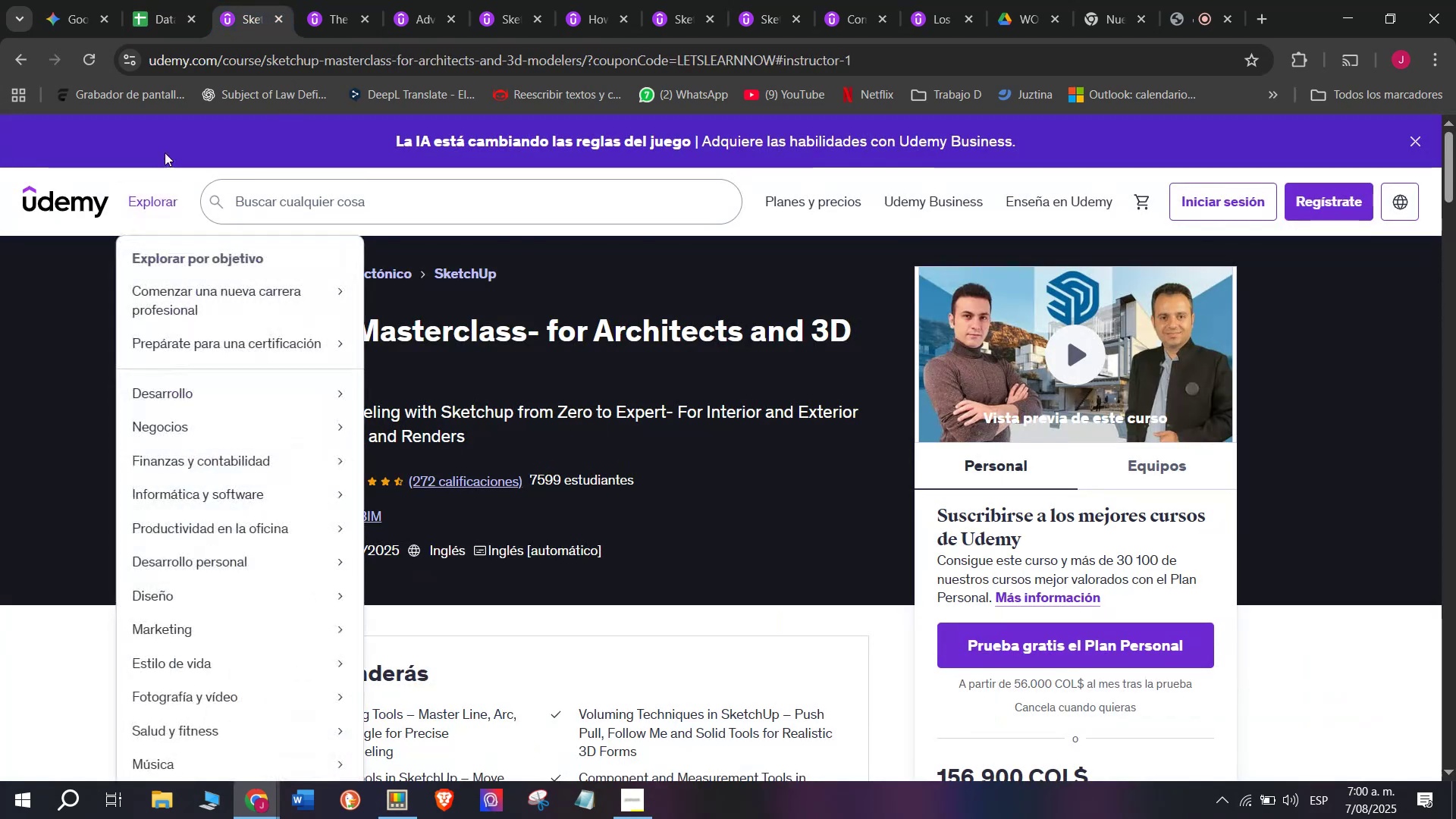 
left_click([170, 0])
 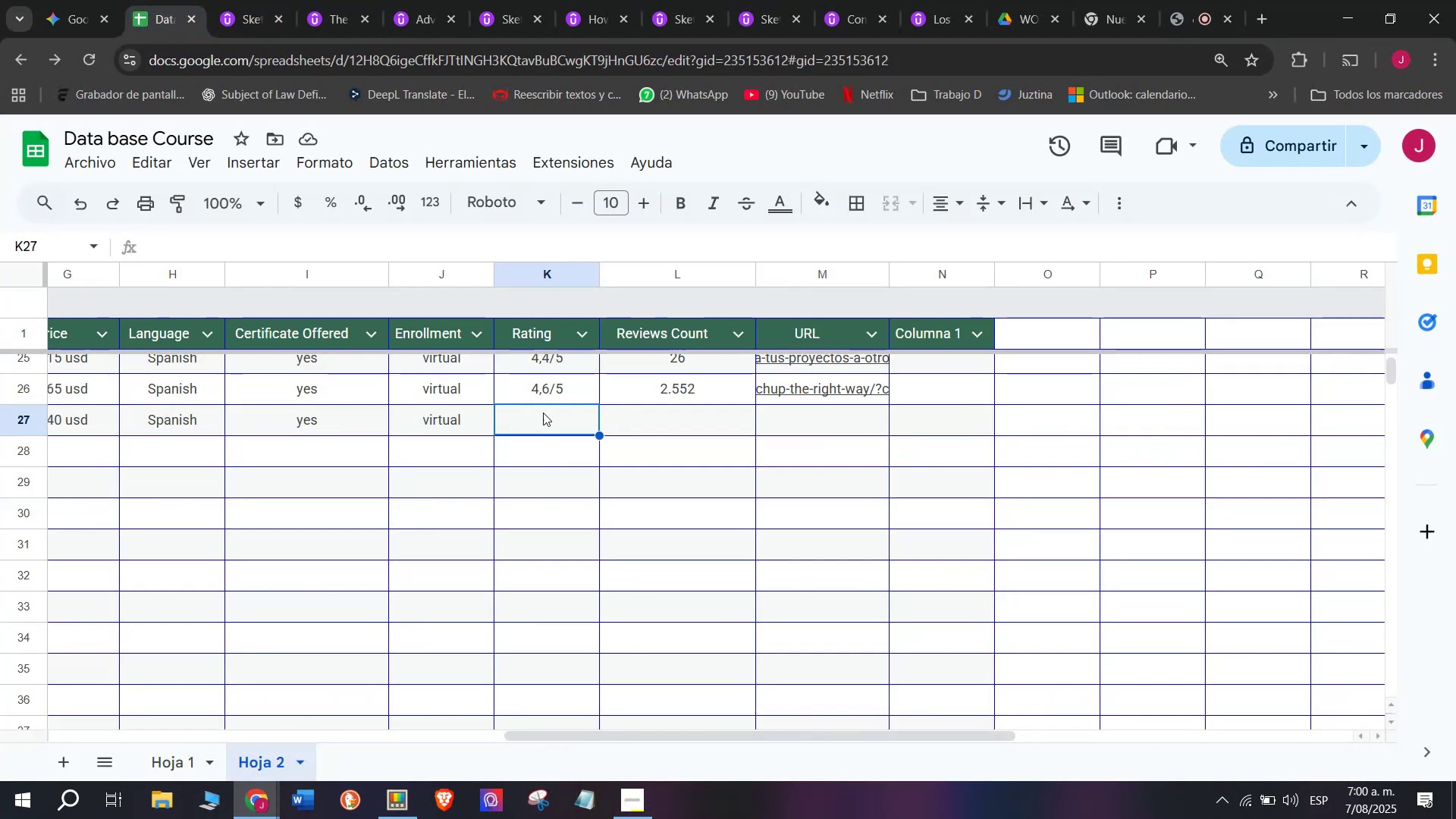 
left_click([554, 391])
 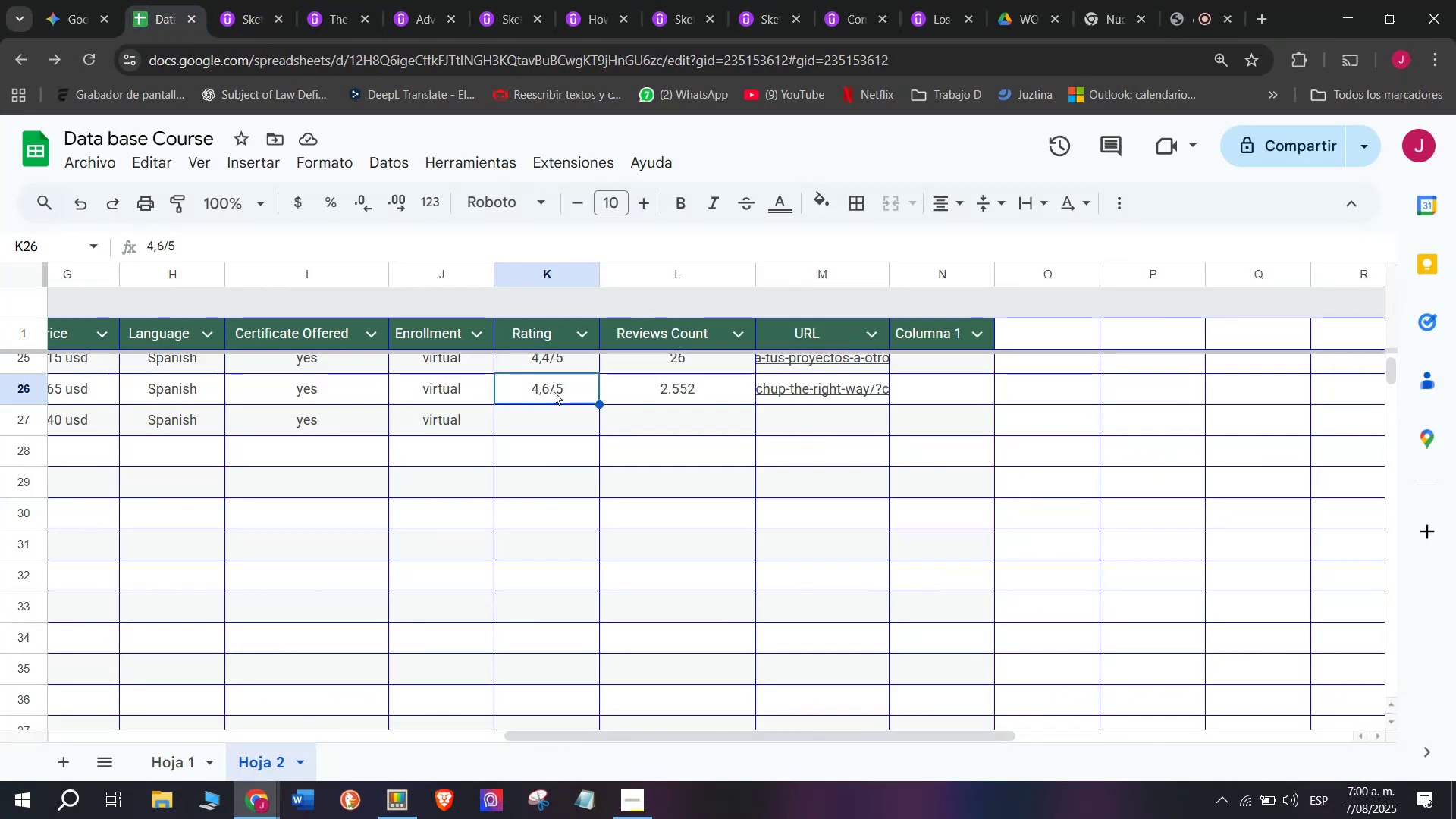 
key(Break)
 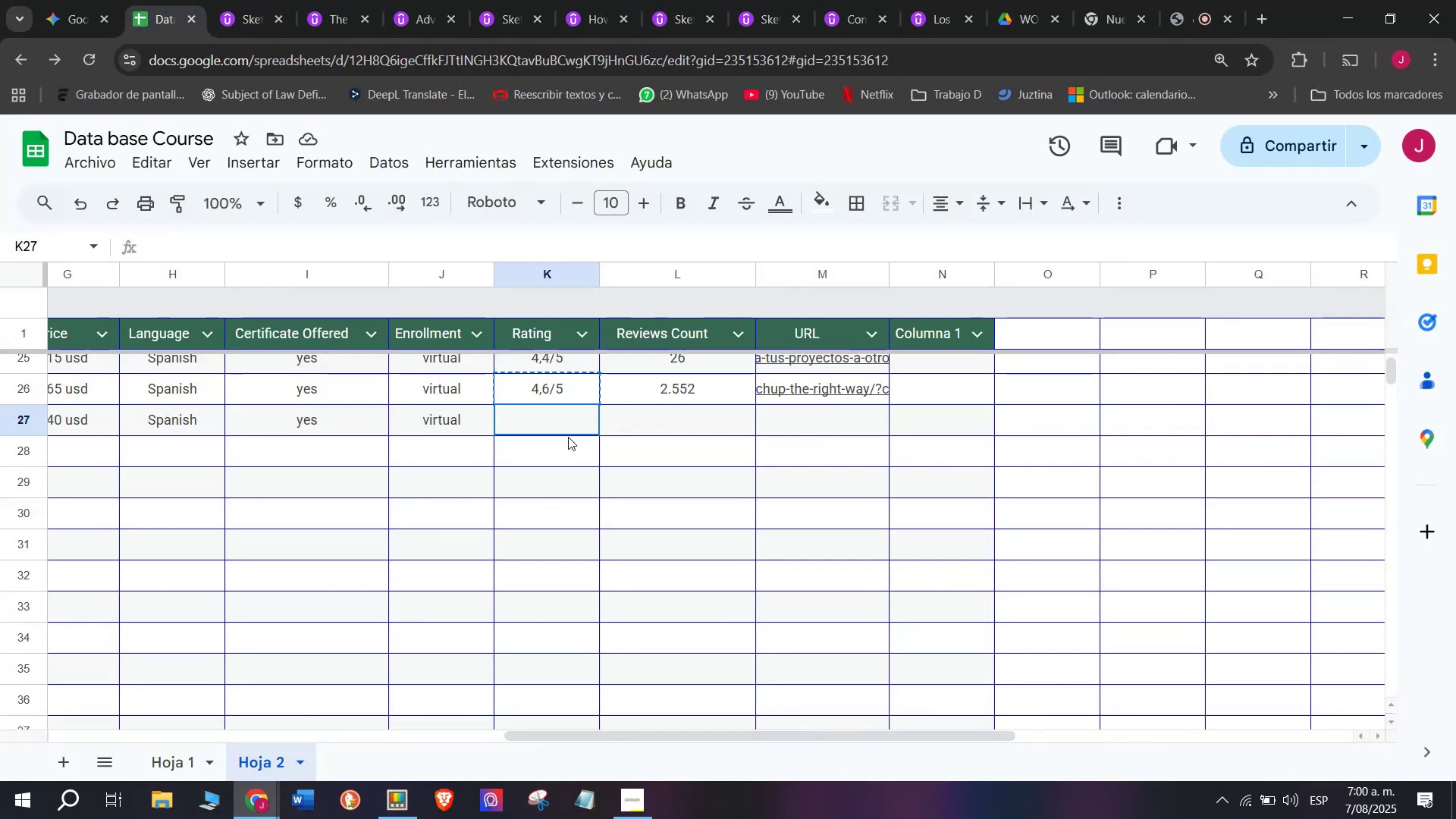 
key(Control+ControlLeft)
 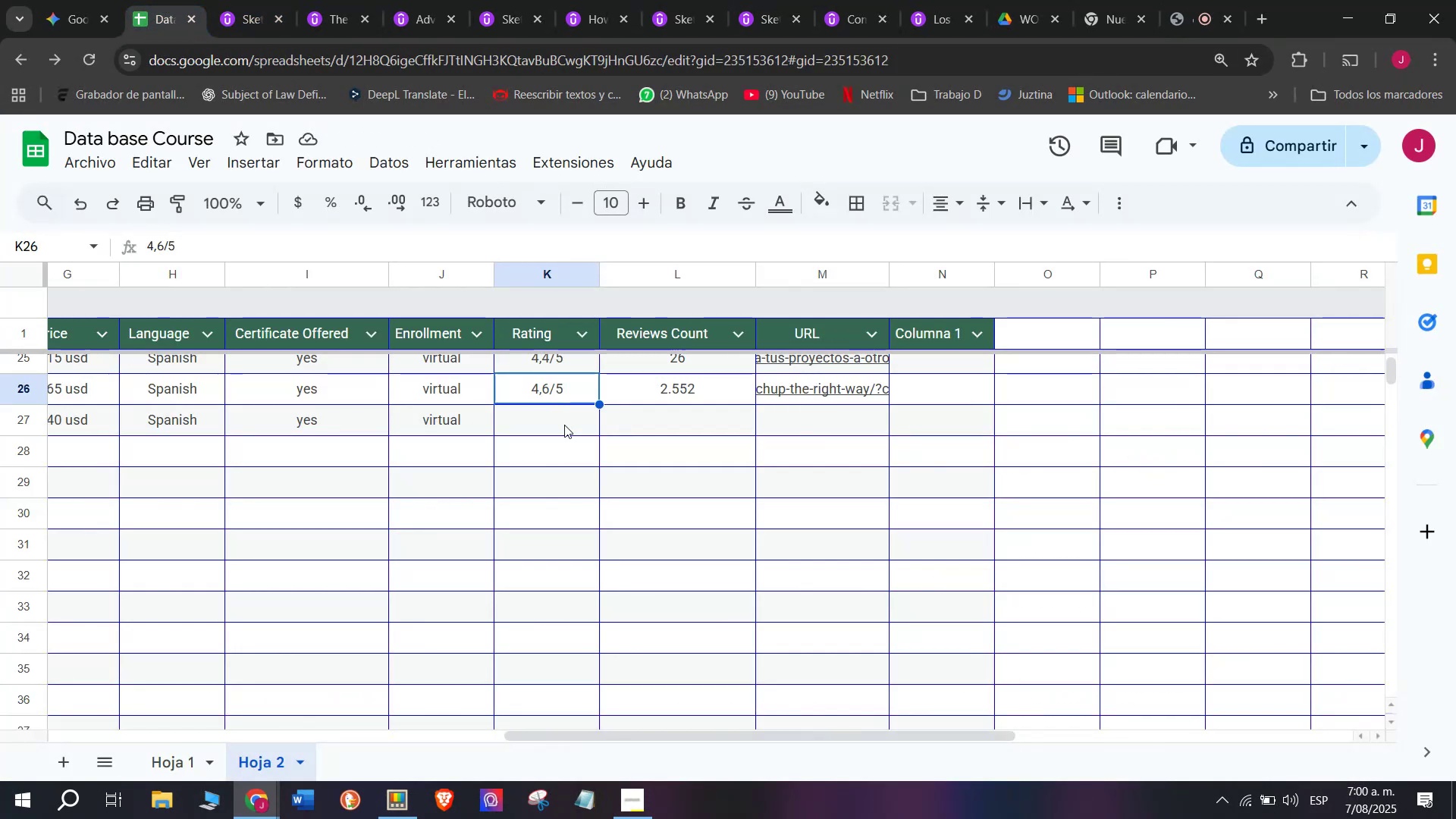 
key(Control+C)
 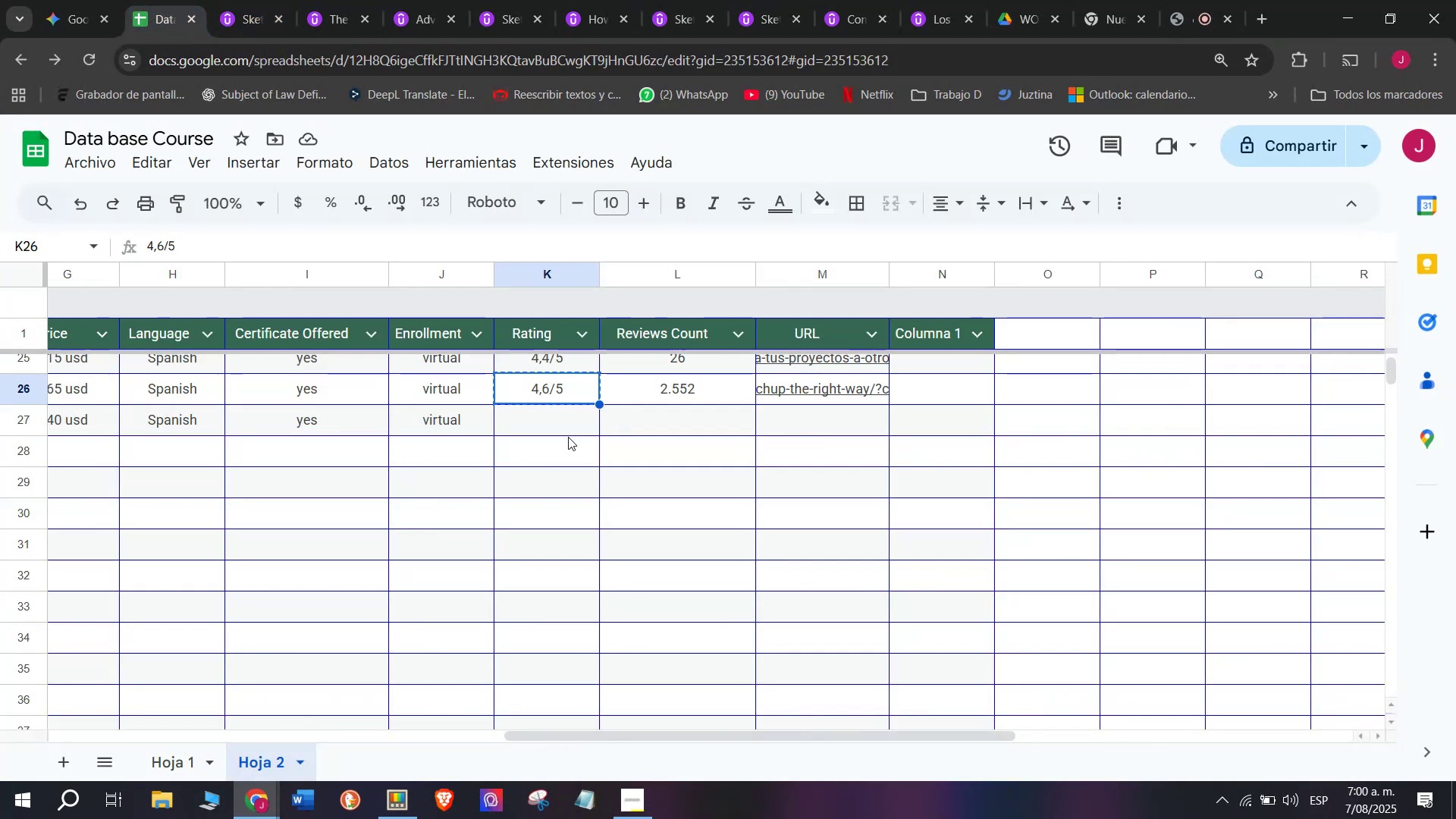 
left_click([568, 437])
 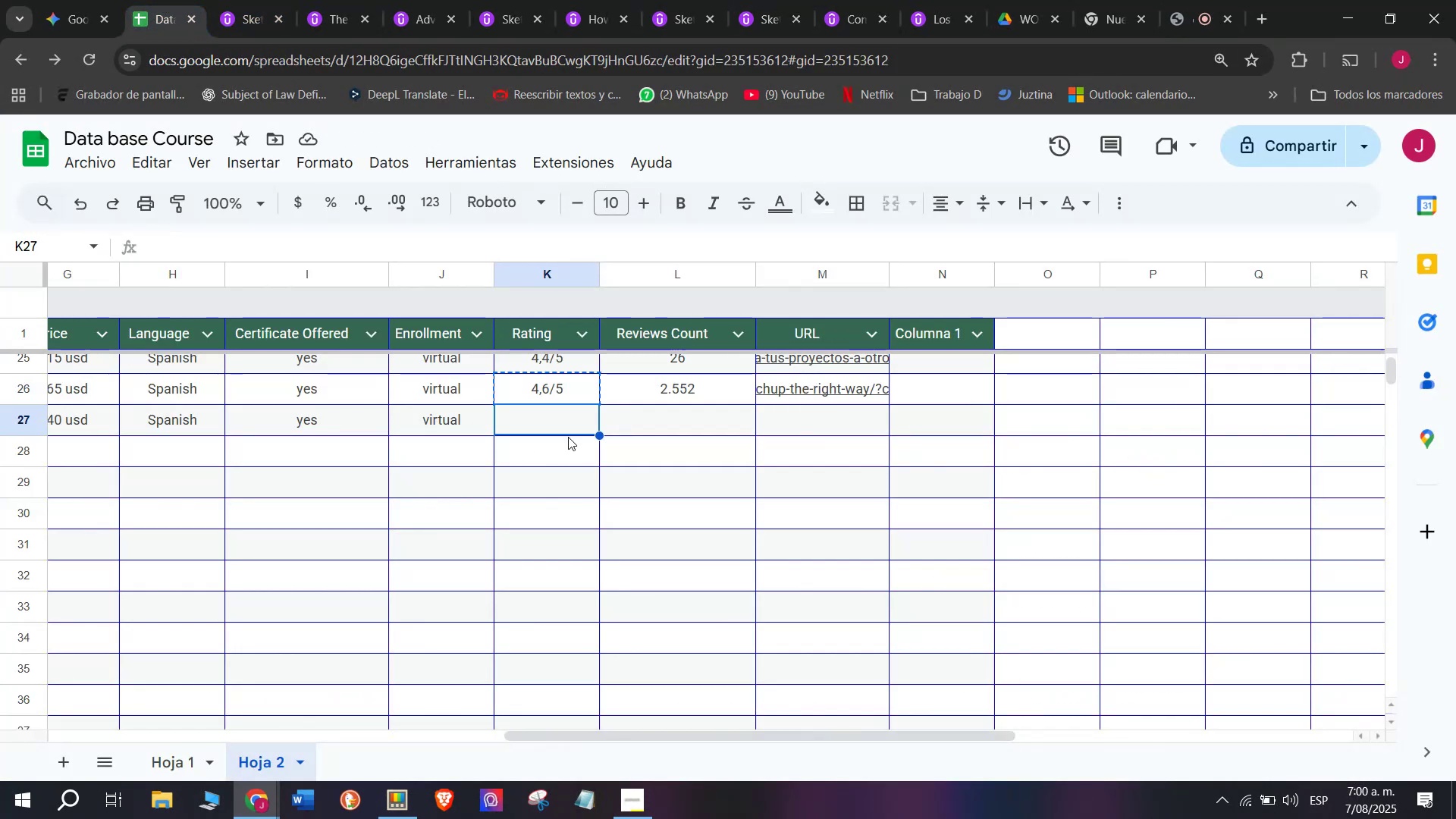 
key(Control+ControlLeft)
 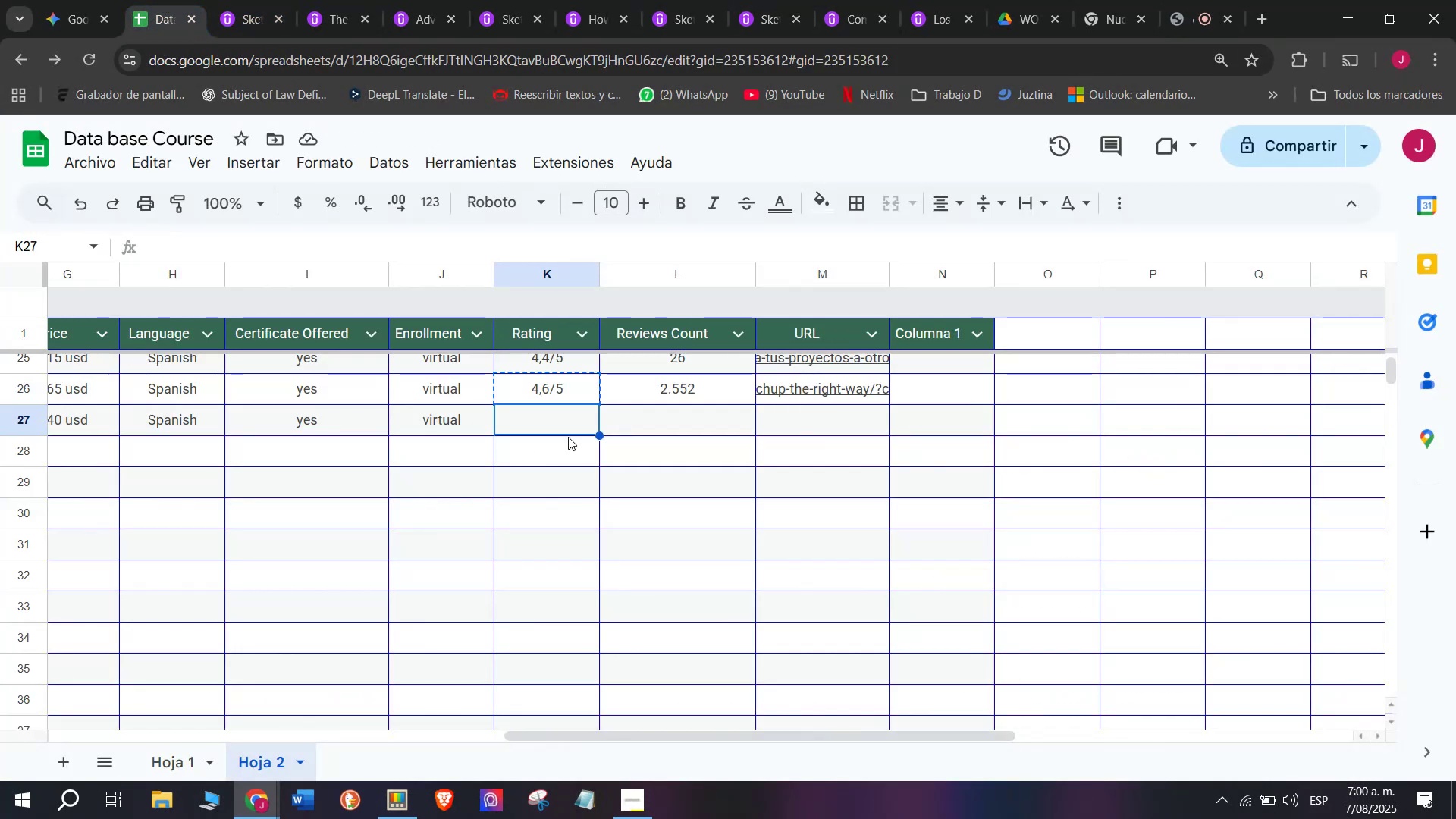 
key(Z)
 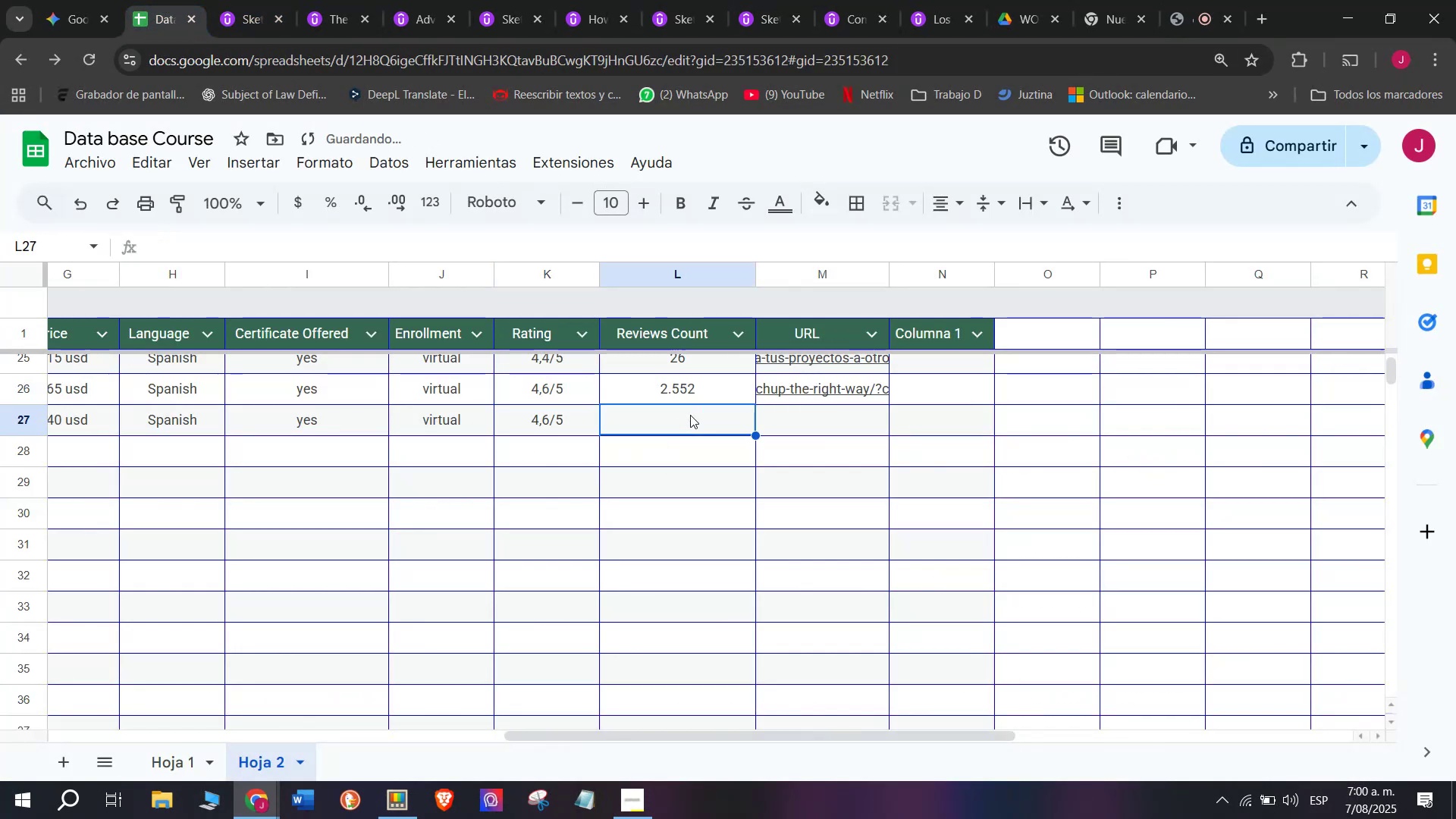 
key(Control+V)
 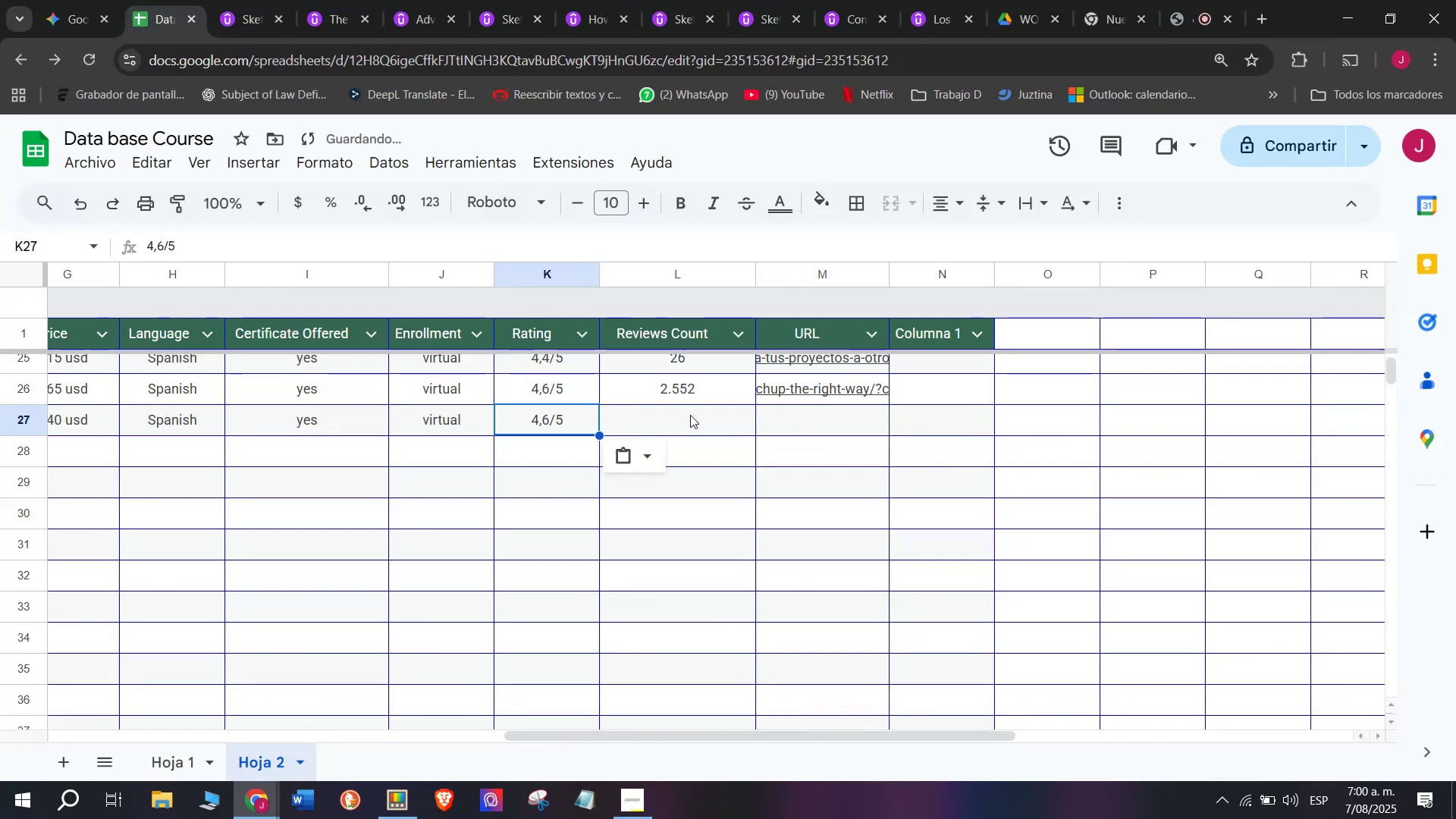 
left_click([690, 415])
 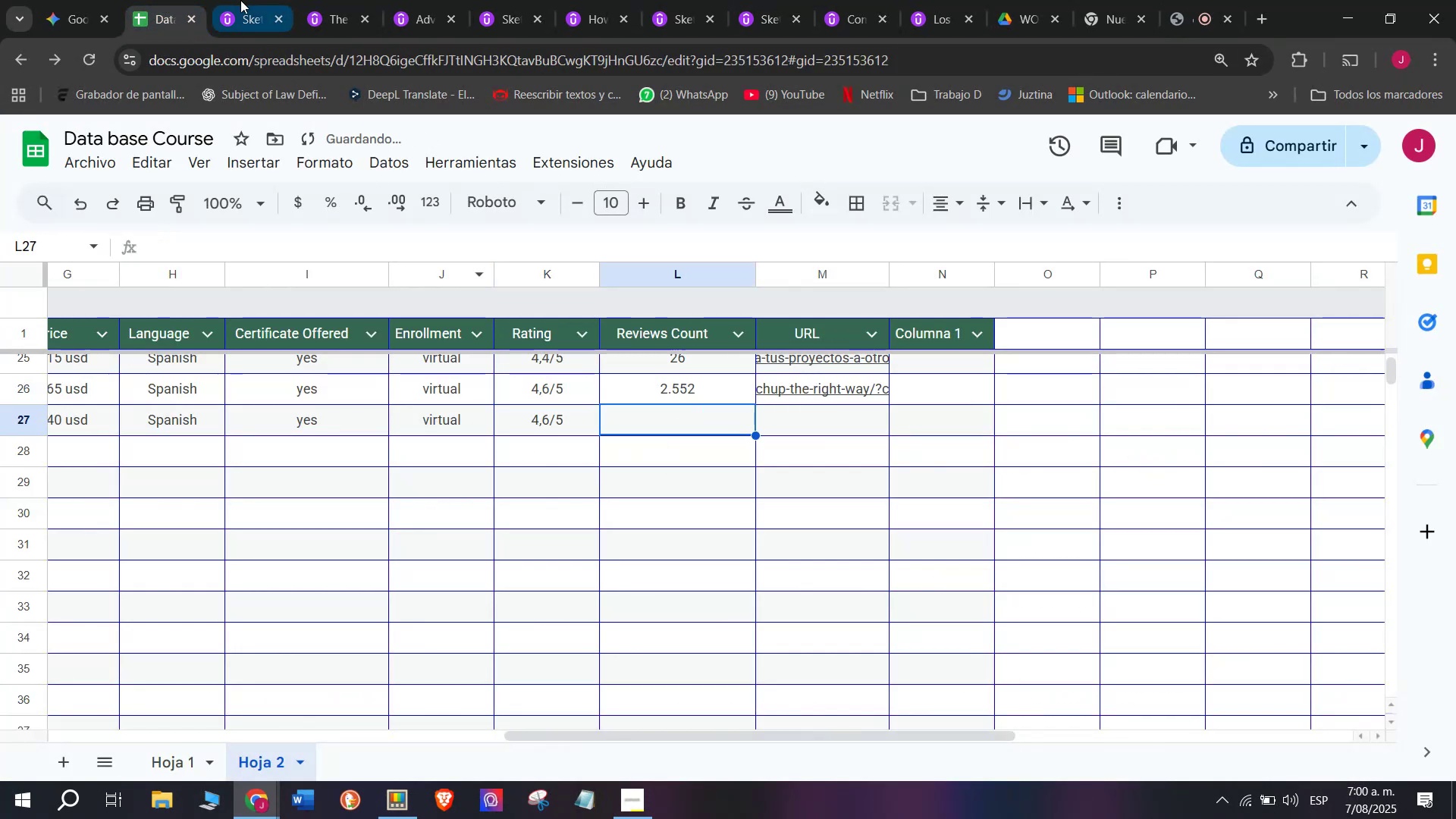 
left_click([239, 0])
 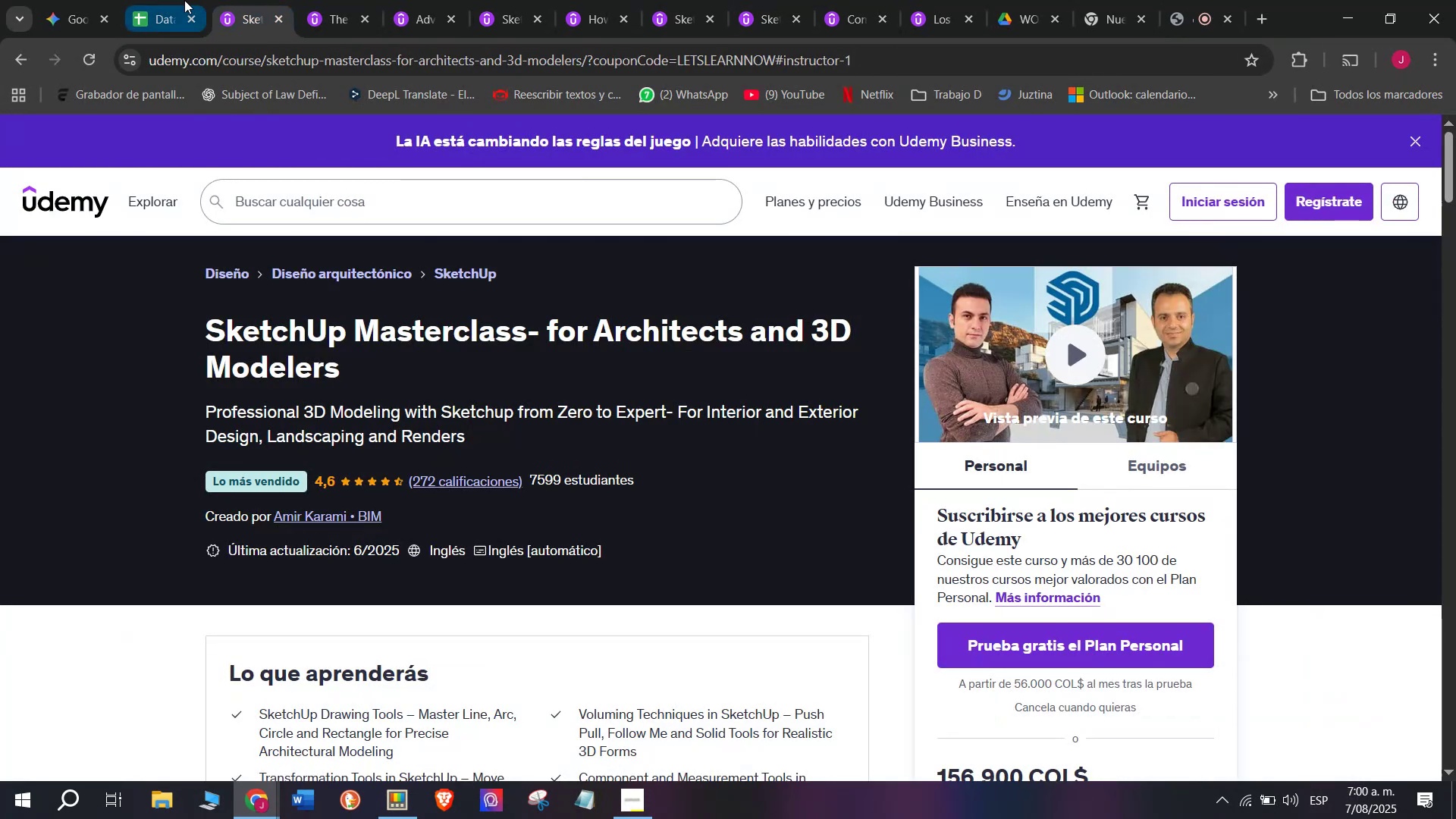 
left_click([144, 0])
 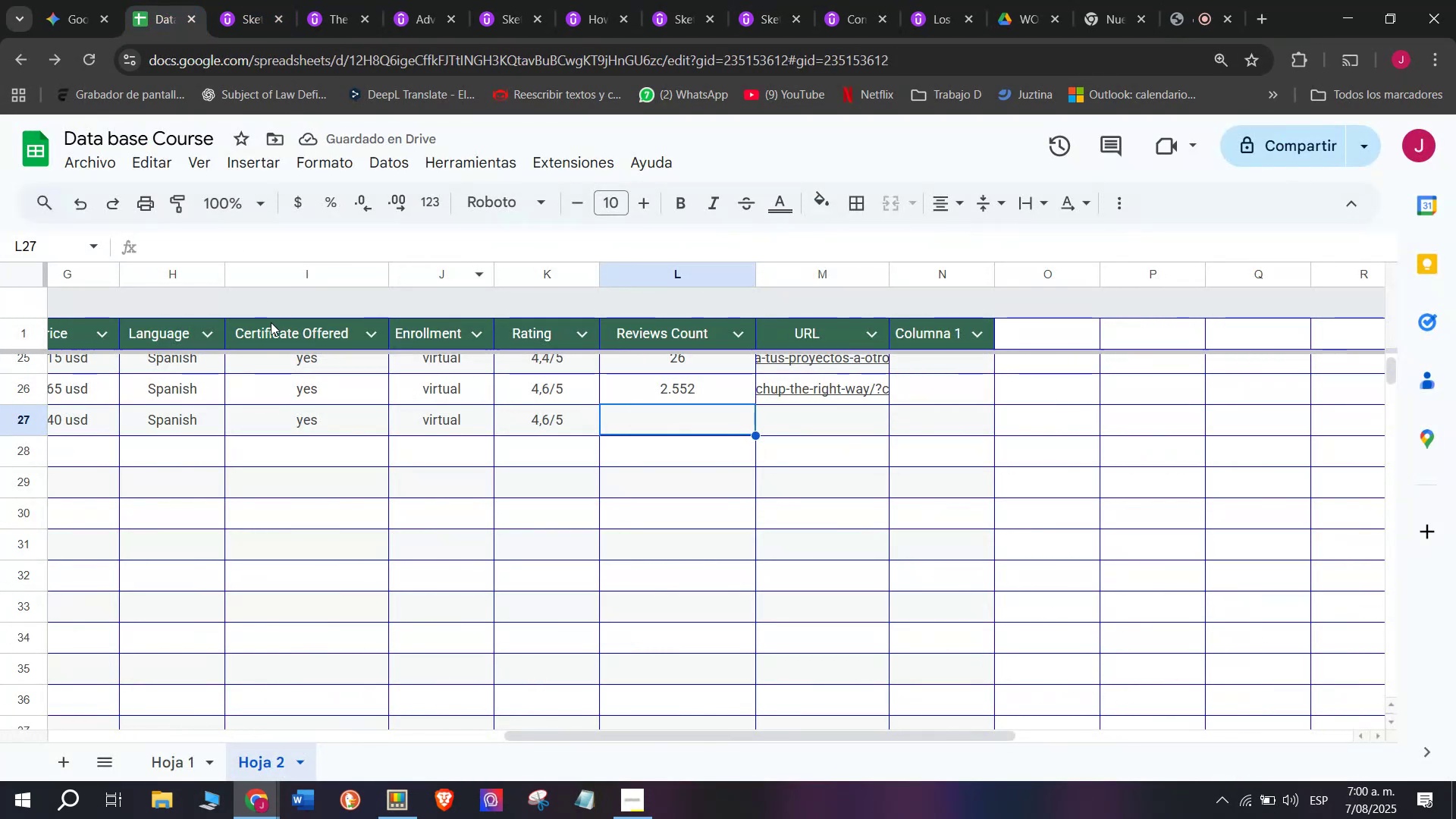 
type(272)
 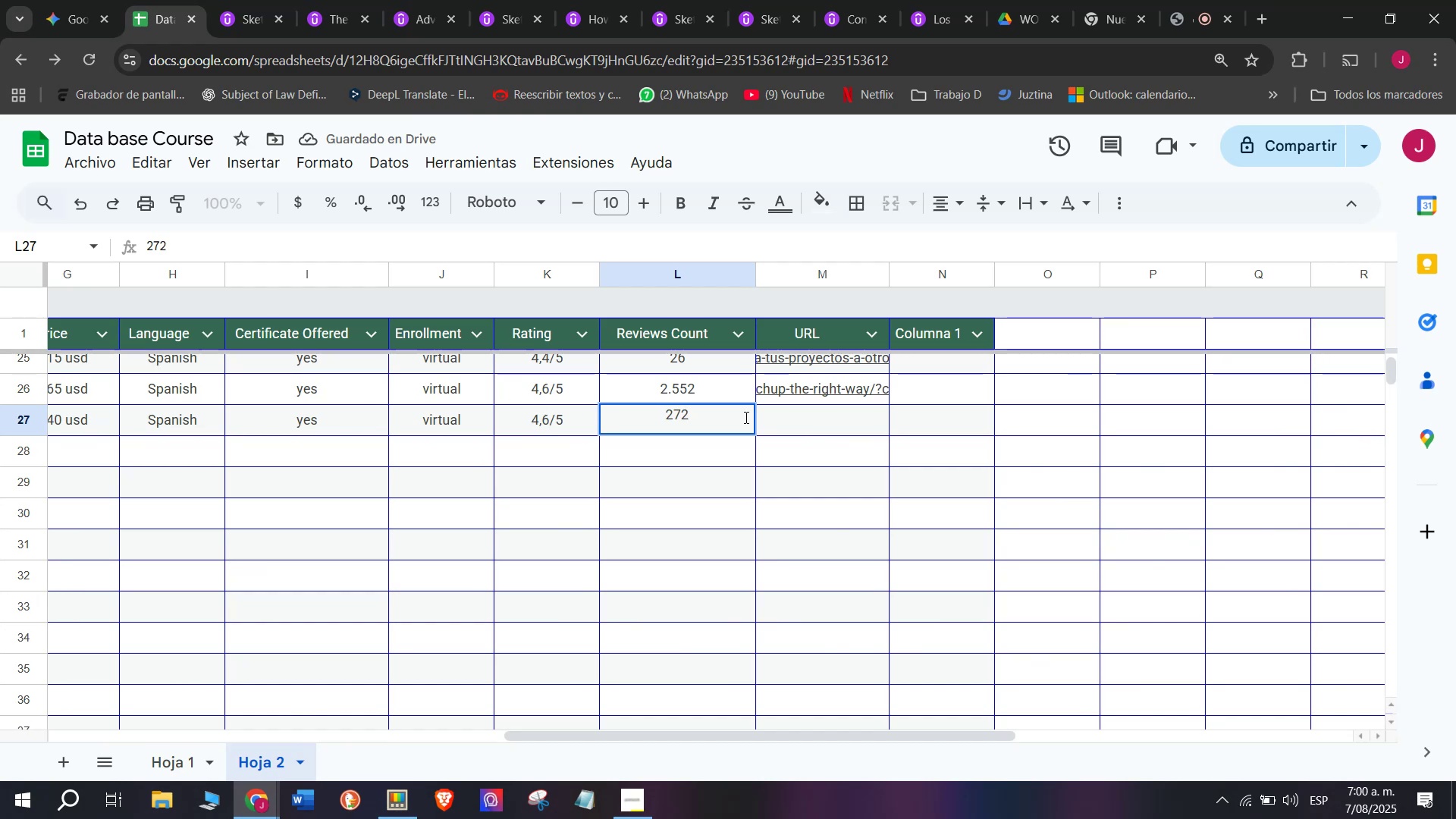 
left_click([815, 411])
 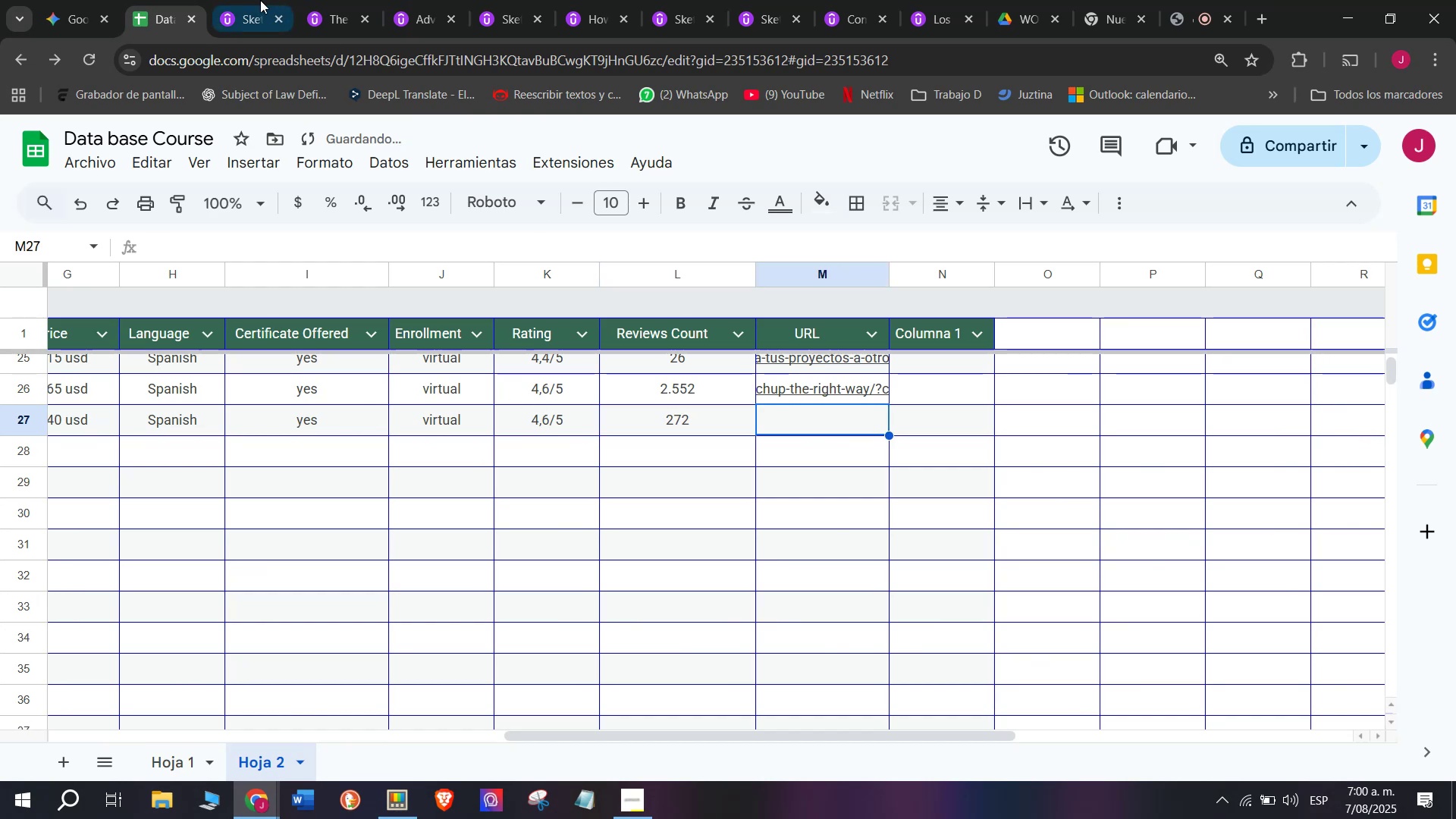 
left_click([249, 0])
 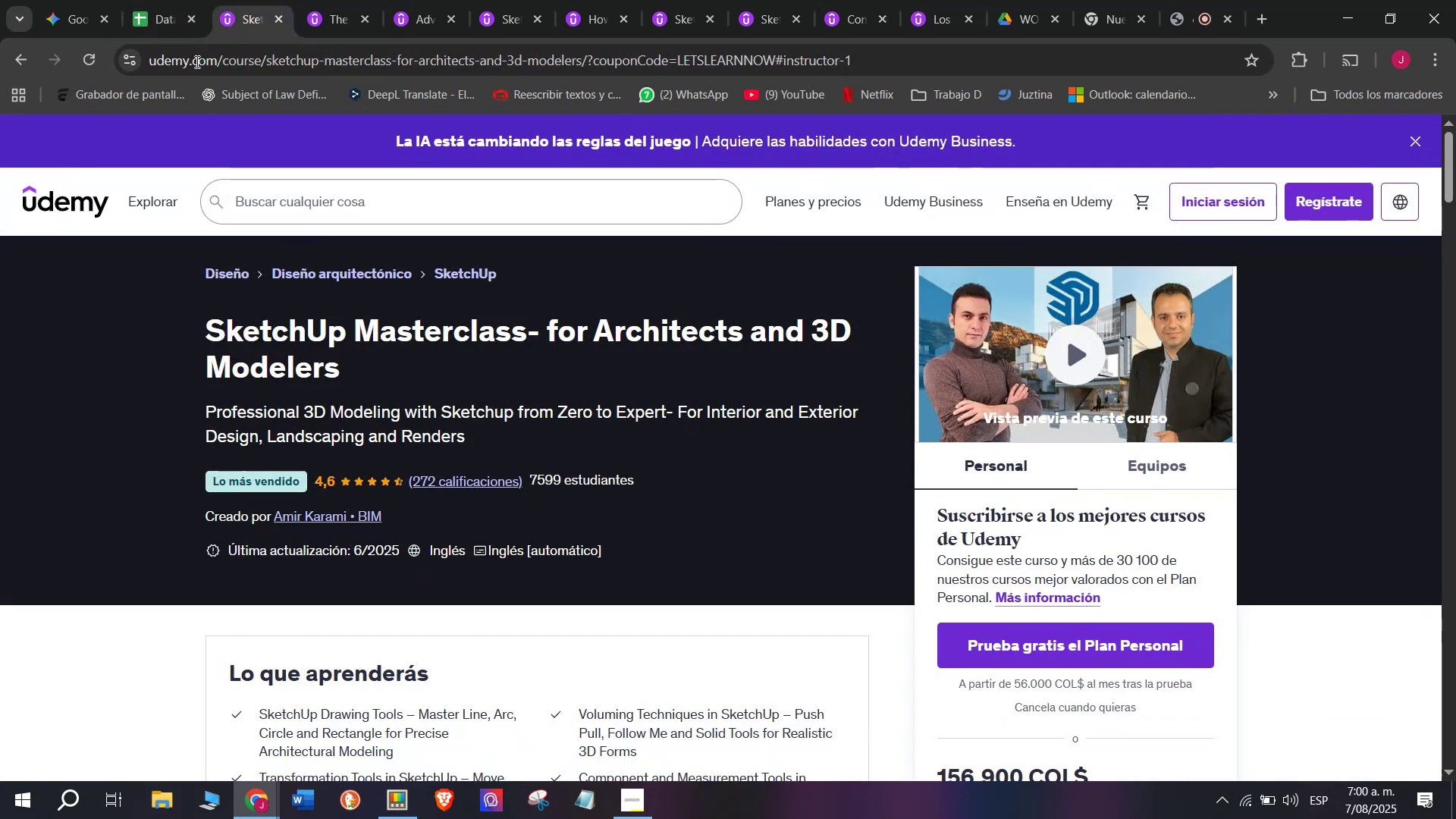 
left_click([193, 0])
 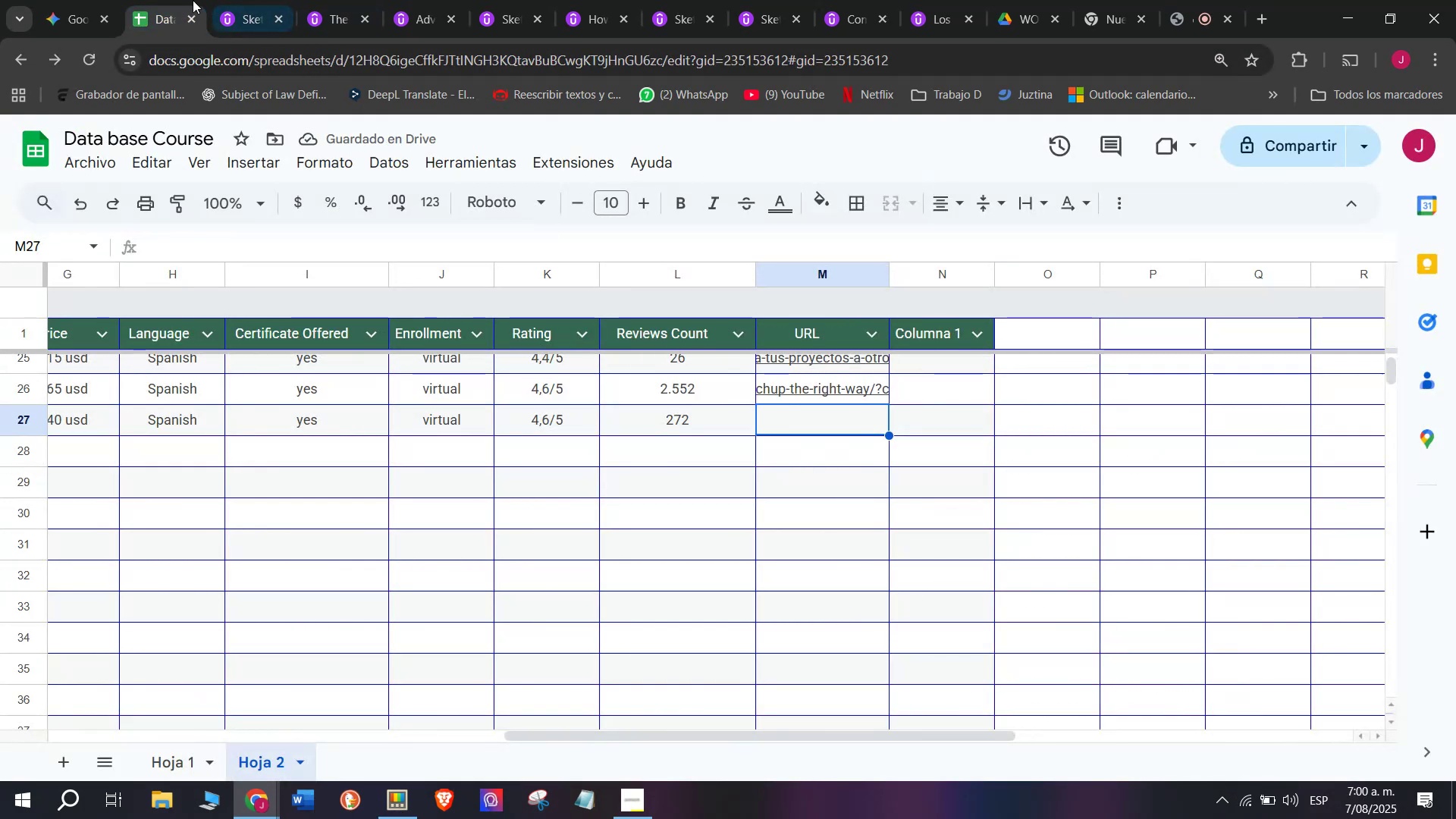 
left_click([216, 0])
 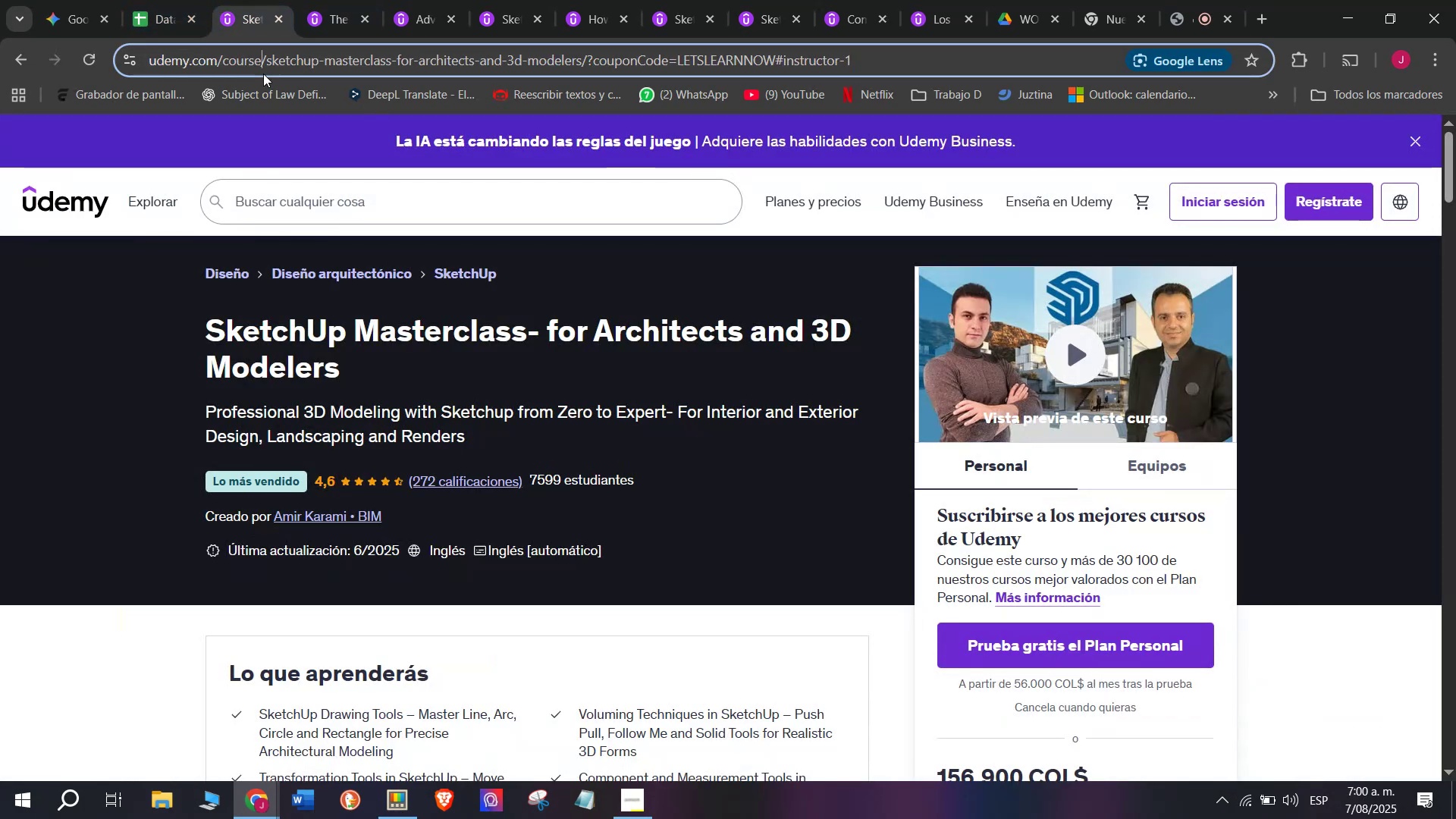 
double_click([263, 74])
 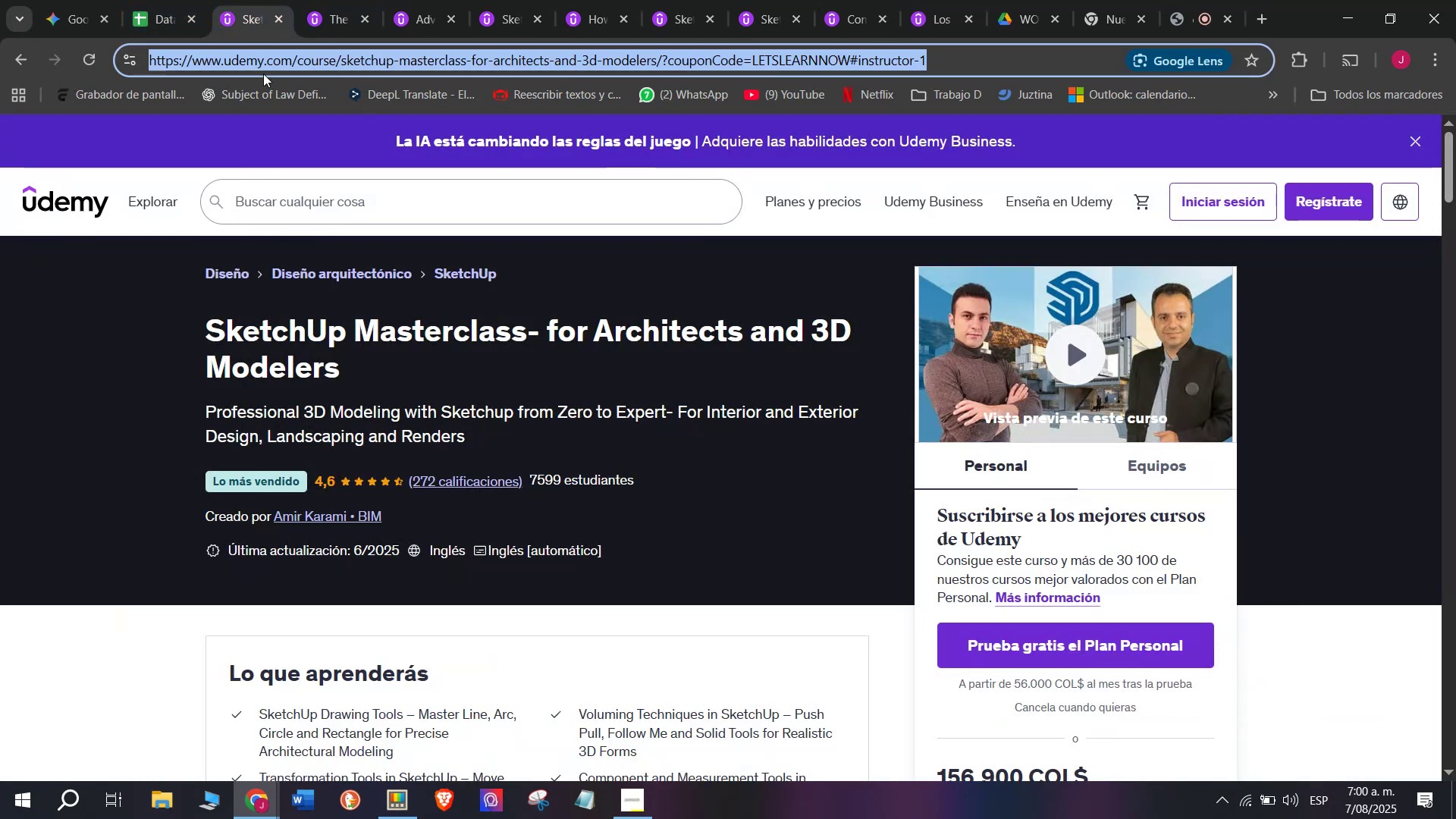 
triple_click([263, 74])
 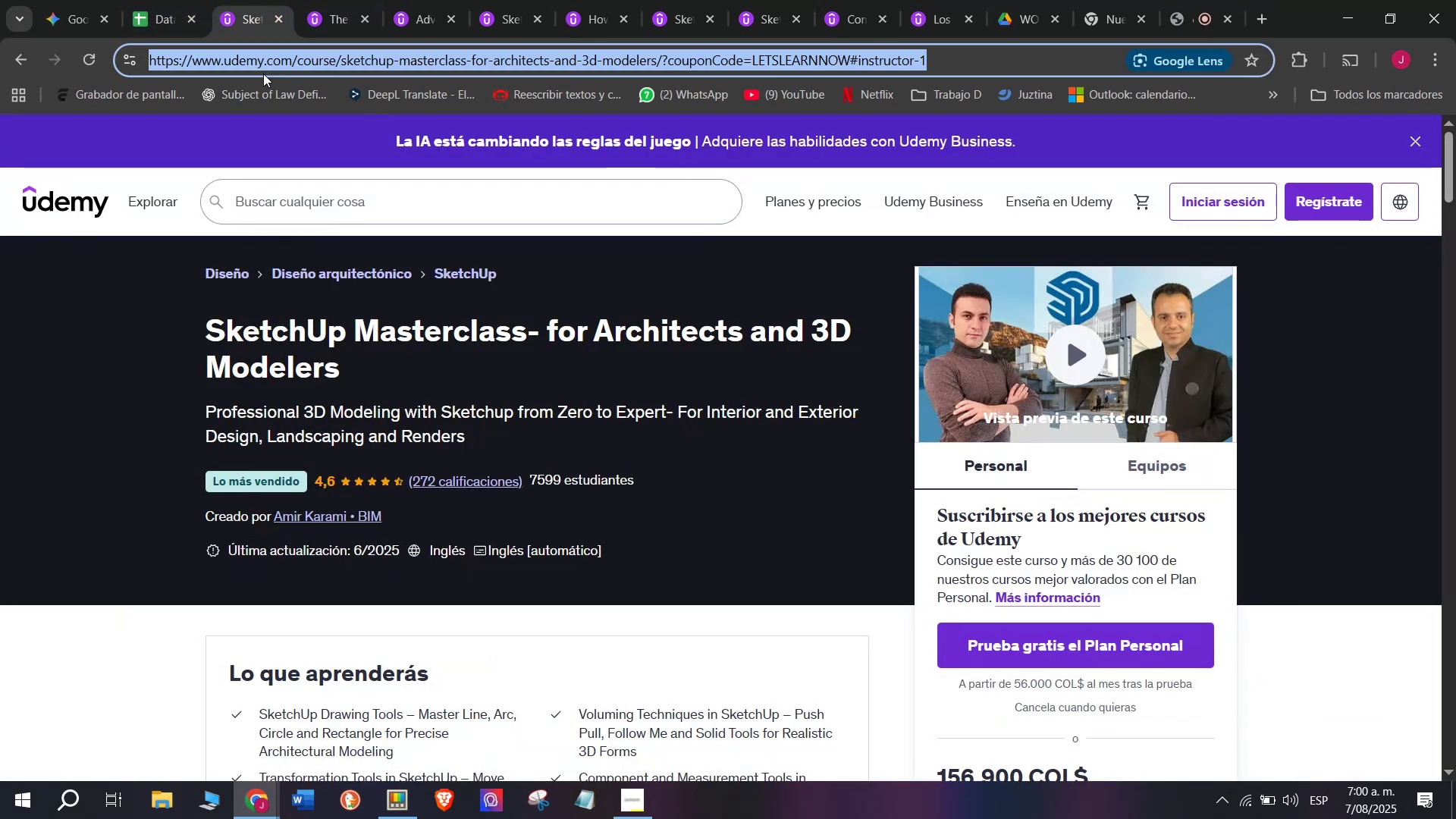 
key(Break)
 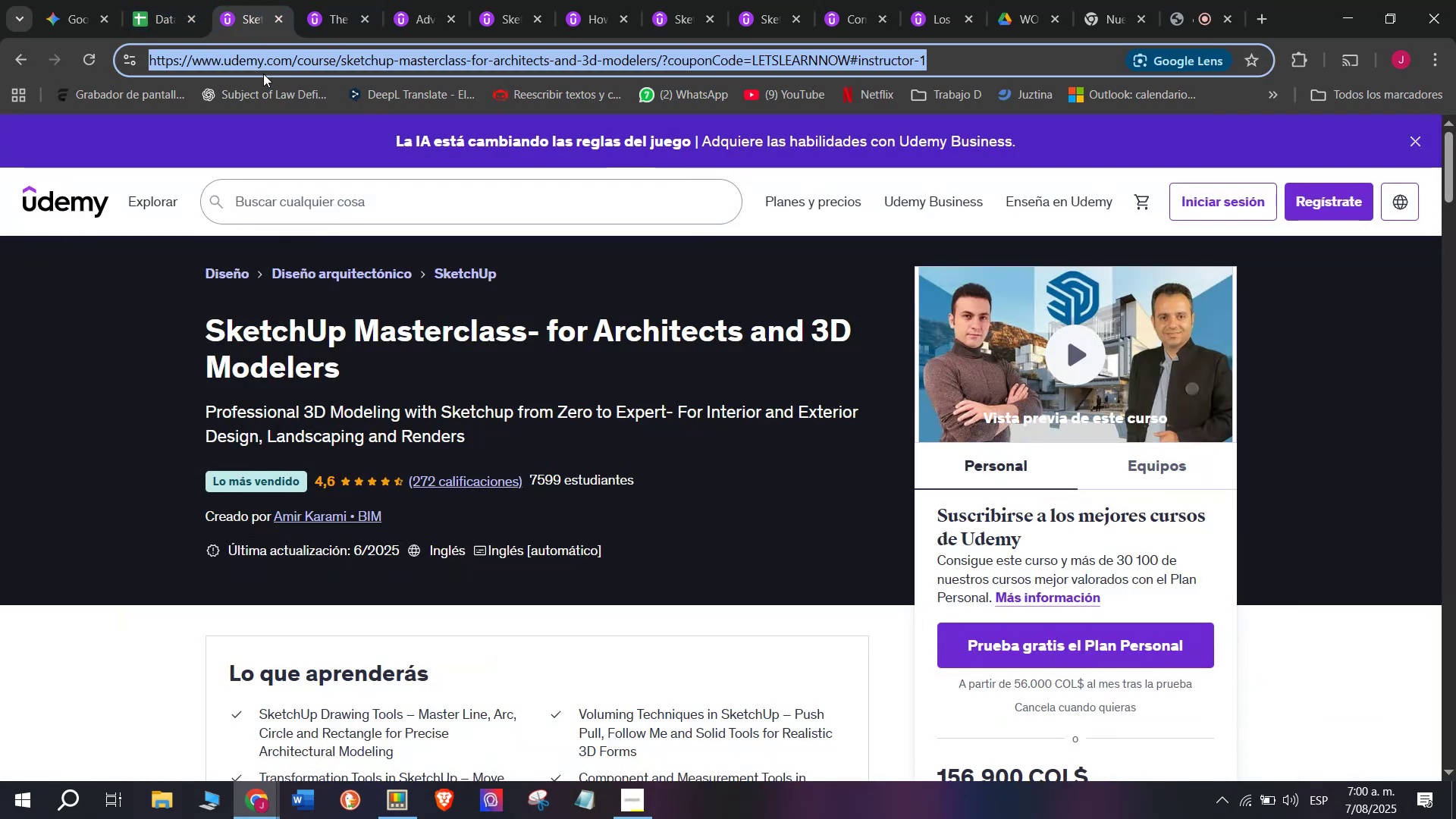 
key(Control+ControlLeft)
 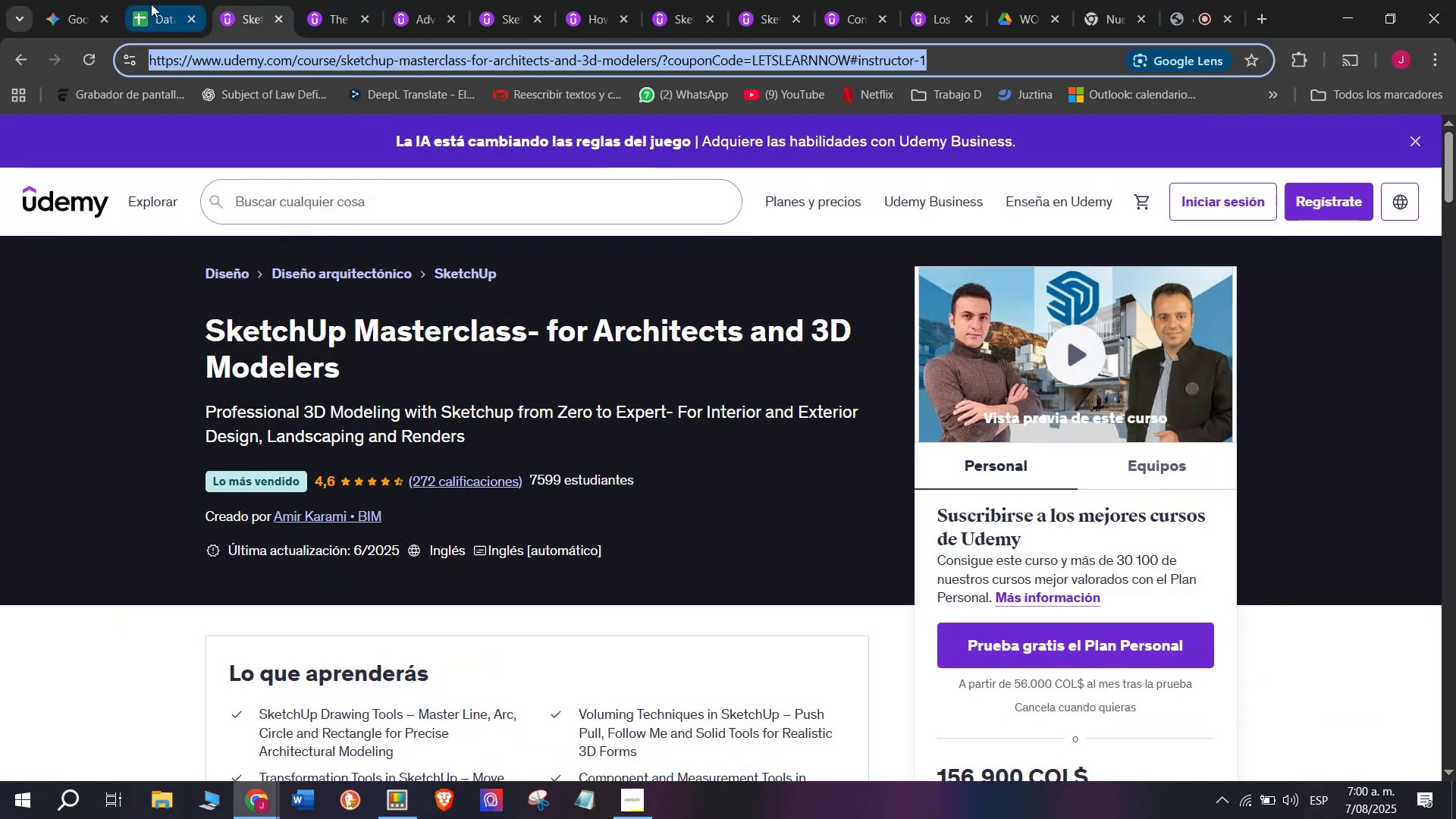 
key(Control+C)
 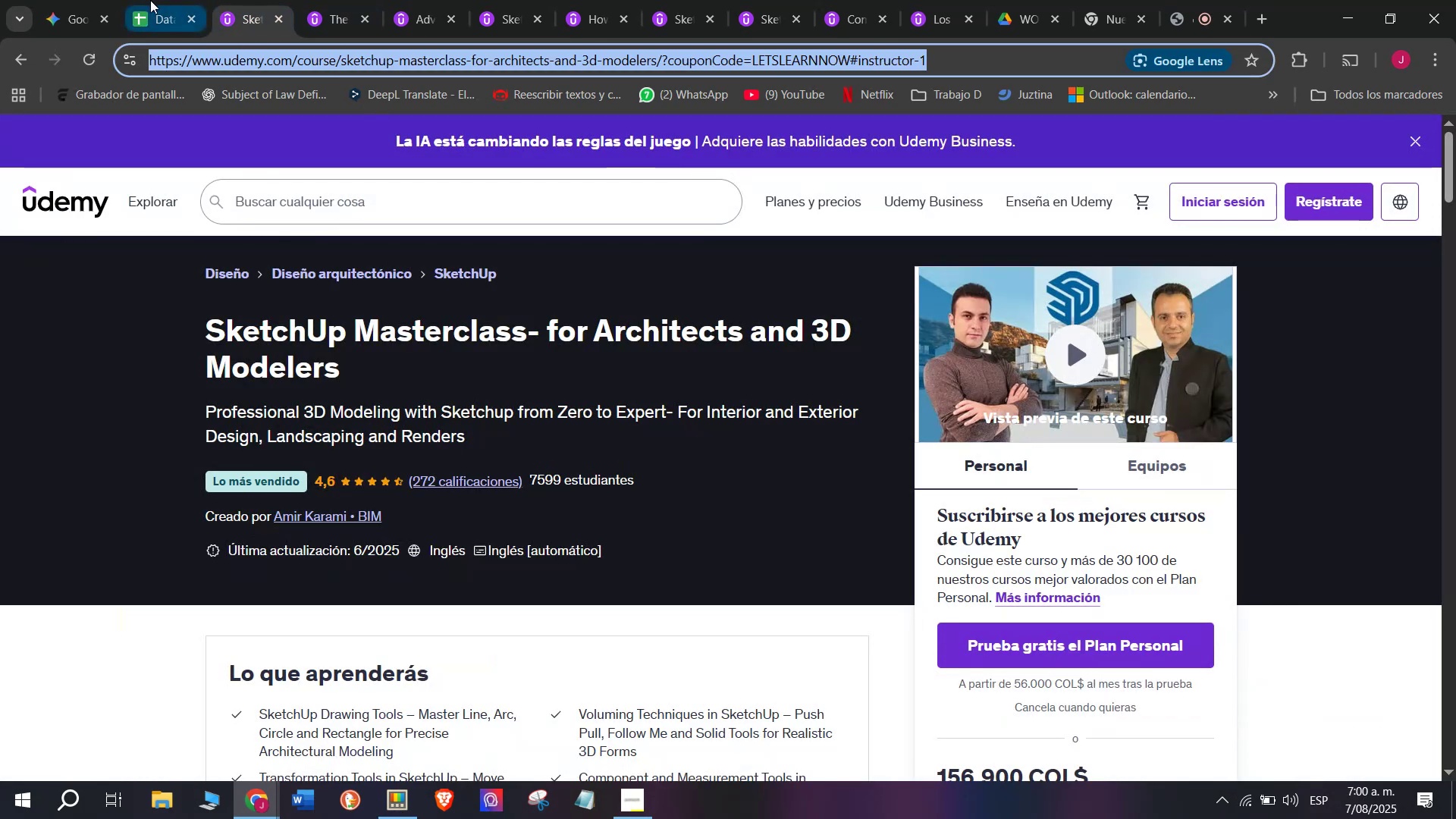 
left_click([150, 0])
 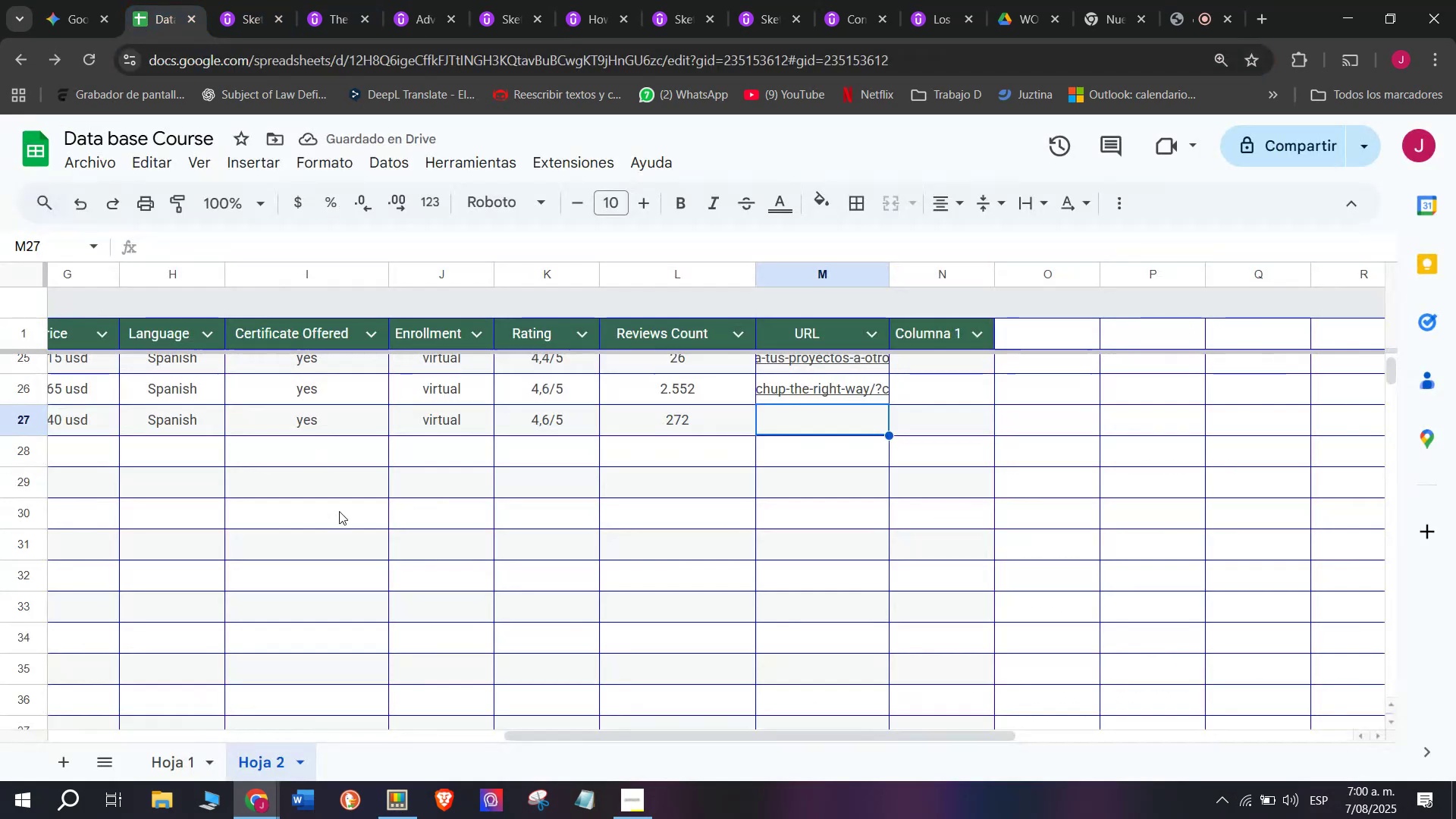 
key(Control+ControlLeft)
 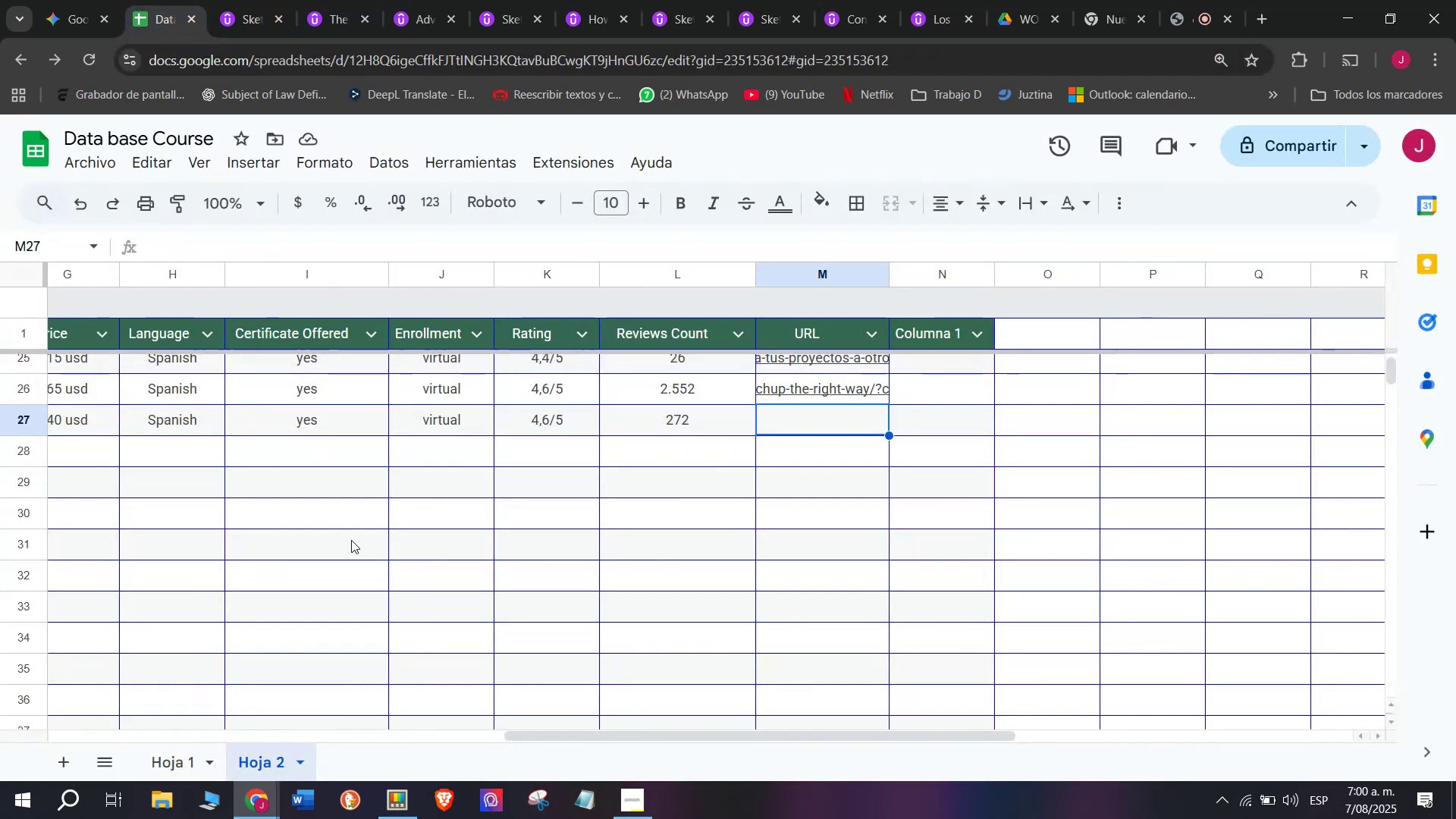 
key(Z)
 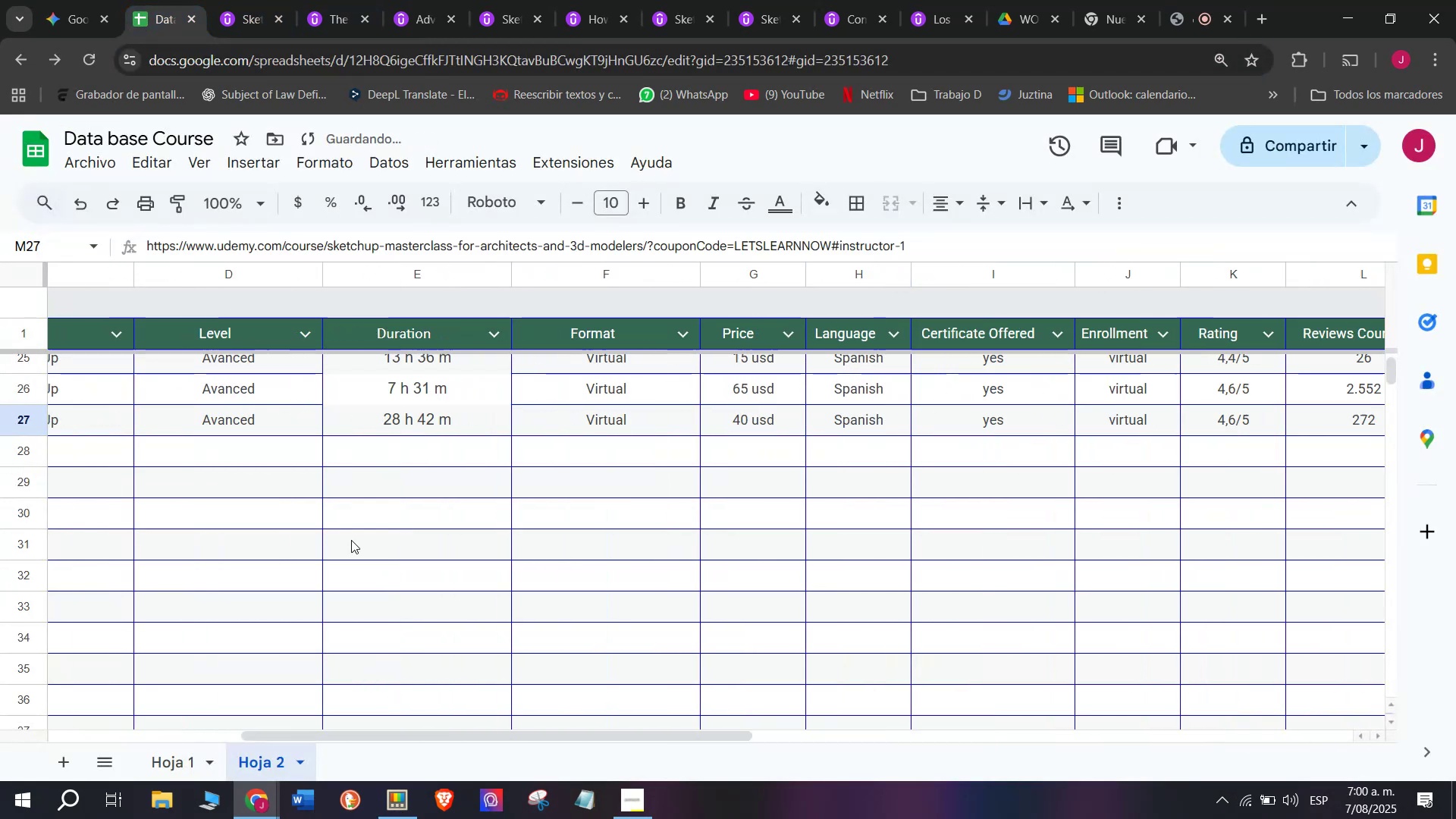 
key(Control+V)
 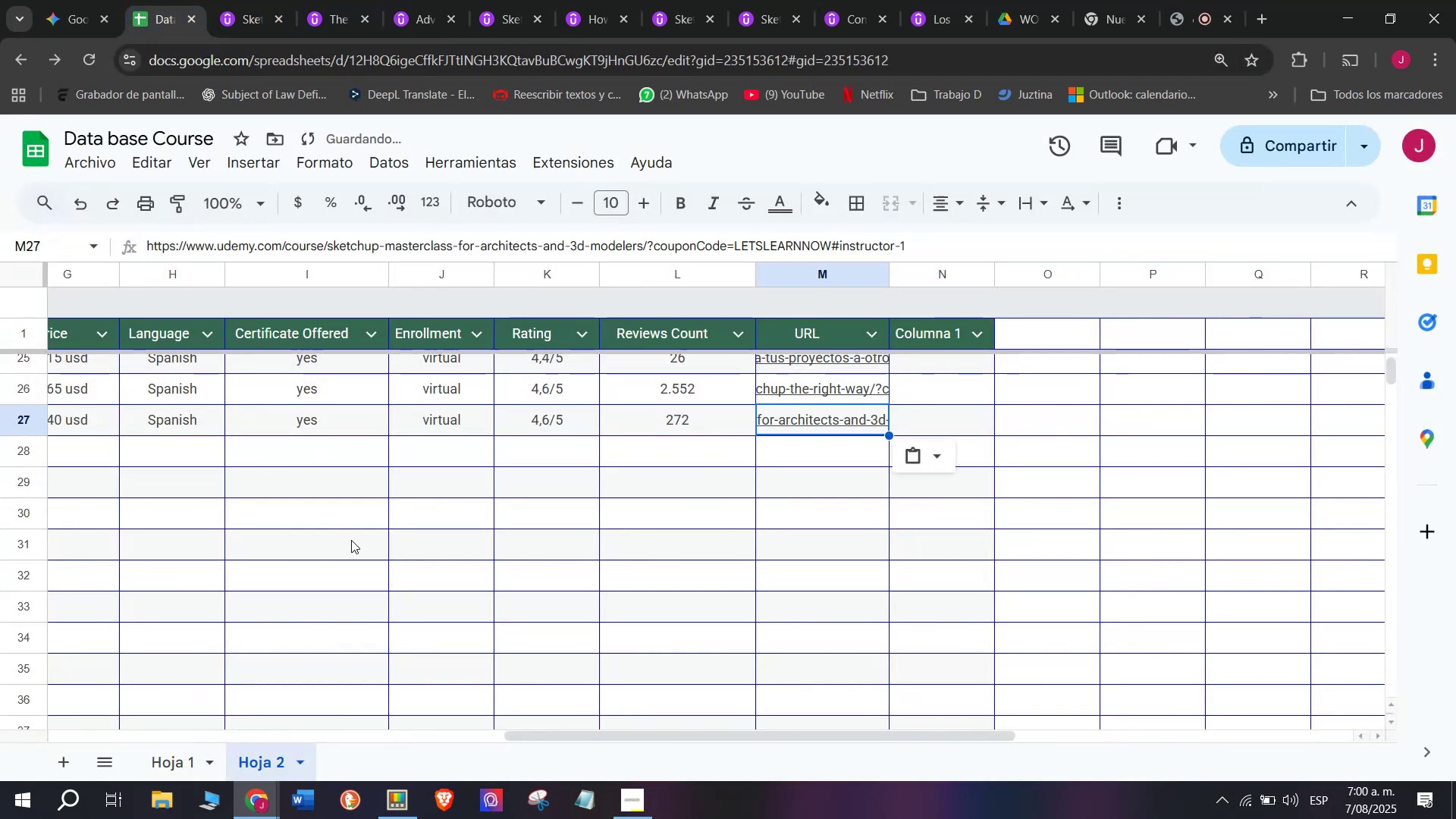 
scroll: coordinate [225, 438], scroll_direction: up, amount: 3.0
 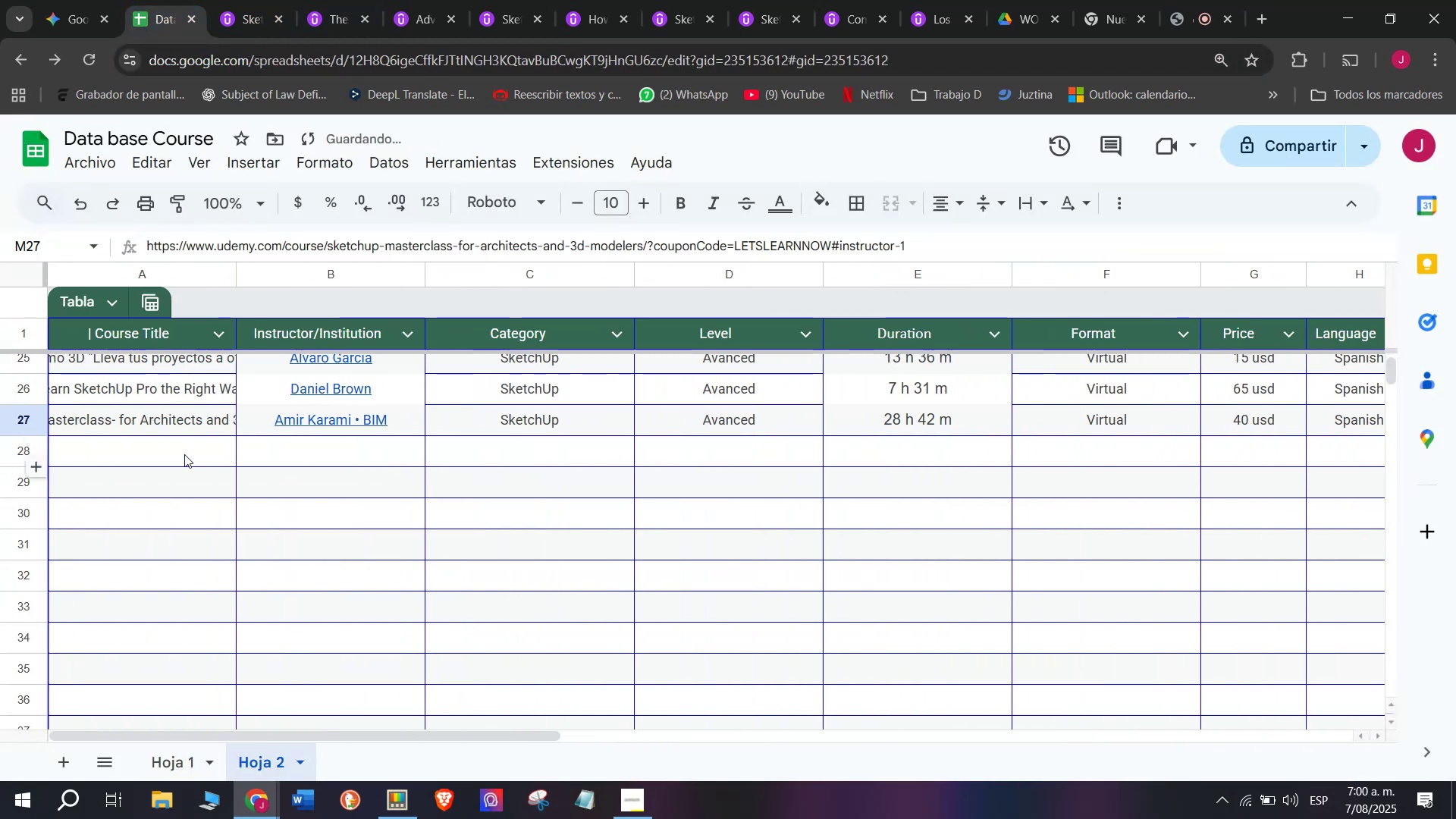 
left_click([184, 454])
 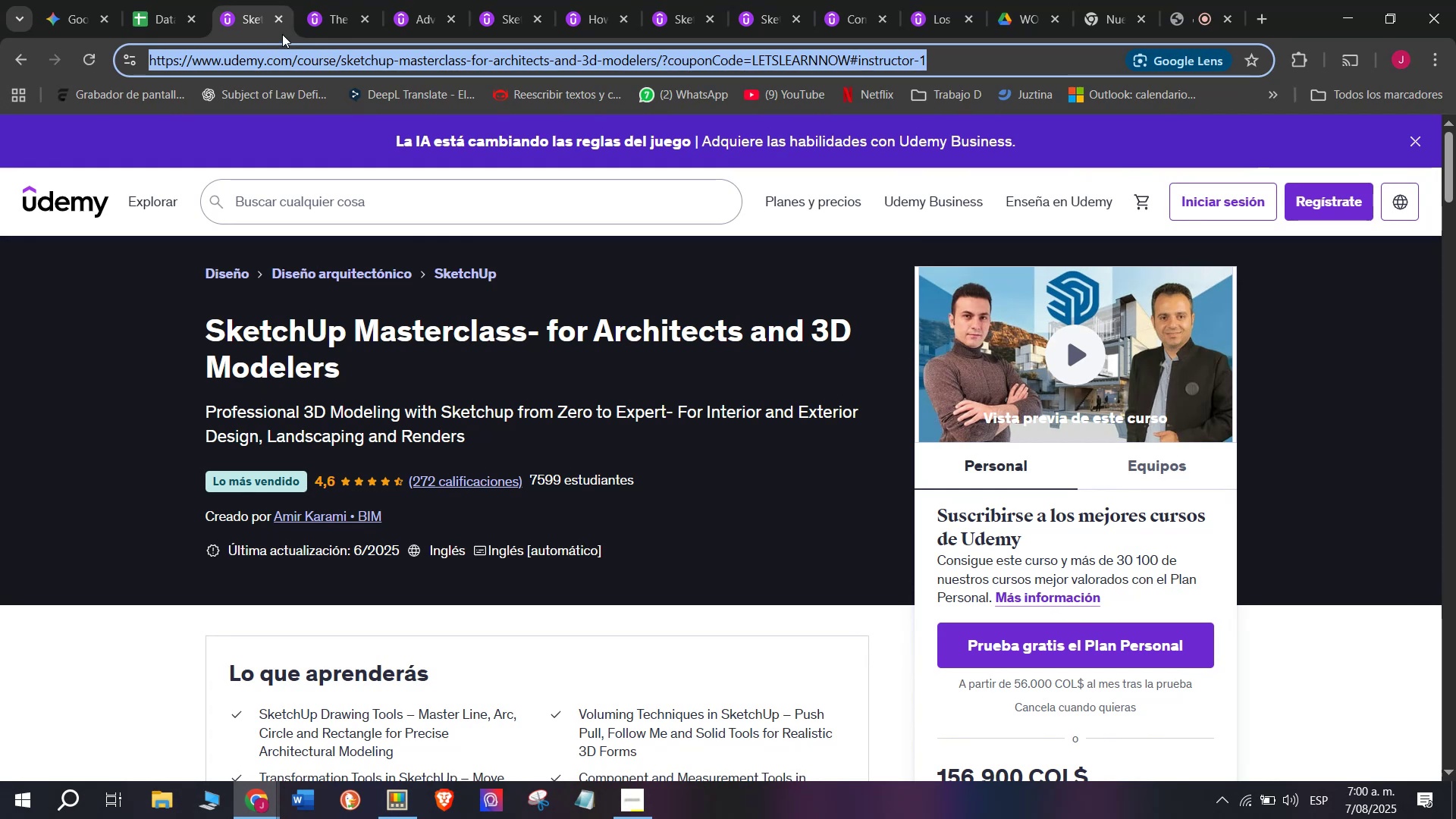 
left_click([284, 25])
 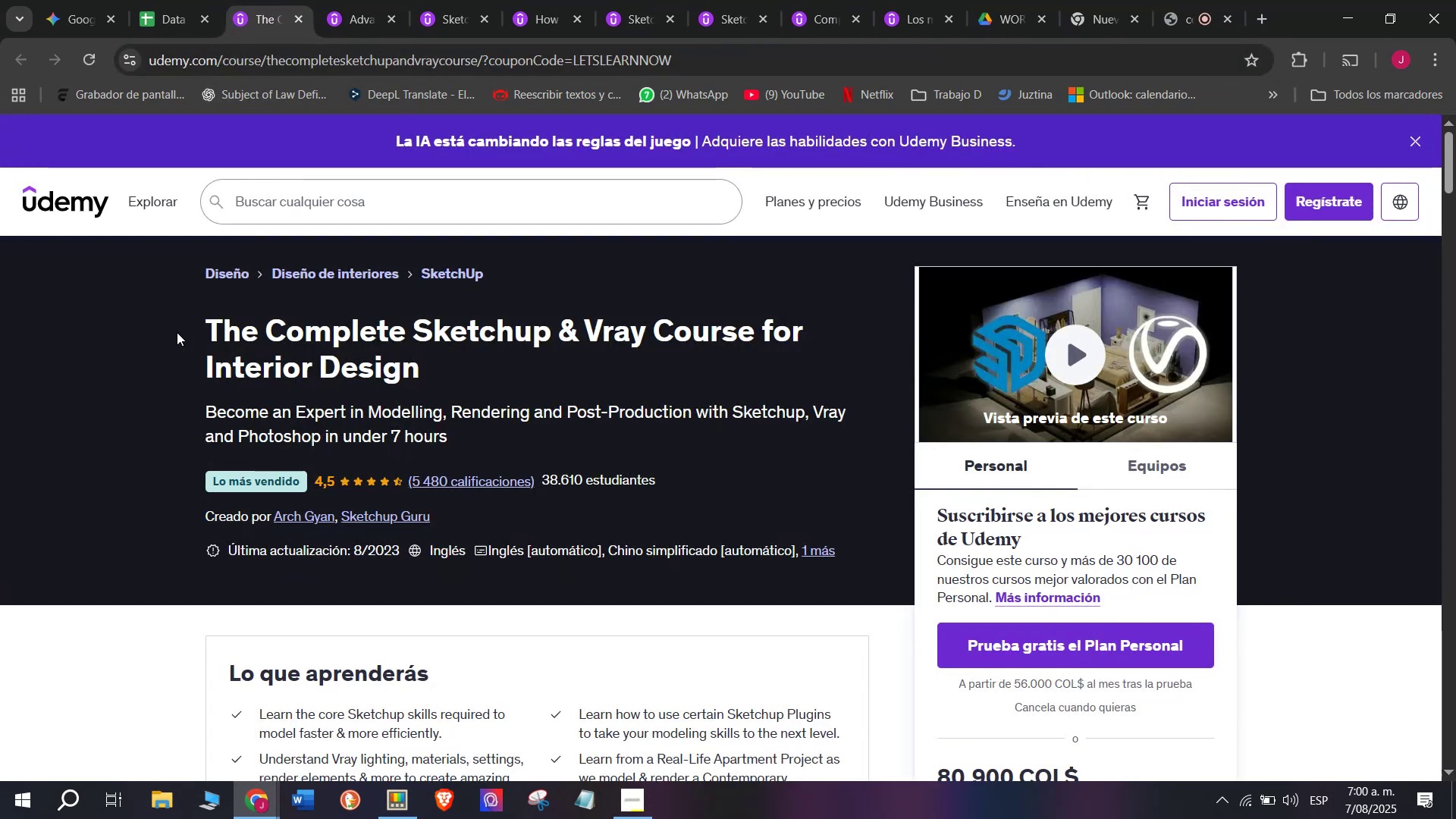 
left_click_drag(start_coordinate=[174, 332], to_coordinate=[500, 353])
 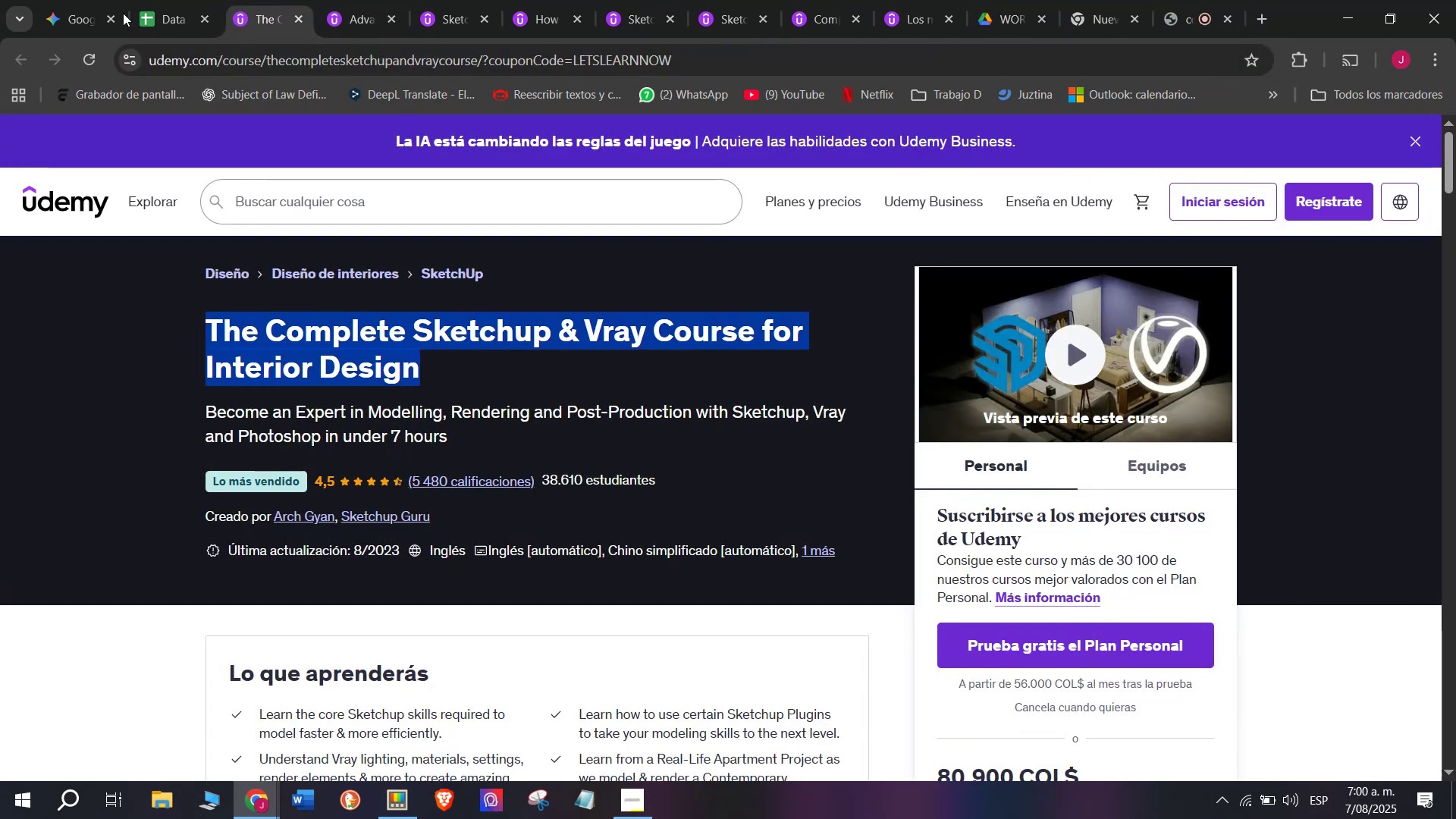 
key(Break)
 